 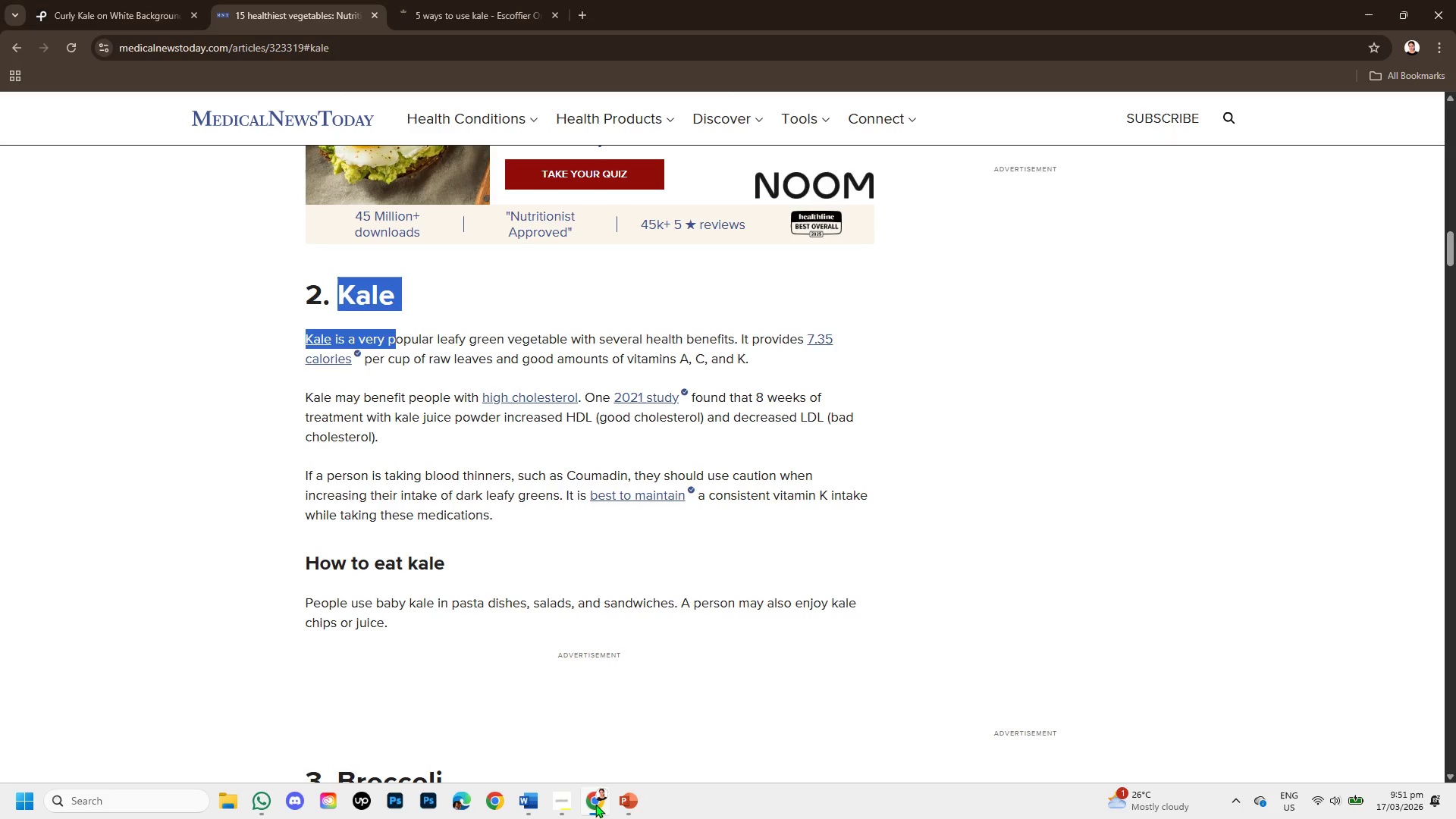 
scroll: coordinate [470, 419], scroll_direction: up, amount: 1.0
 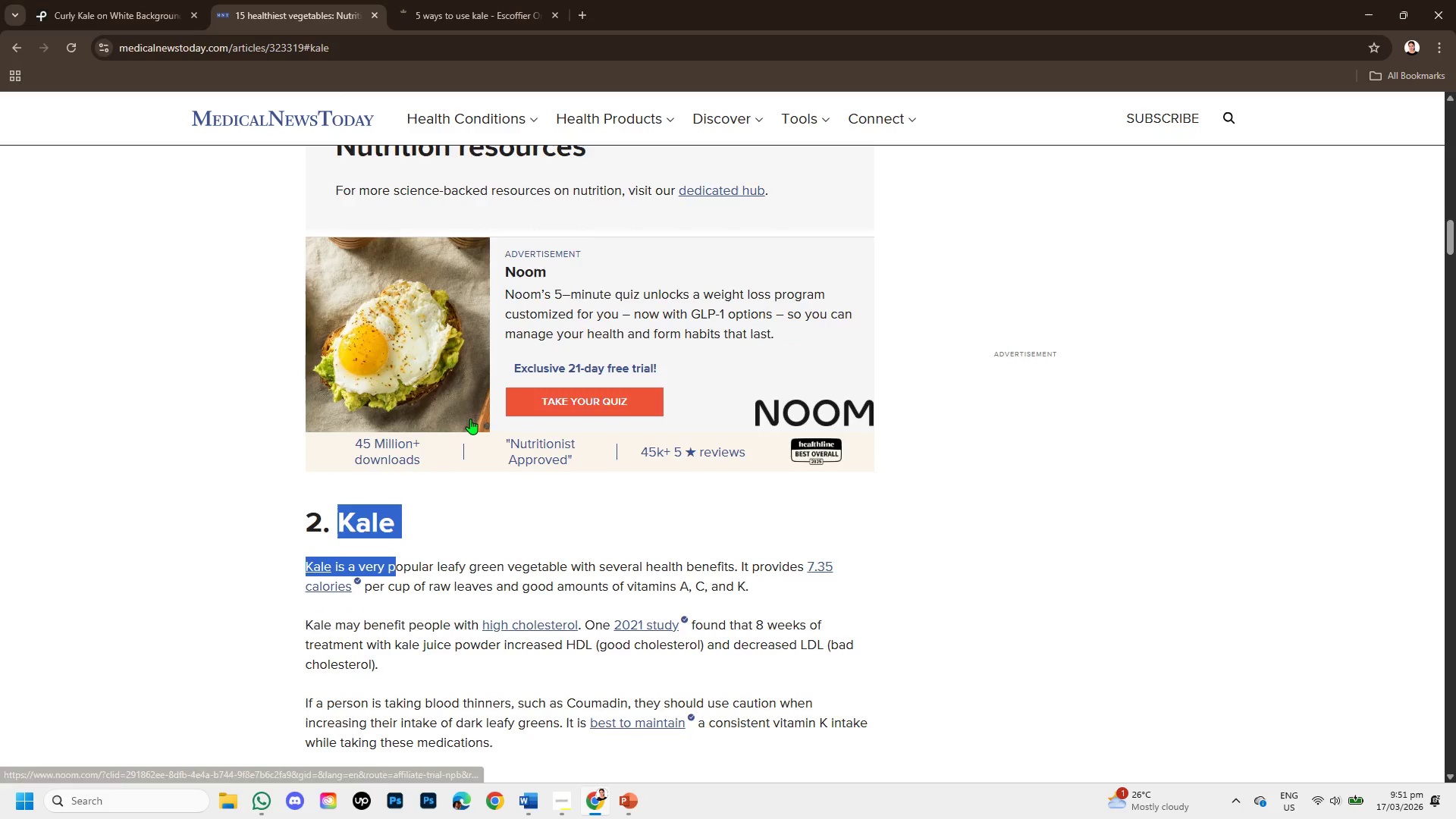 
scroll: coordinate [470, 419], scroll_direction: down, amount: 1.0
 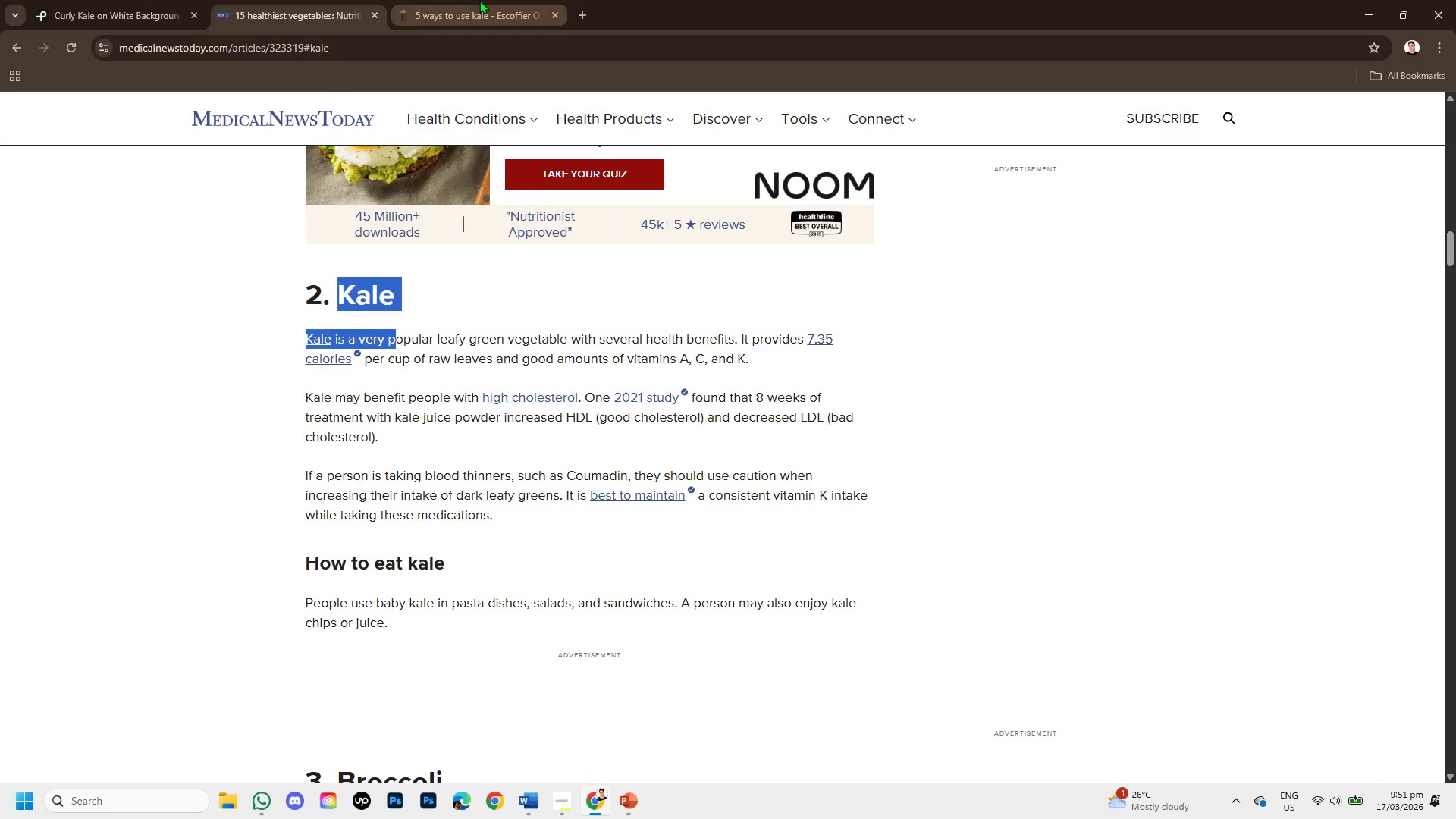 
left_click([474, 2])
 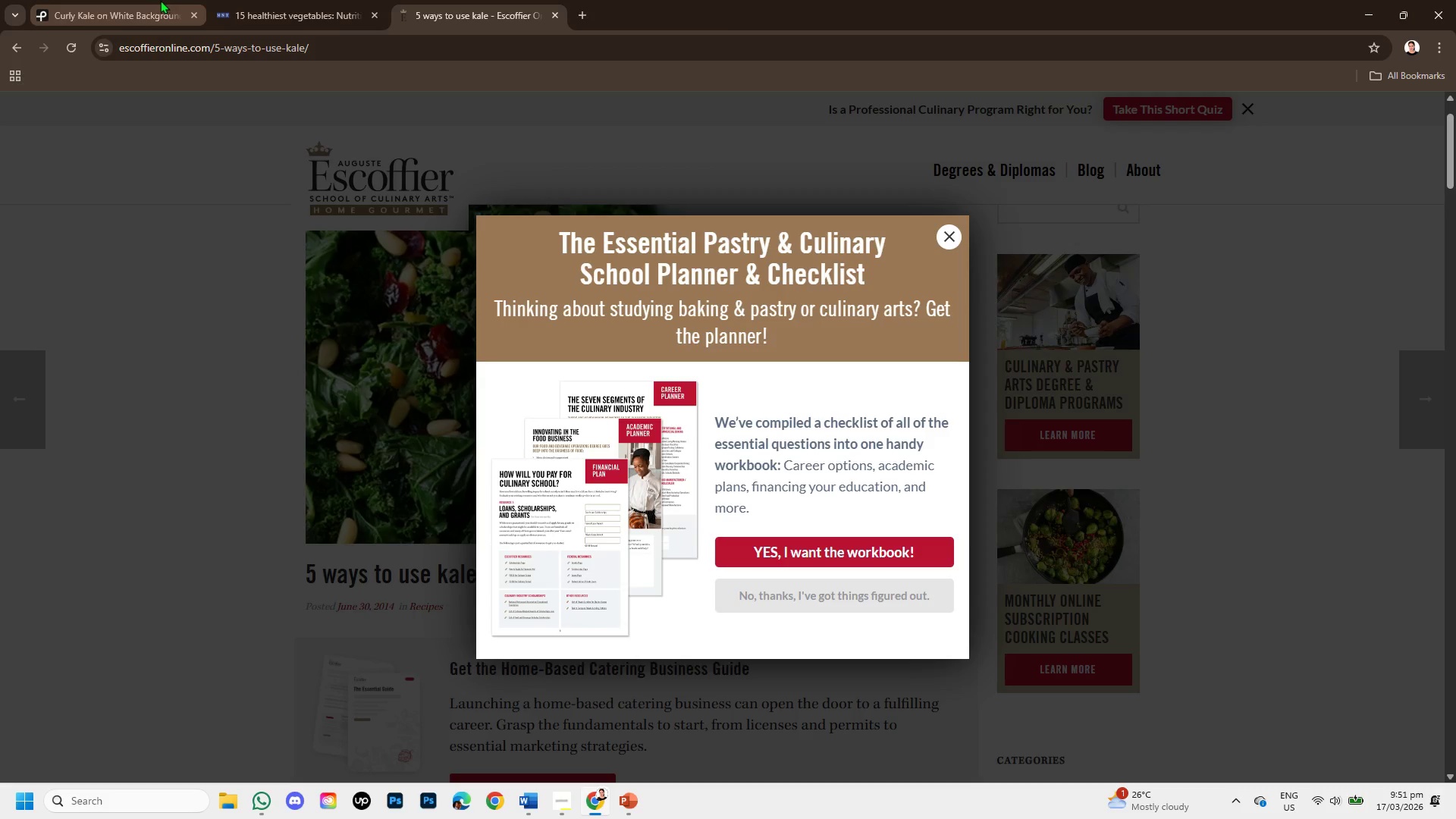 
left_click([160, 0])
 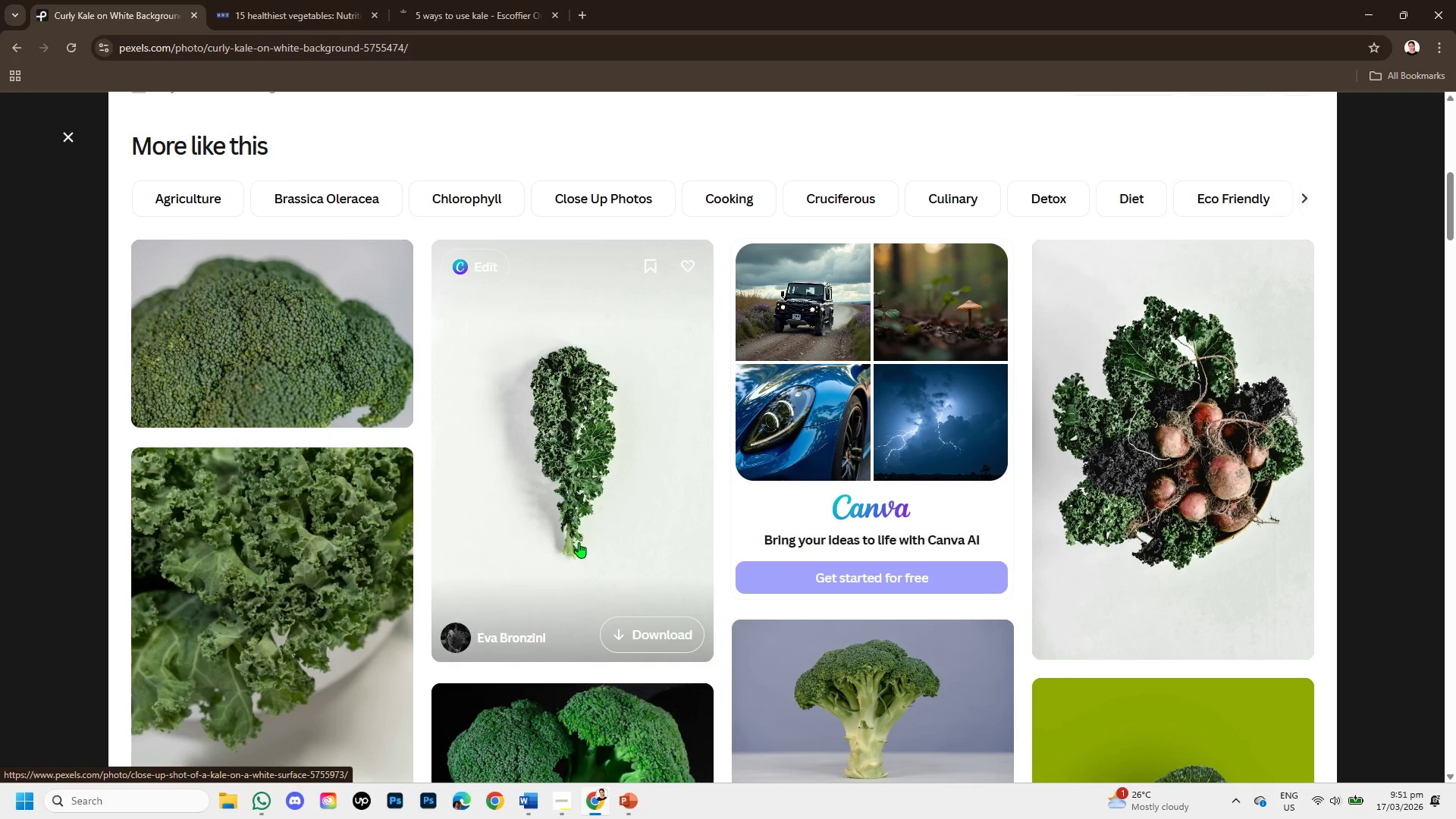 
scroll: coordinate [579, 542], scroll_direction: up, amount: 4.0
 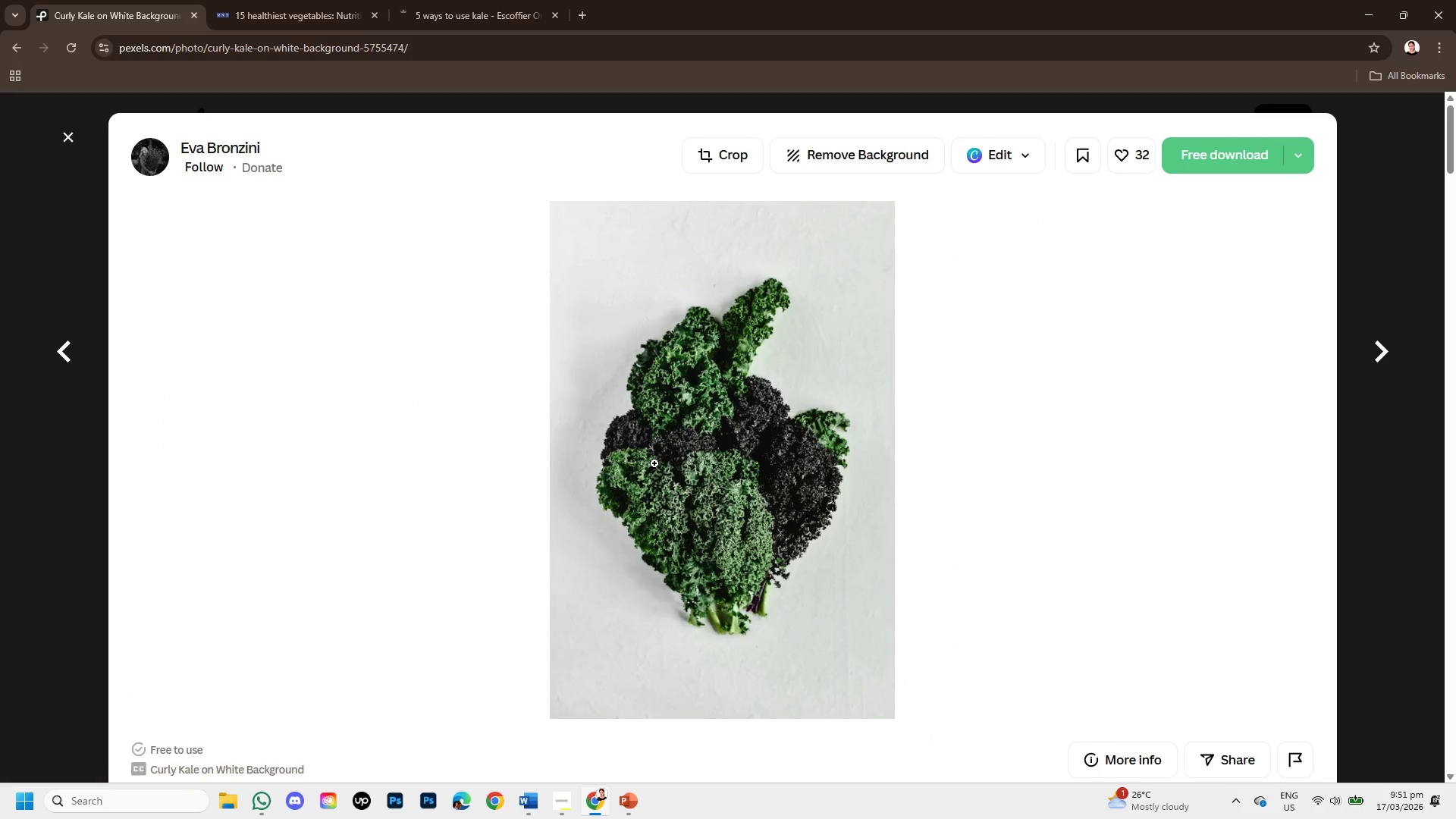 
right_click([654, 463])
 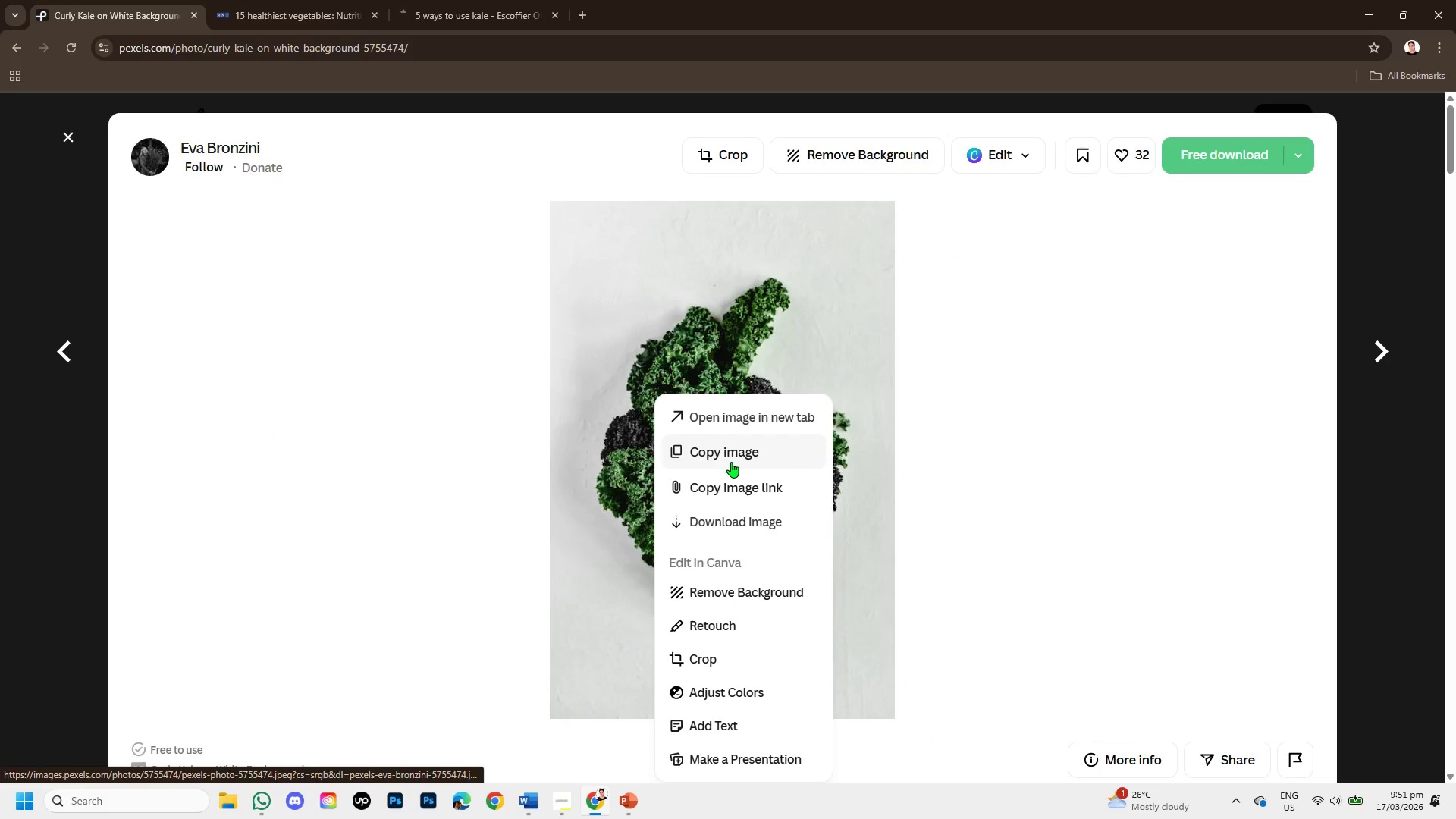 
left_click([731, 448])
 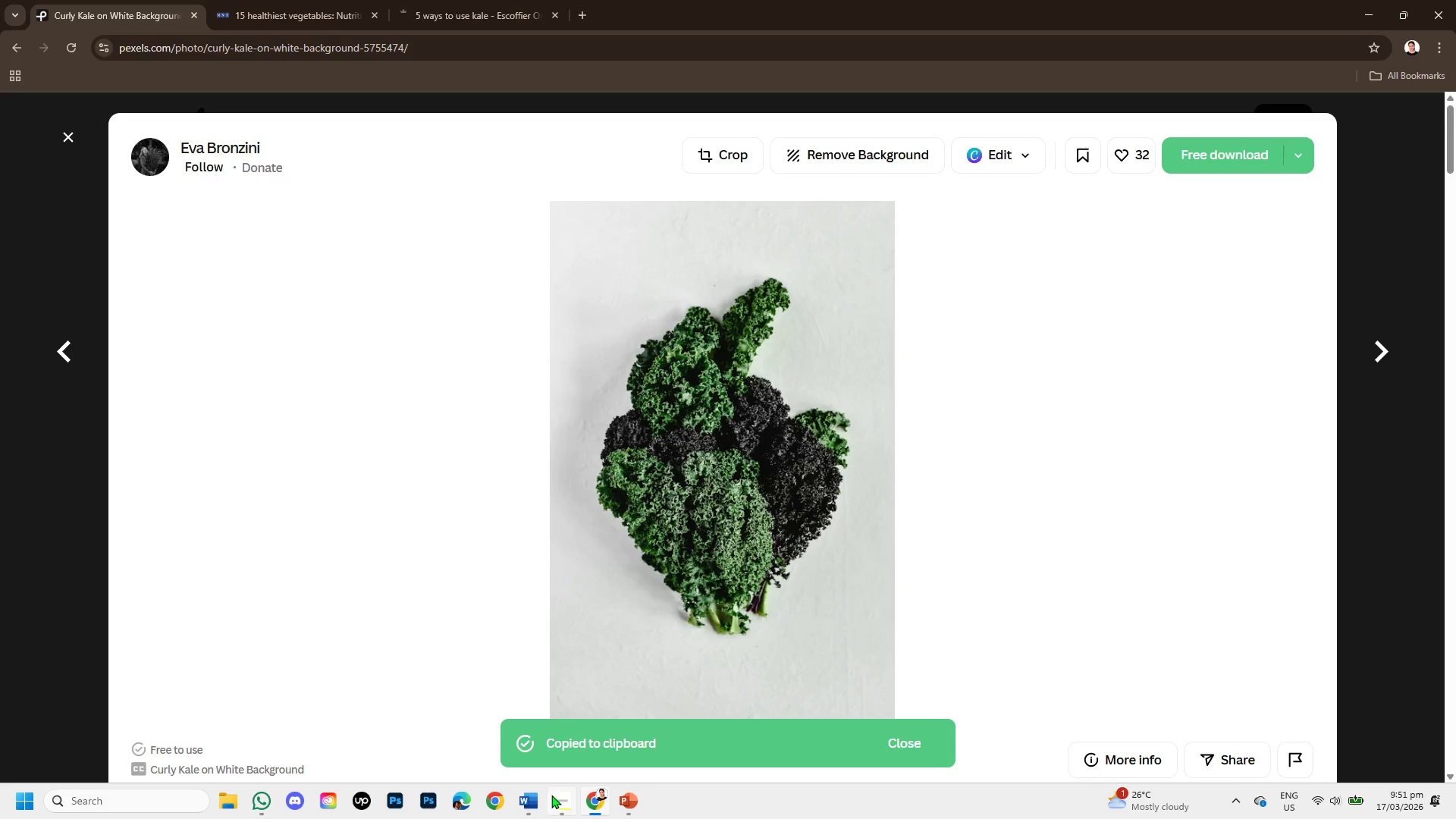 
left_click([532, 799])
 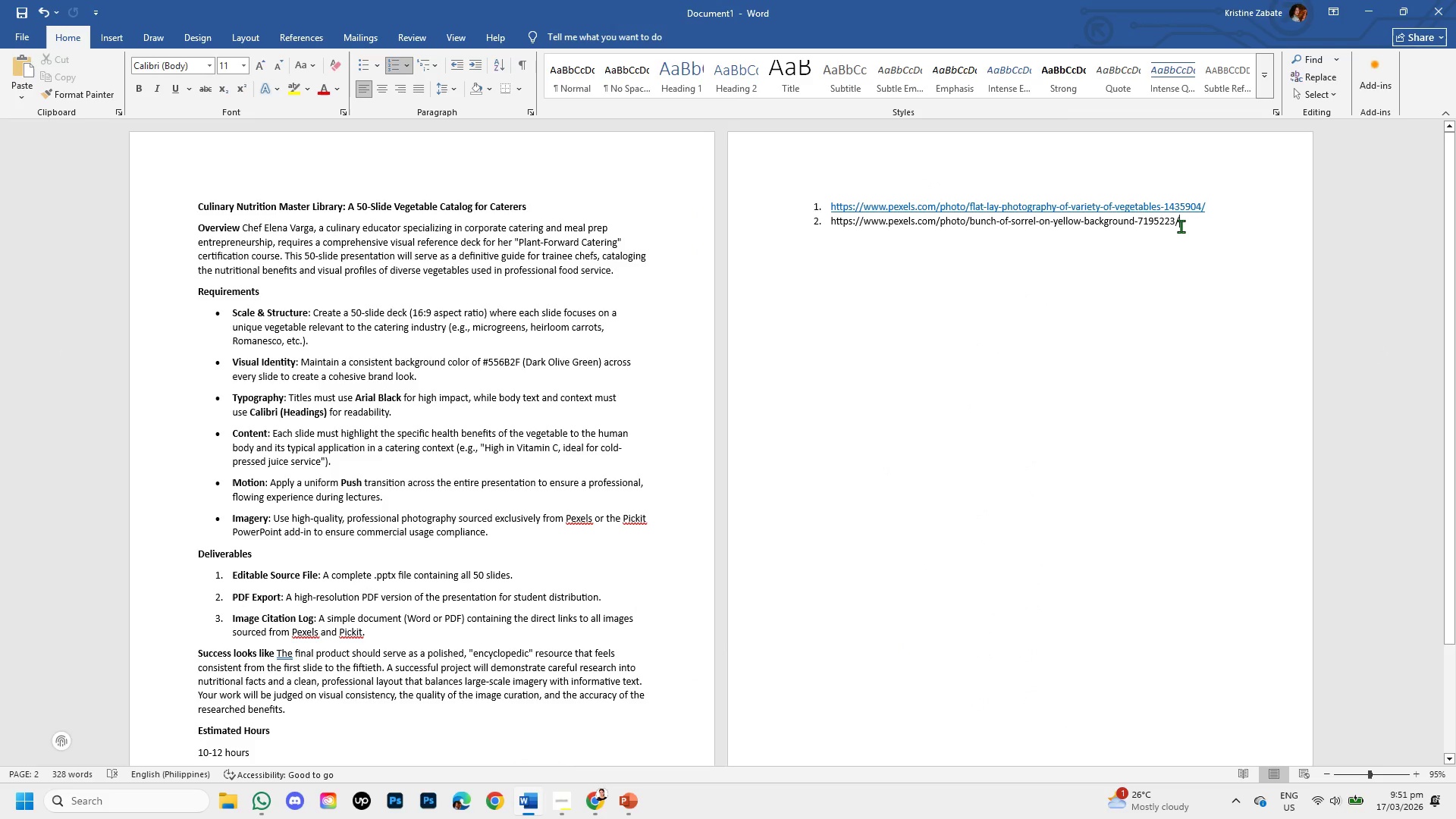 
key(Enter)
 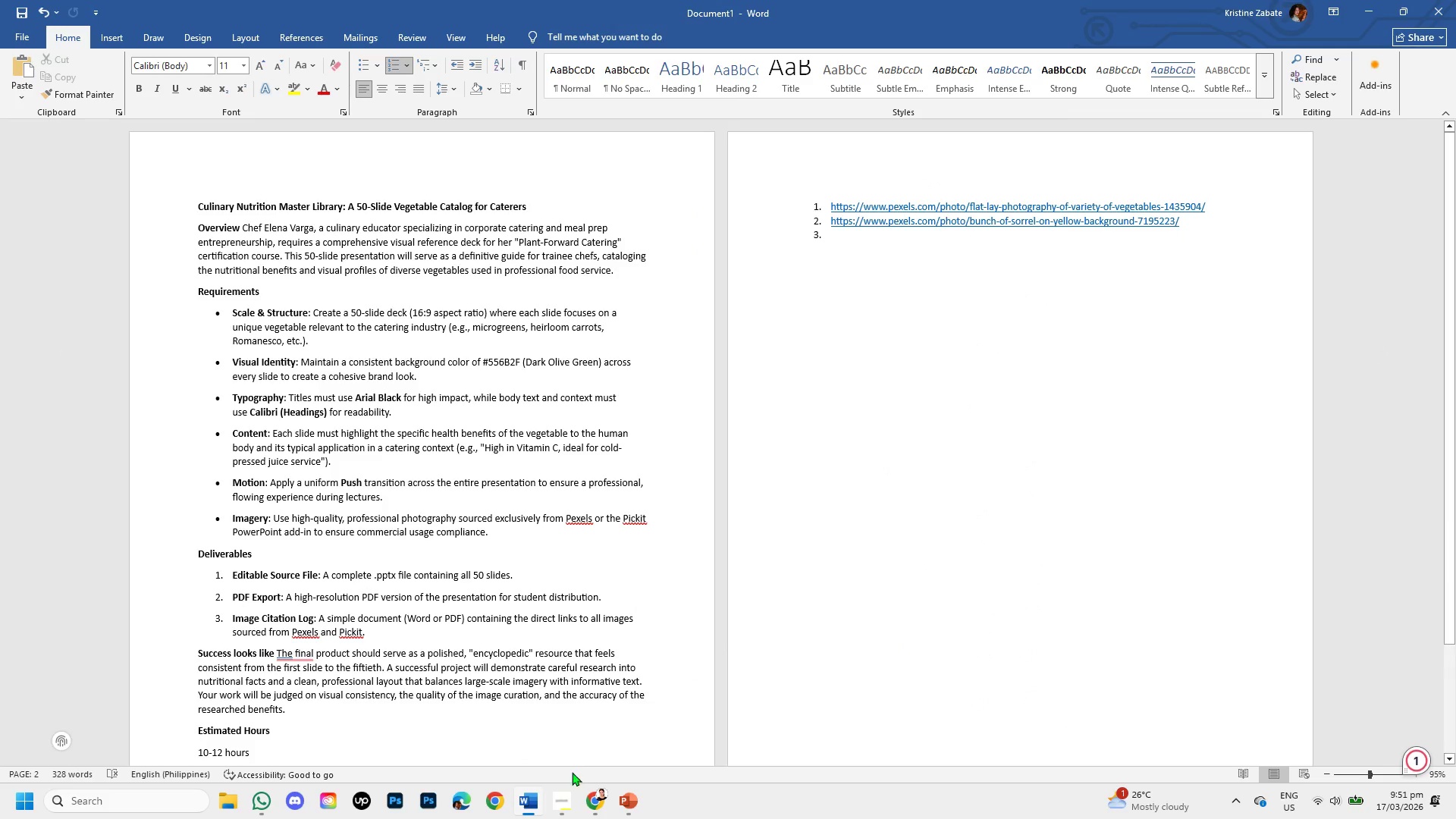 
left_click([620, 802])
 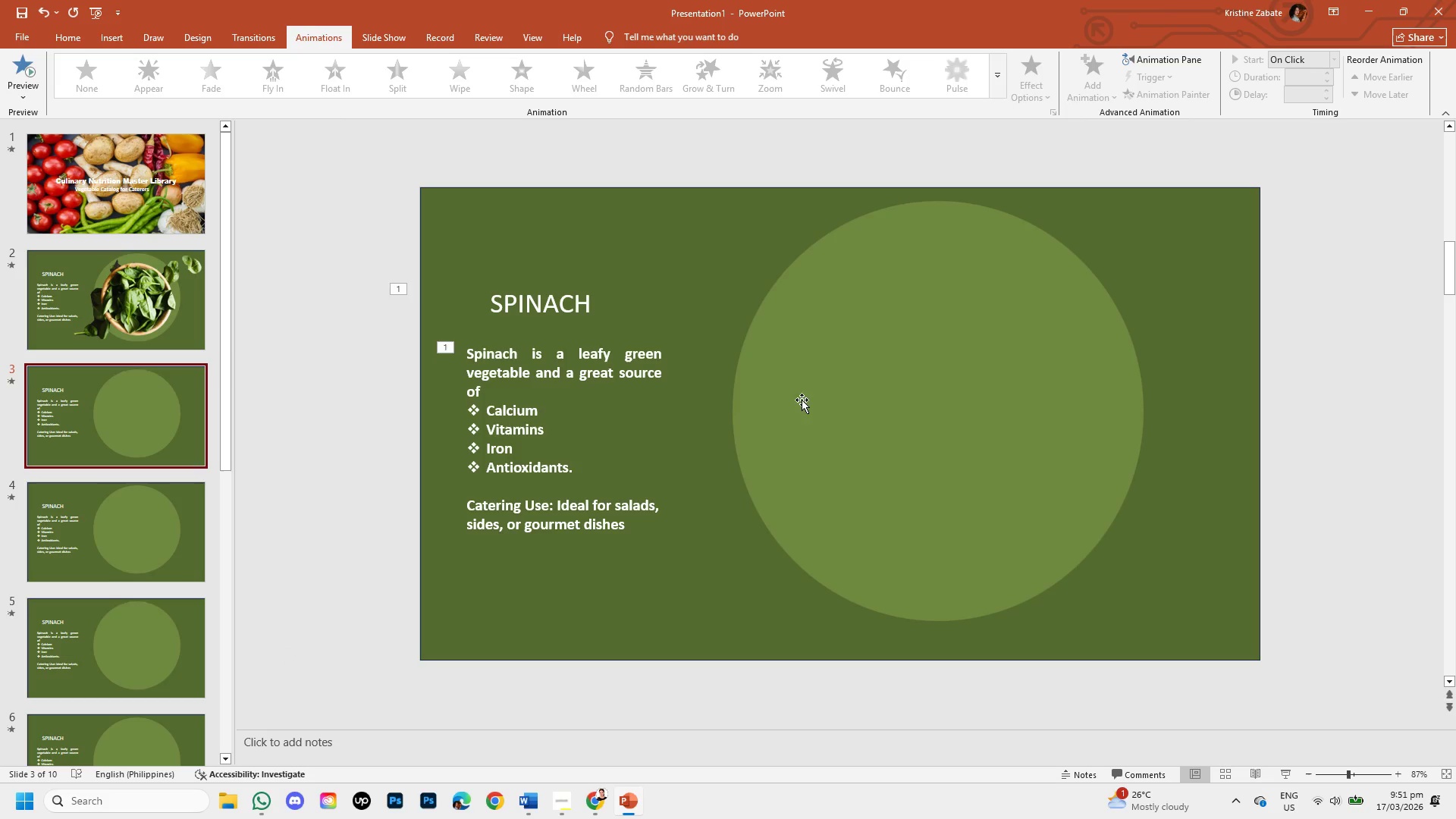 
key(Control+V)
 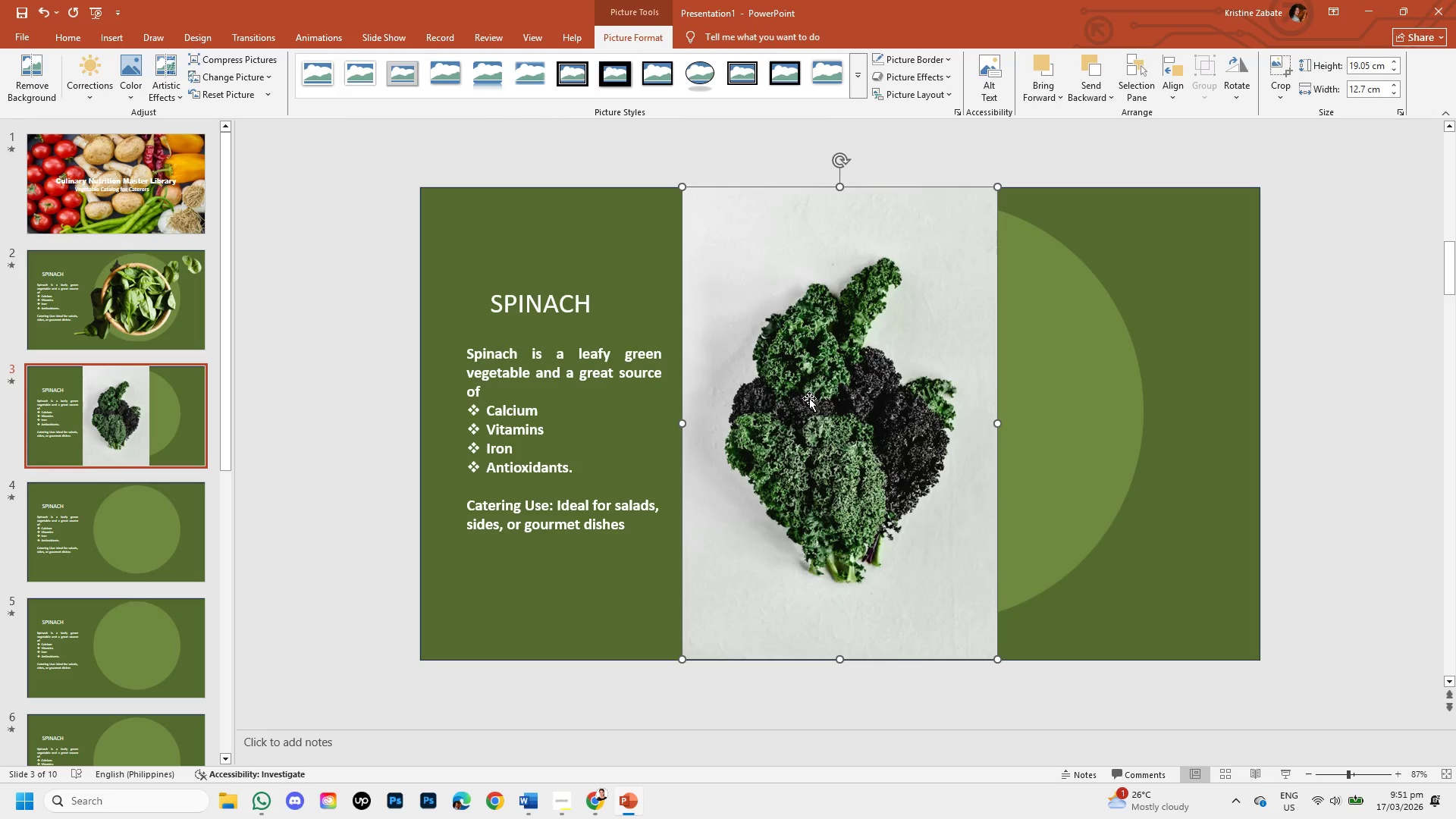 
left_click_drag(start_coordinate=[809, 398], to_coordinate=[888, 400])
 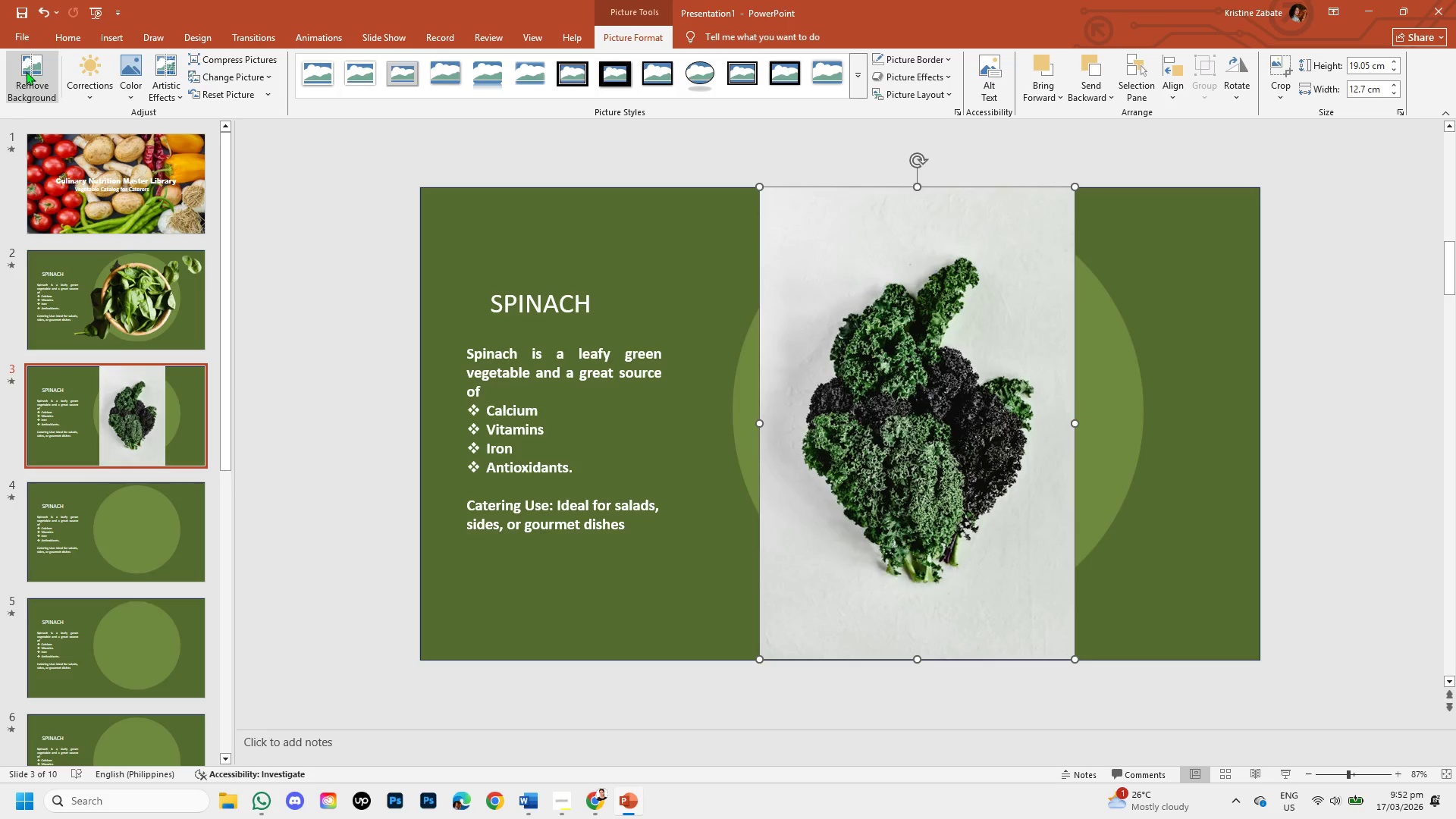 
left_click([26, 71])
 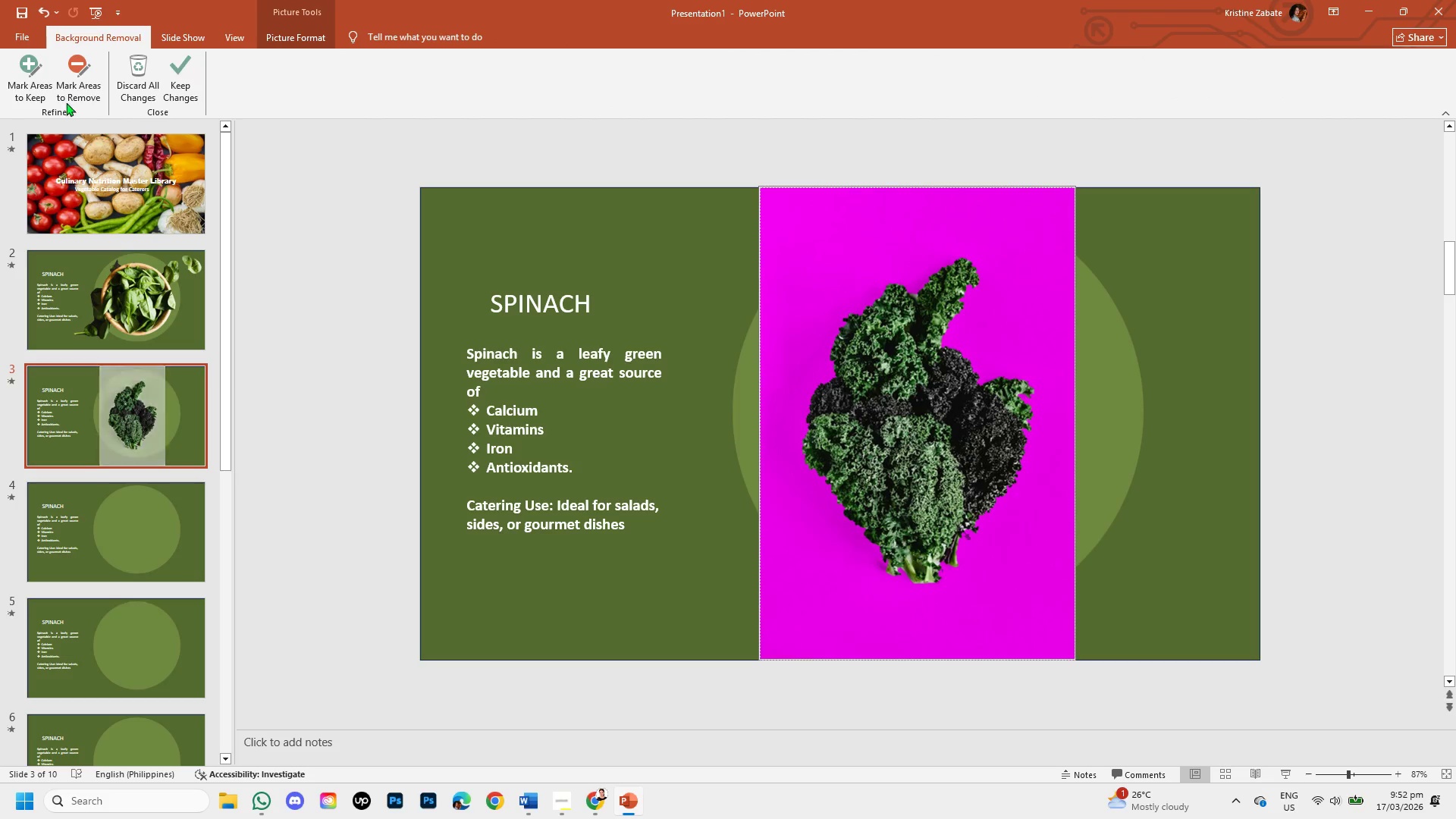 
mouse_move([66, 93])
 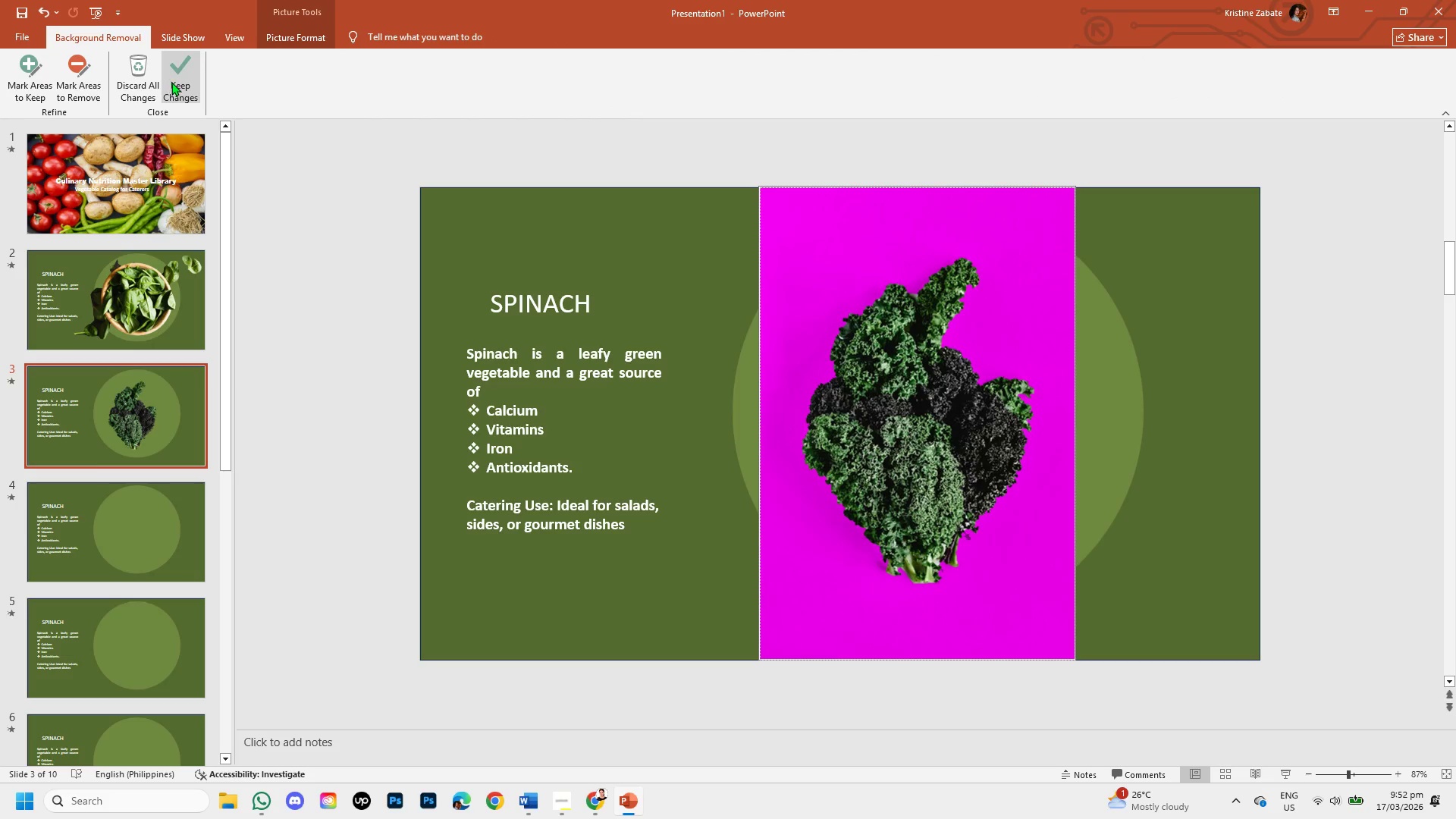 
left_click([171, 82])
 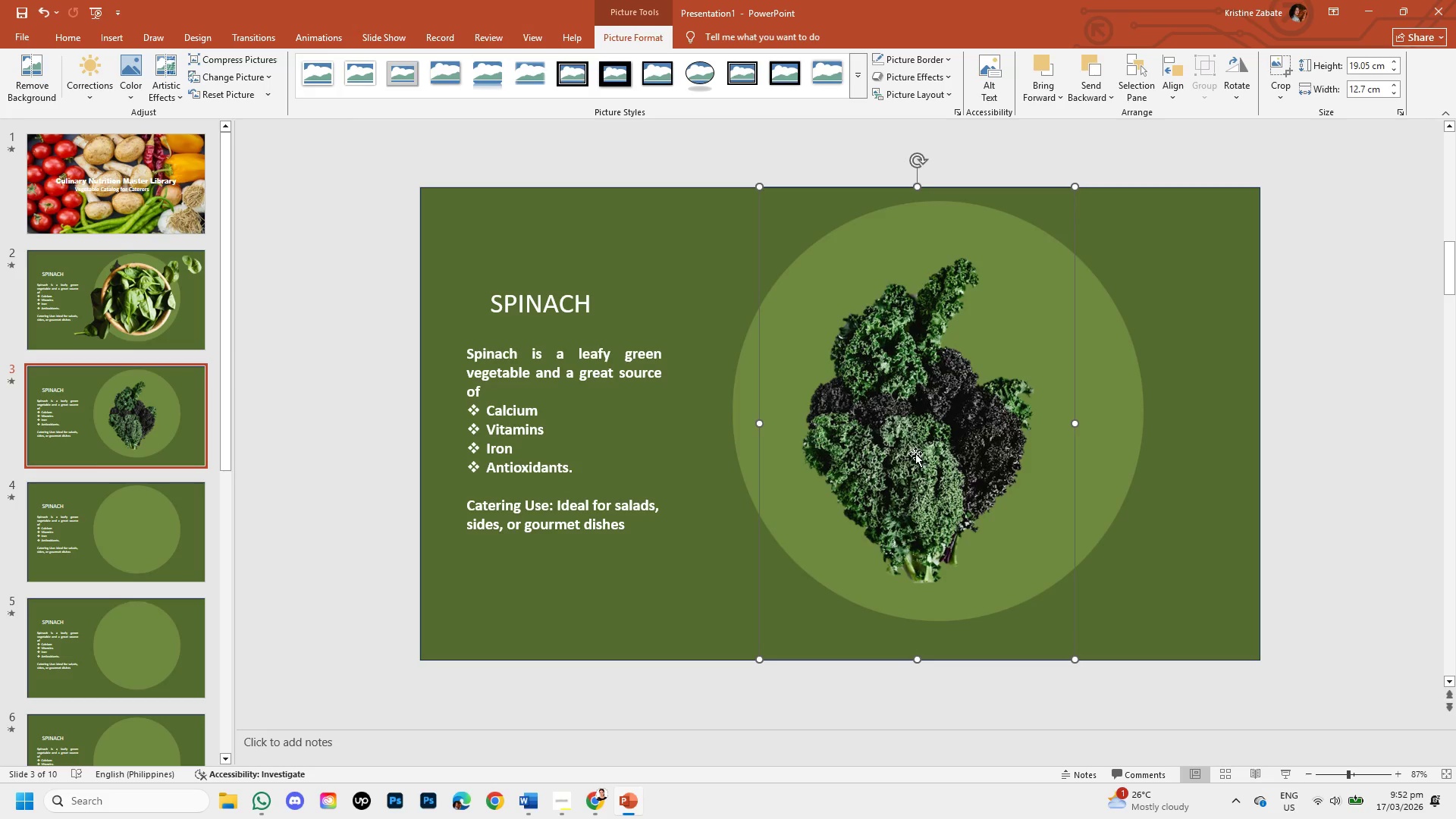 
left_click([914, 452])
 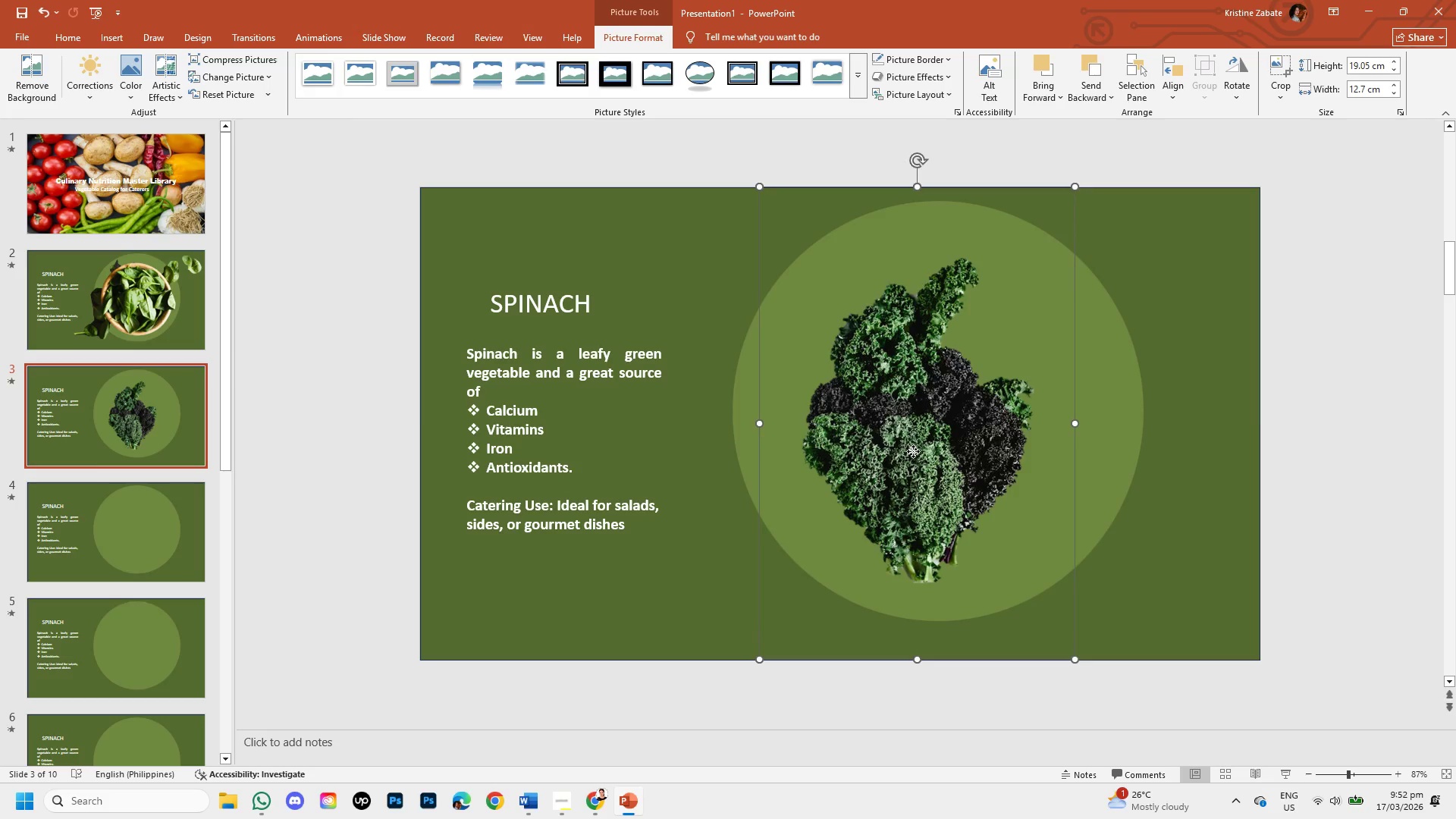 
left_click_drag(start_coordinate=[913, 451], to_coordinate=[934, 482])
 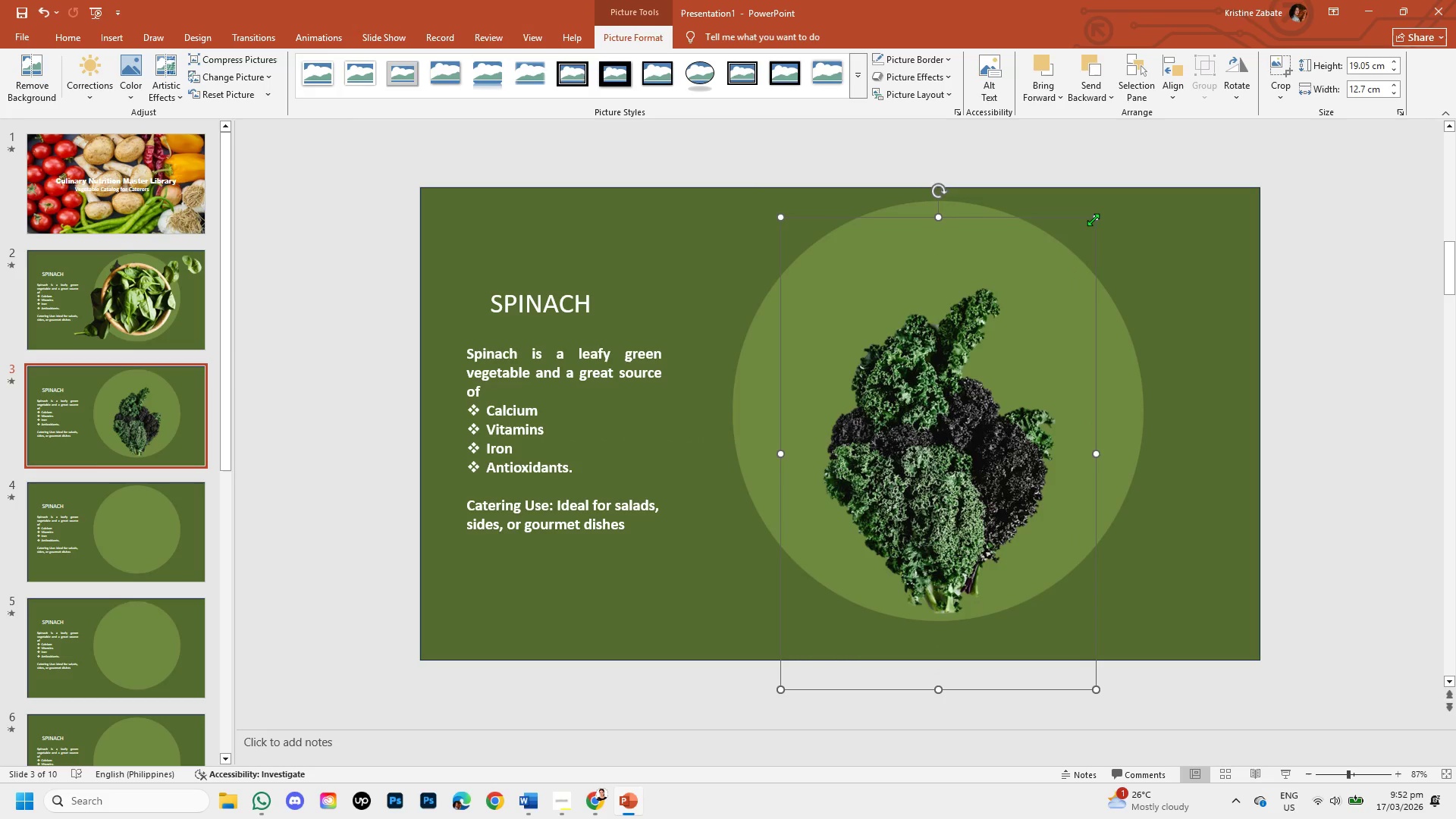 
left_click_drag(start_coordinate=[1093, 219], to_coordinate=[1172, 168])
 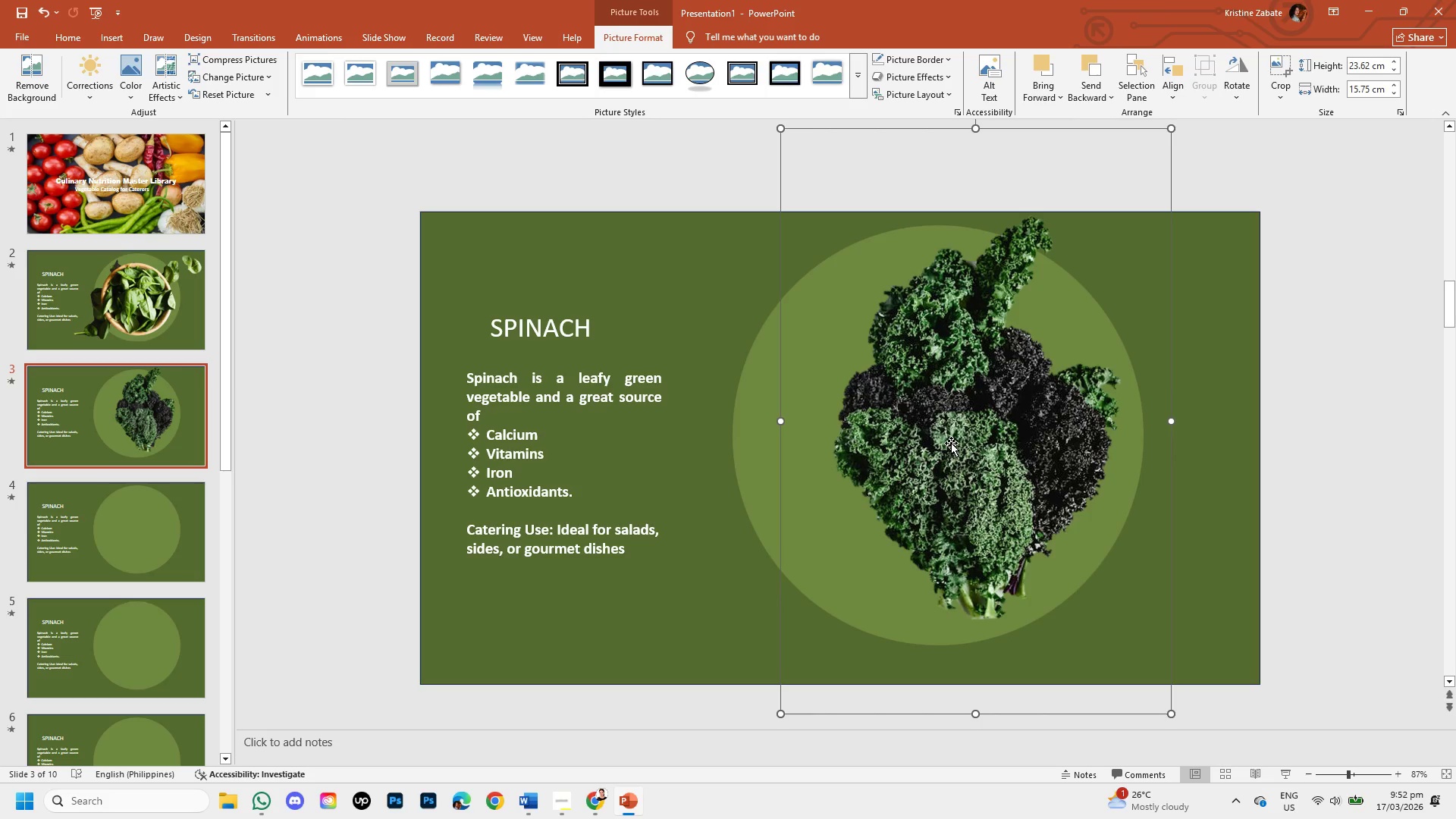 
left_click_drag(start_coordinate=[951, 443], to_coordinate=[918, 466])
 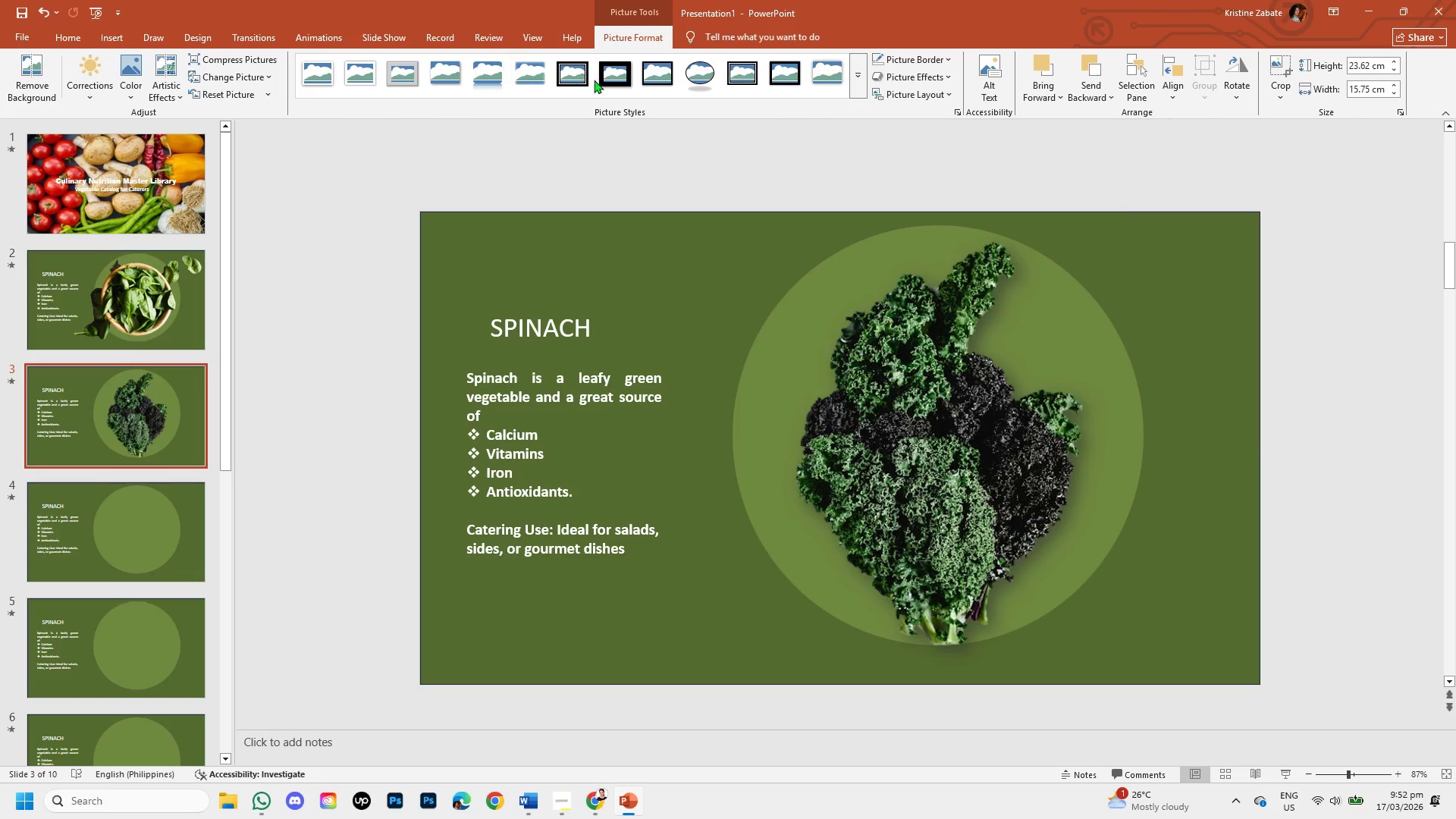 
mouse_move([443, 81])
 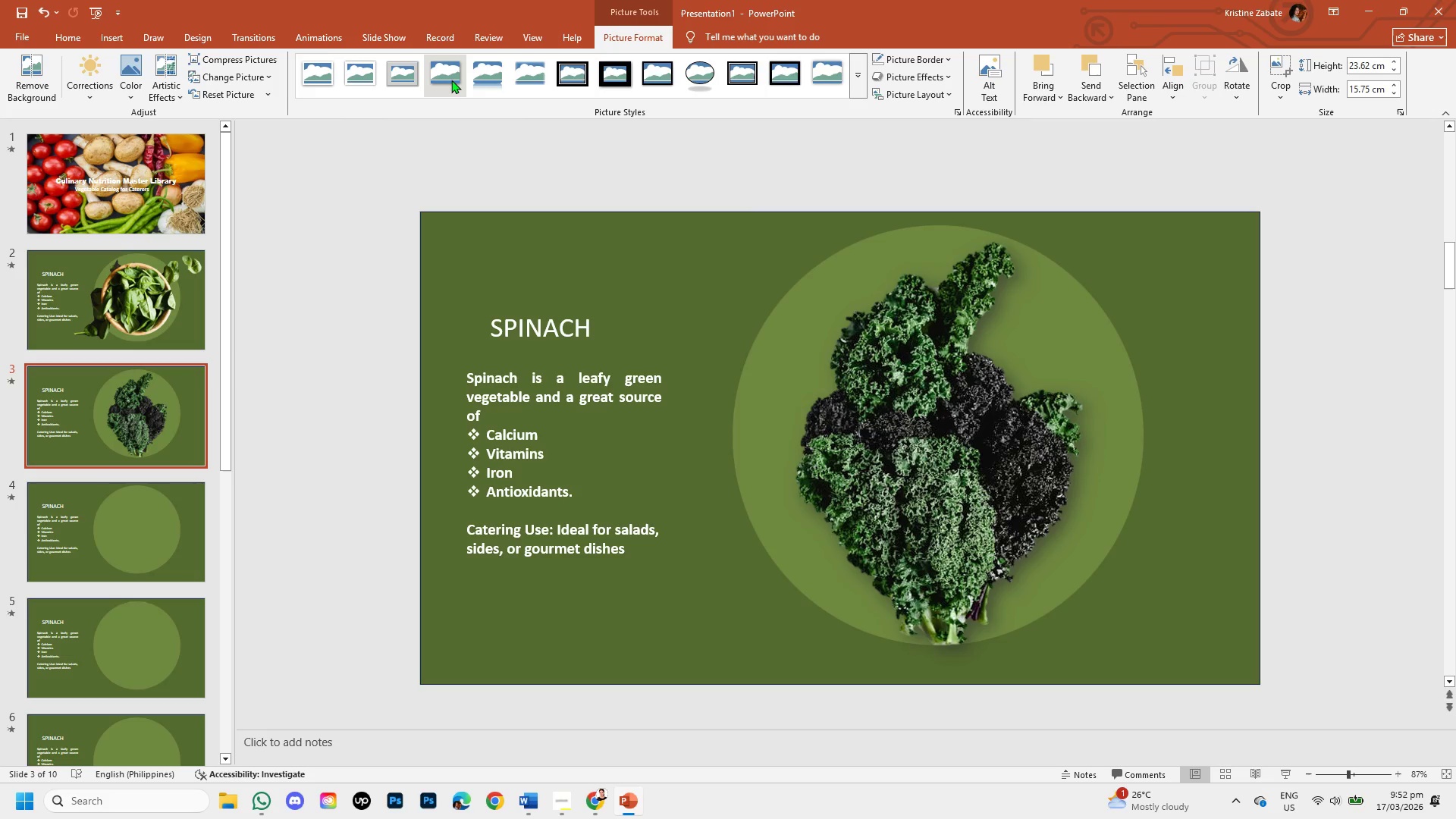 
left_click([451, 80])
 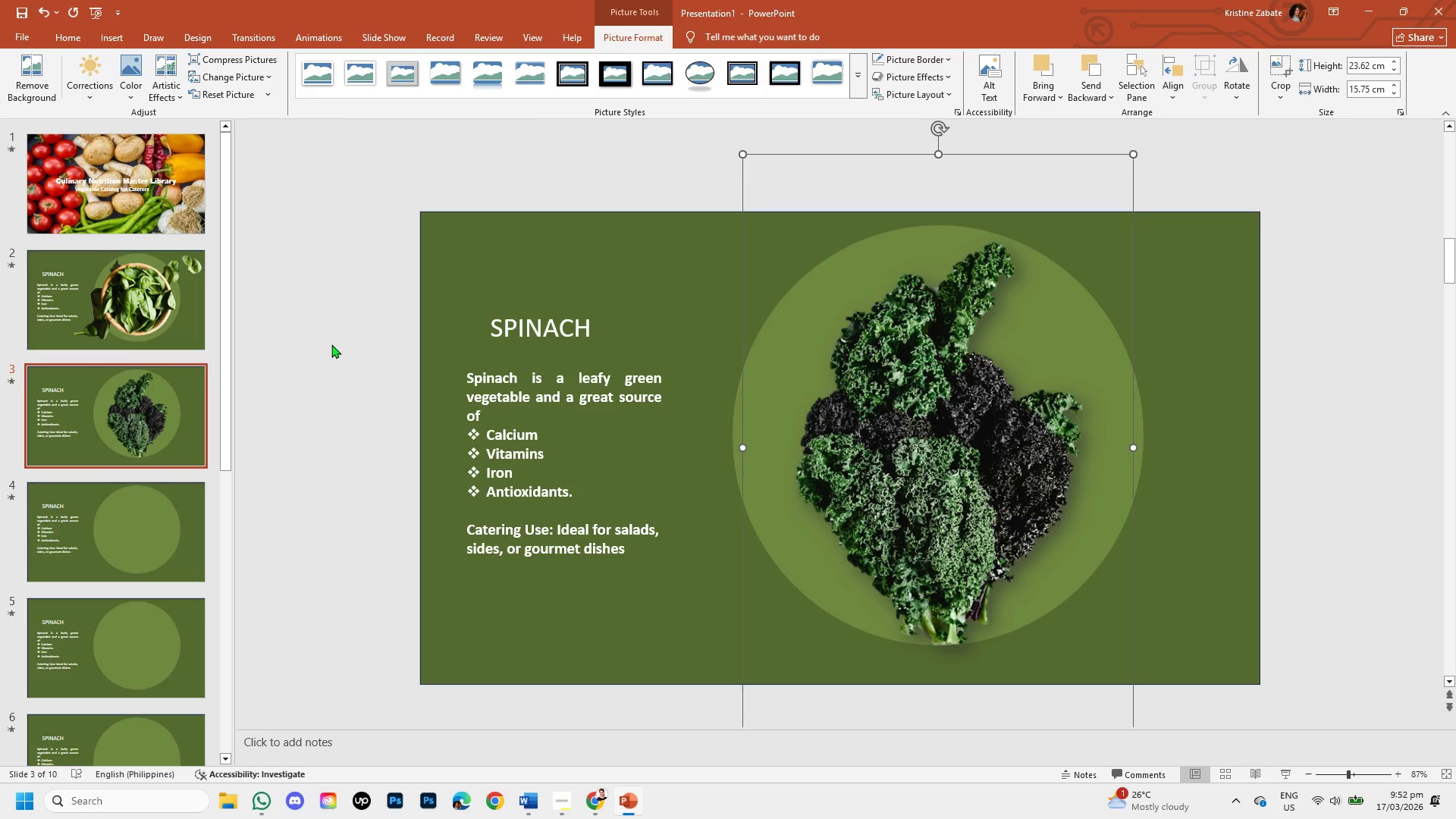 
left_click([331, 344])
 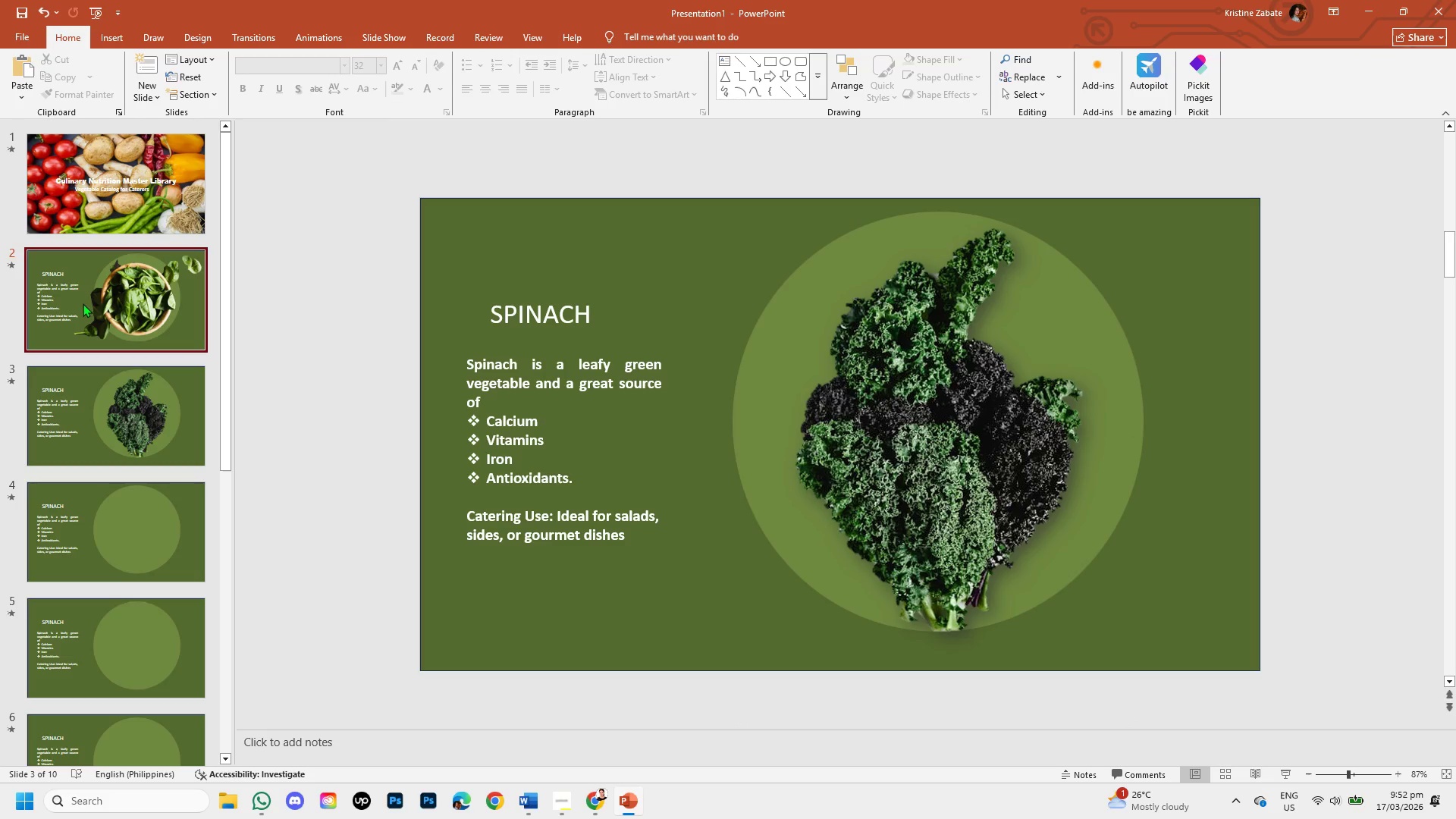 
left_click([83, 303])
 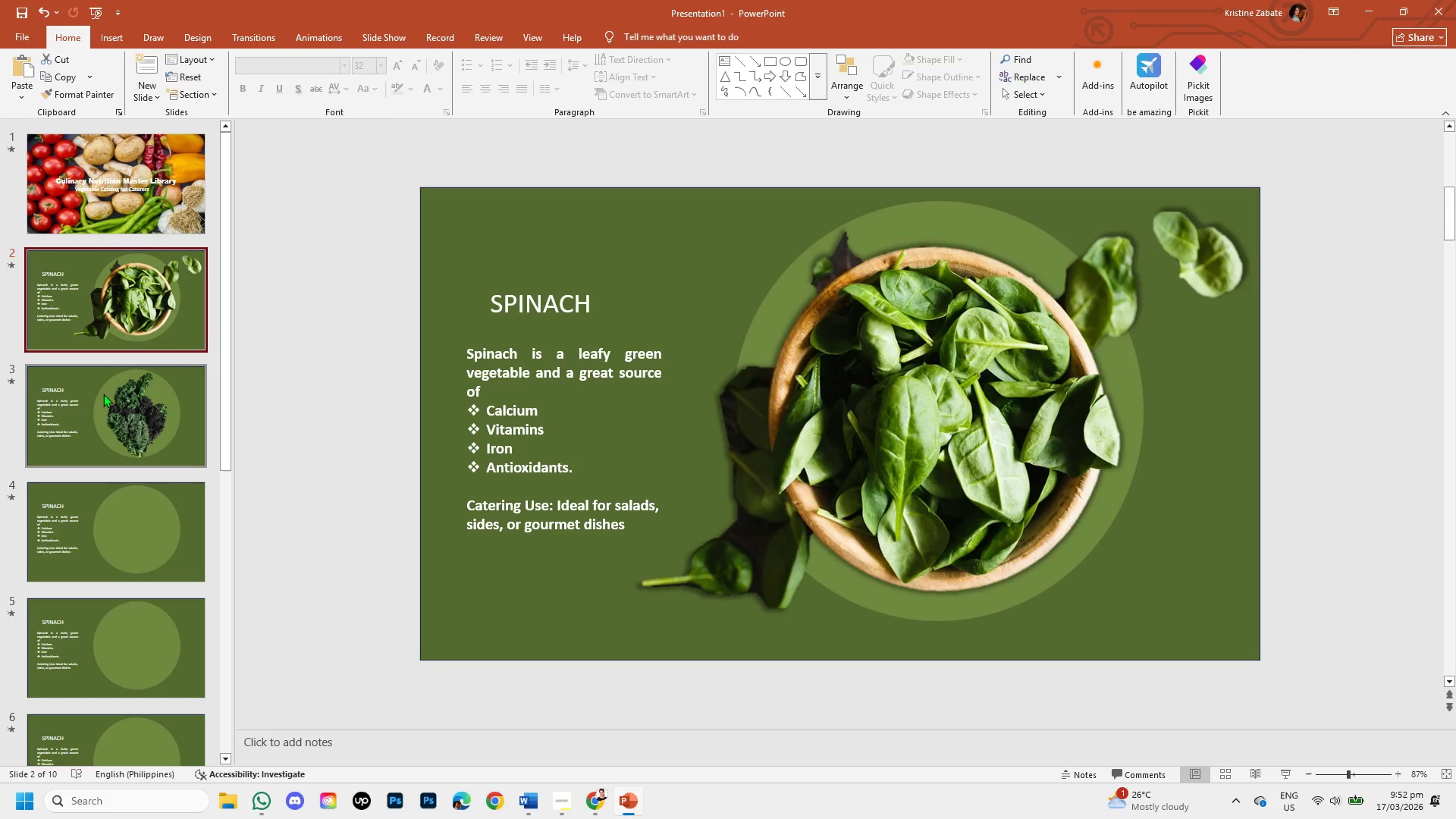 
left_click([103, 394])
 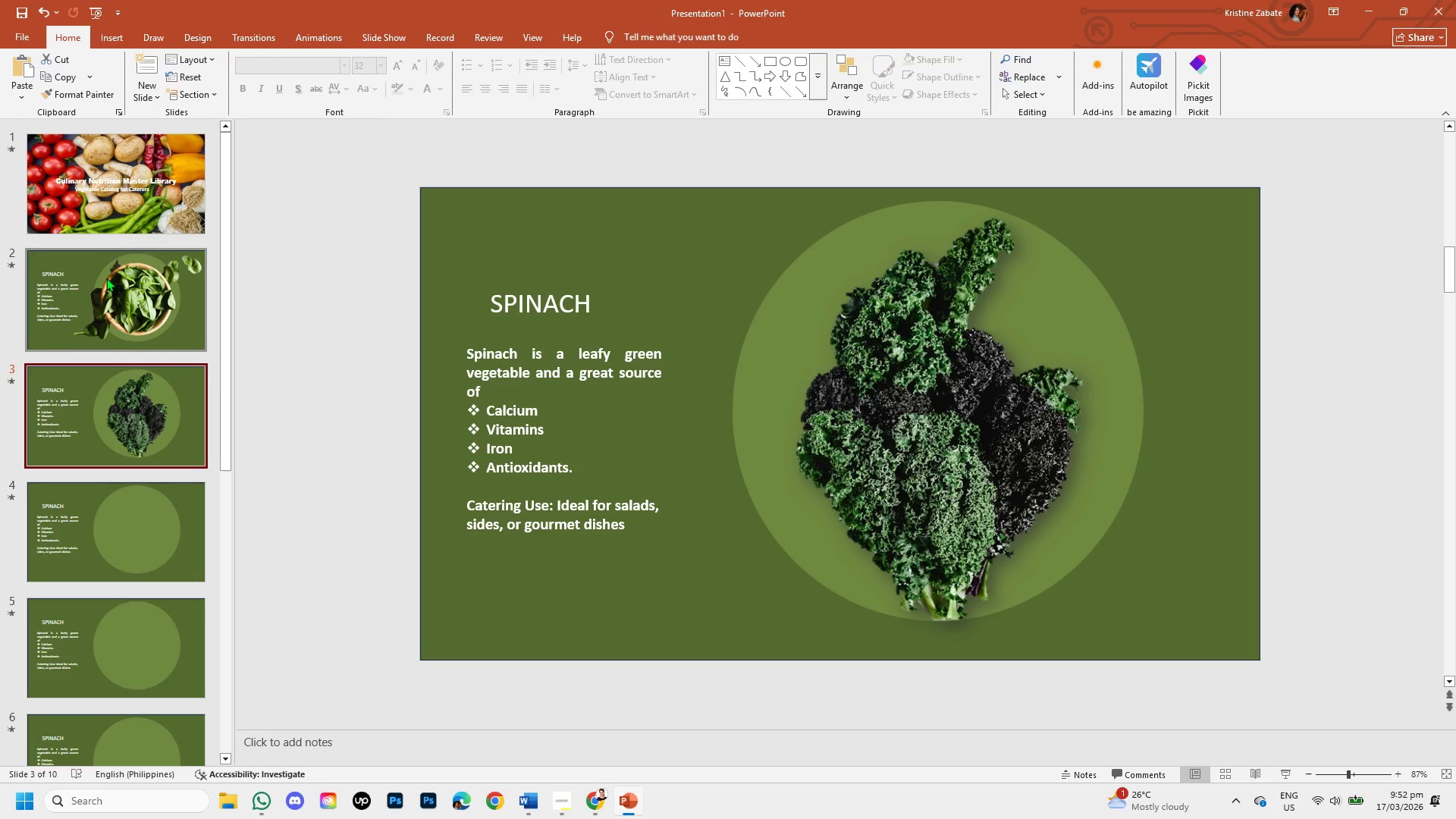 
left_click([106, 278])
 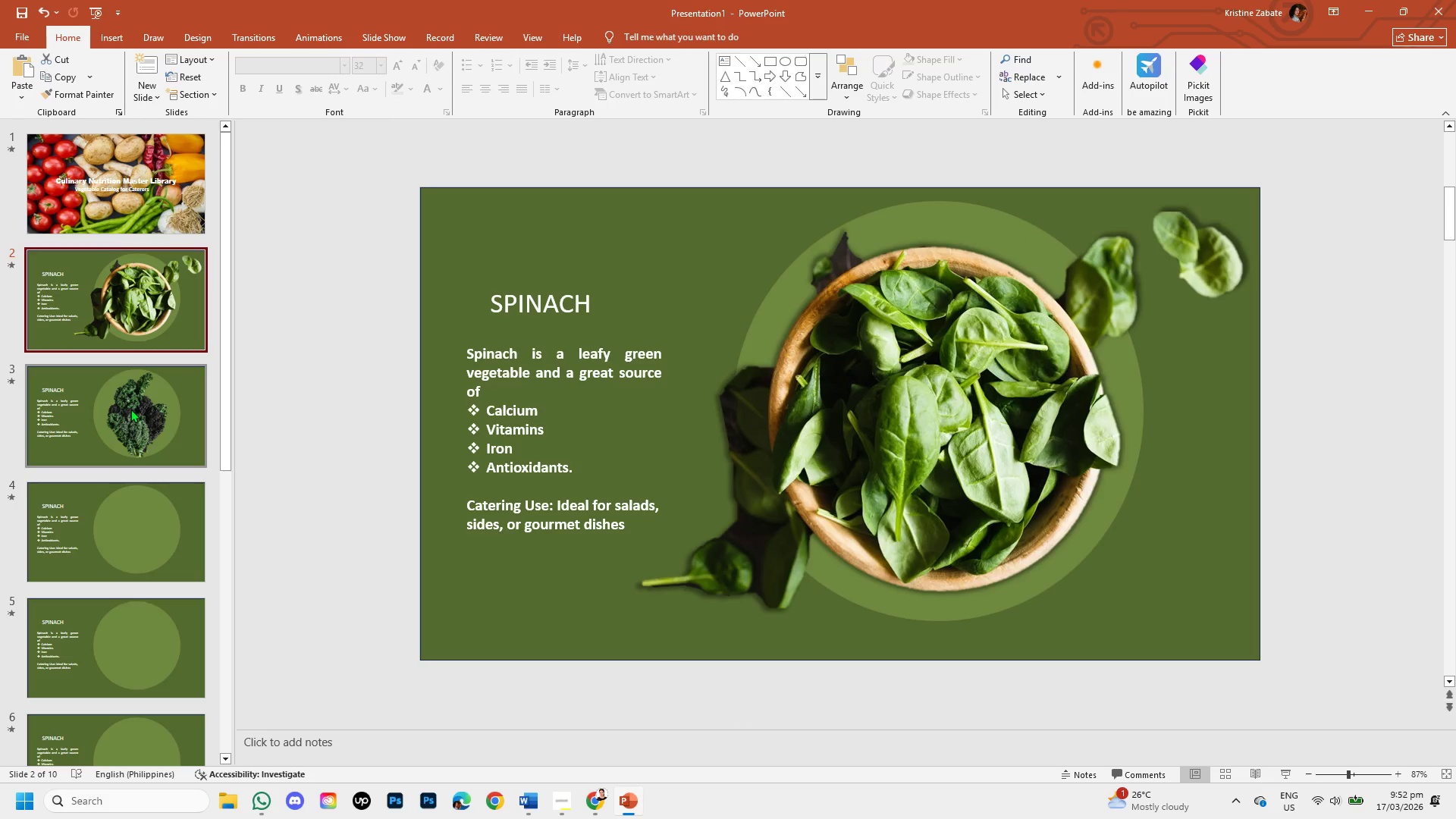 
left_click([130, 409])
 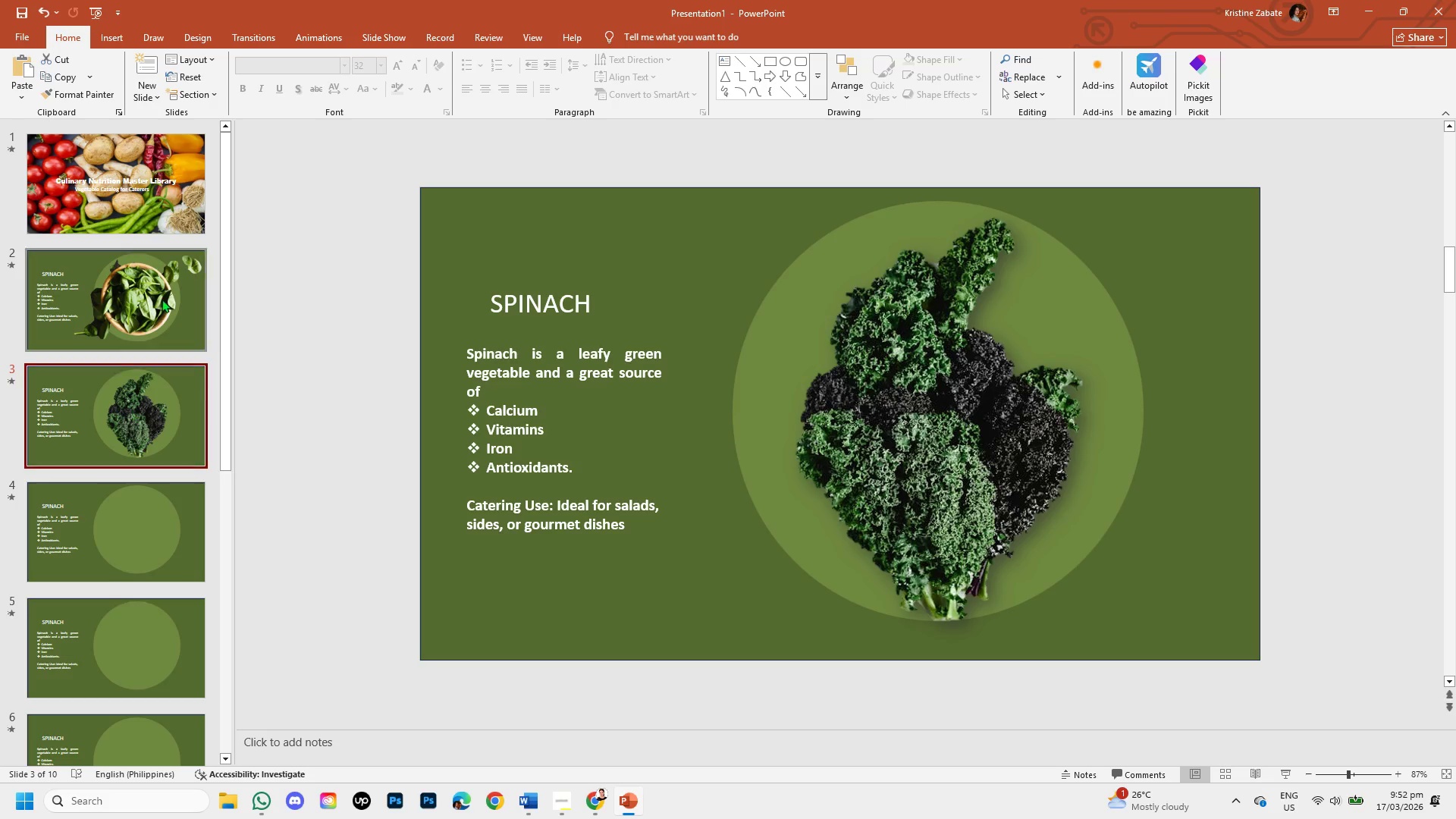 
wait(5.05)
 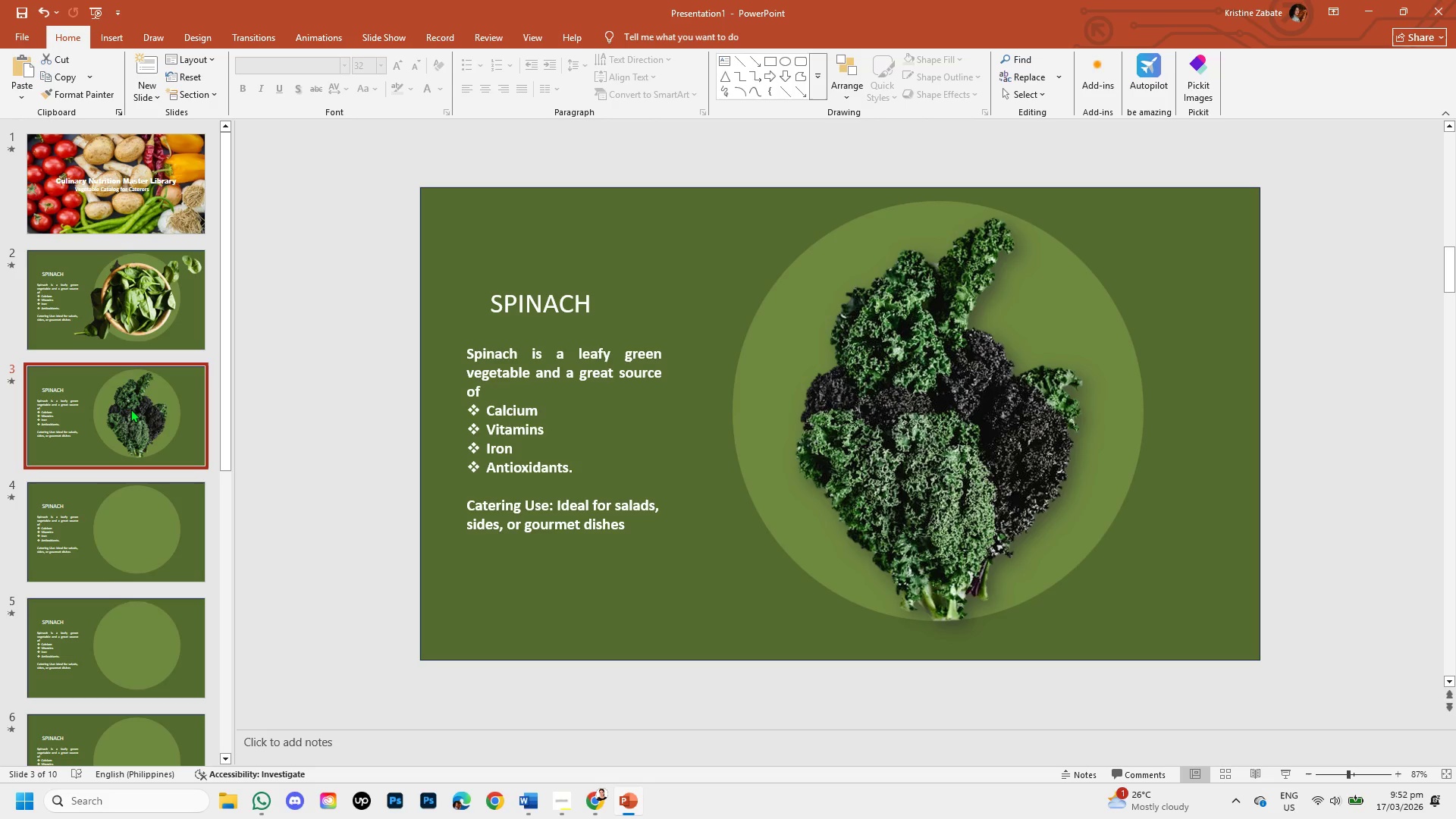 
left_click([67, 435])
 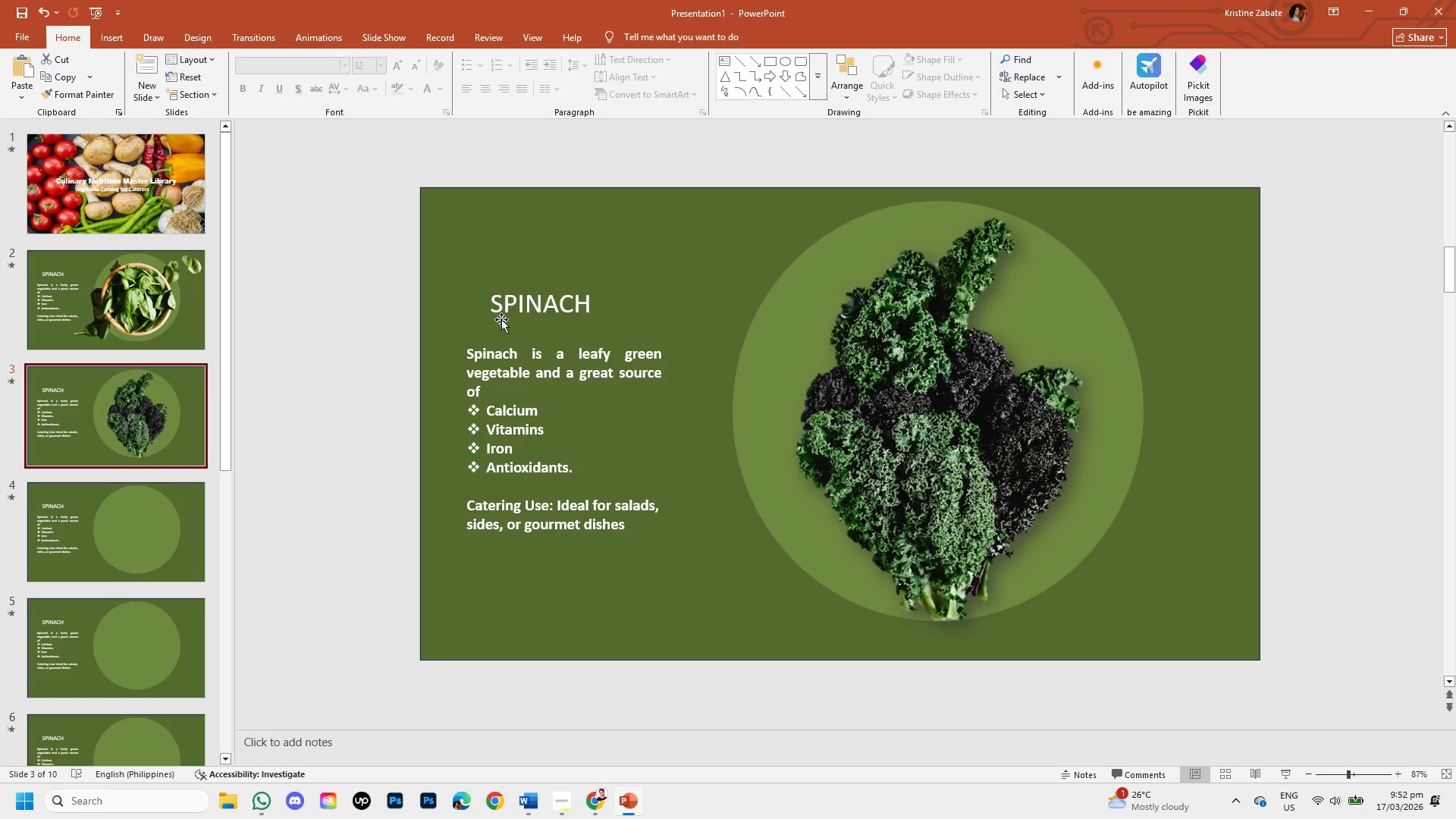 
left_click([504, 315])
 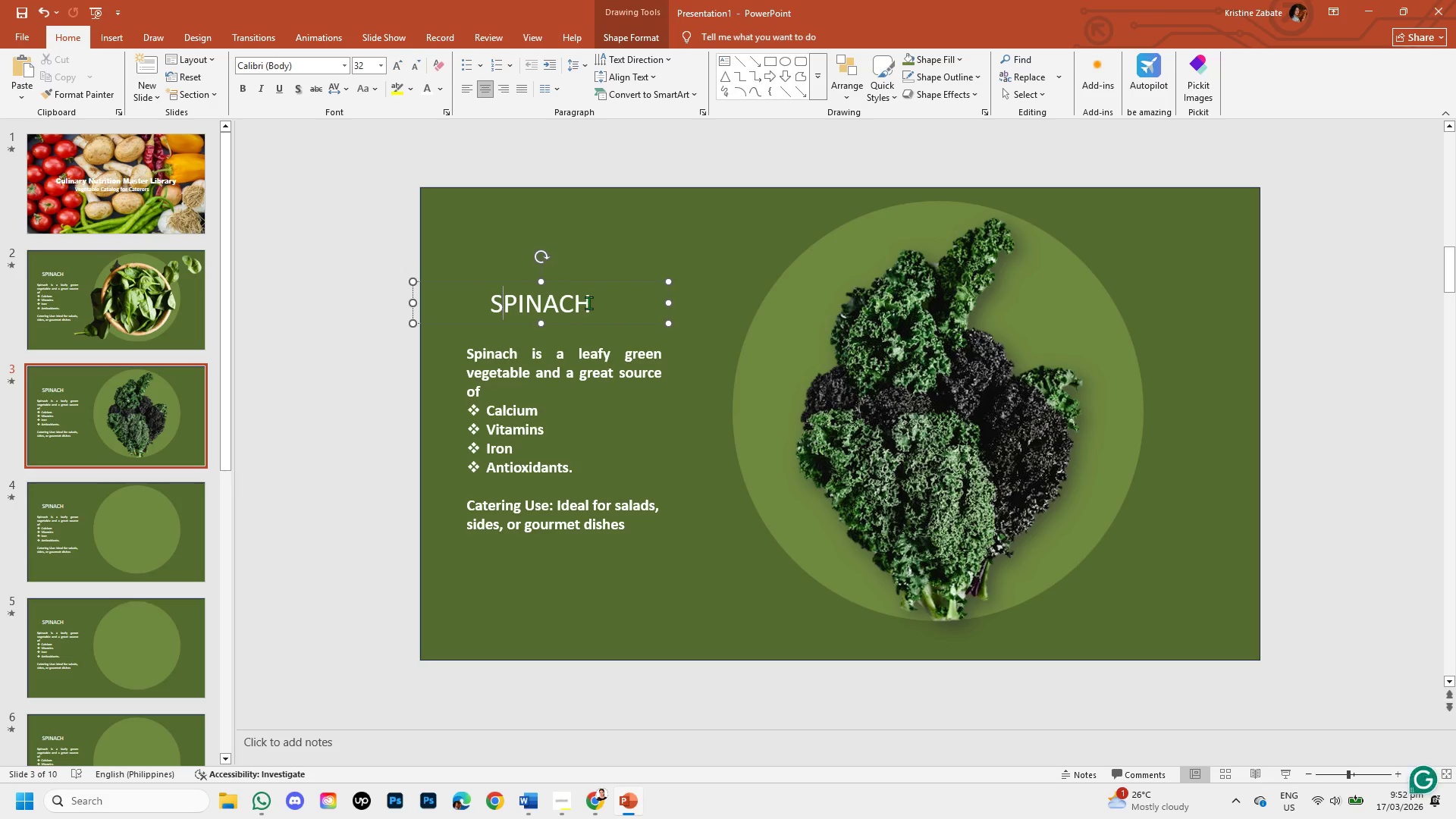 
left_click([588, 303])
 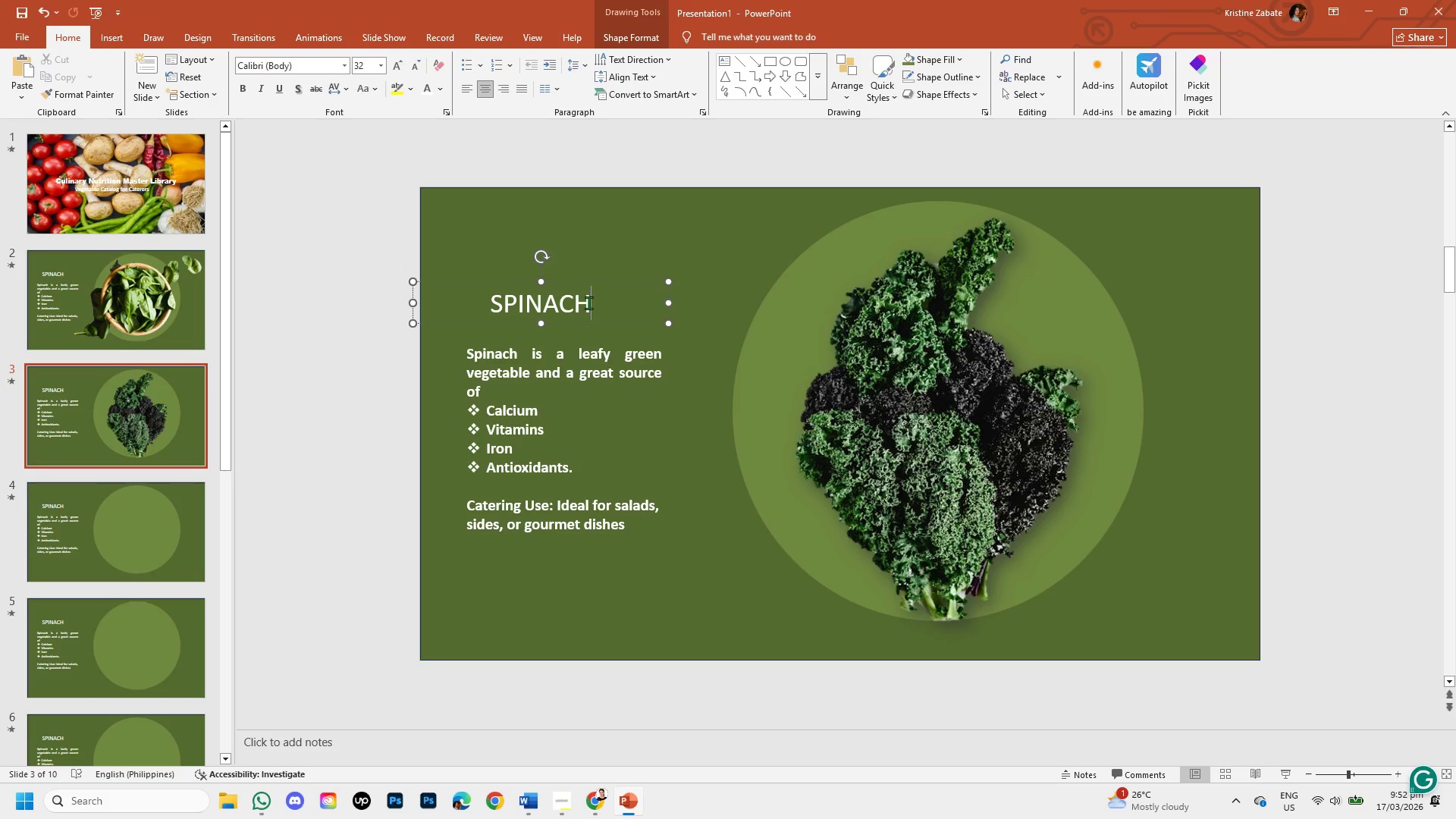 
key(Backspace)
key(Backspace)
key(Backspace)
key(Backspace)
key(Backspace)
key(Backspace)
key(Backspace)
type(KALE)
 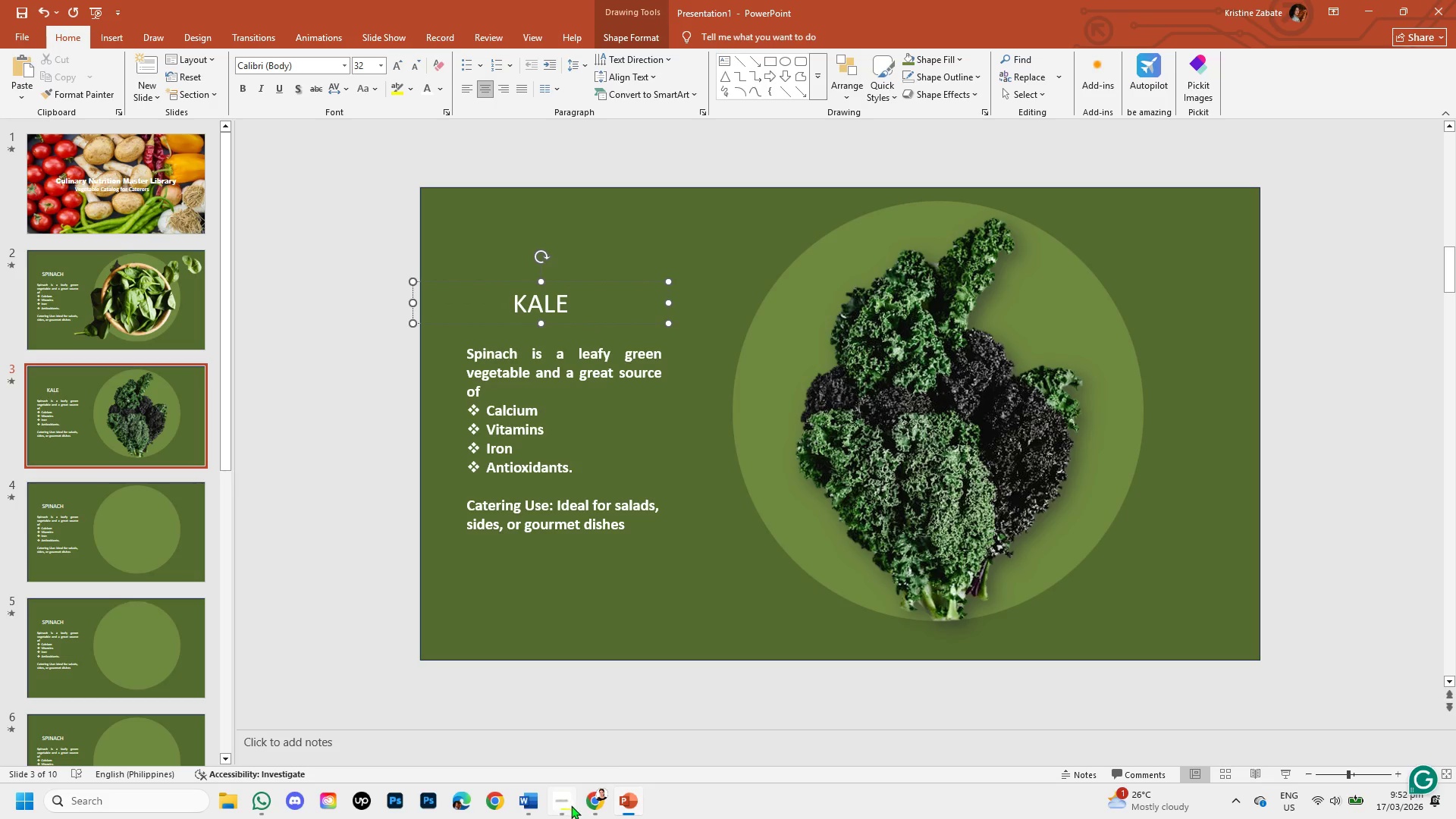 
left_click([587, 811])
 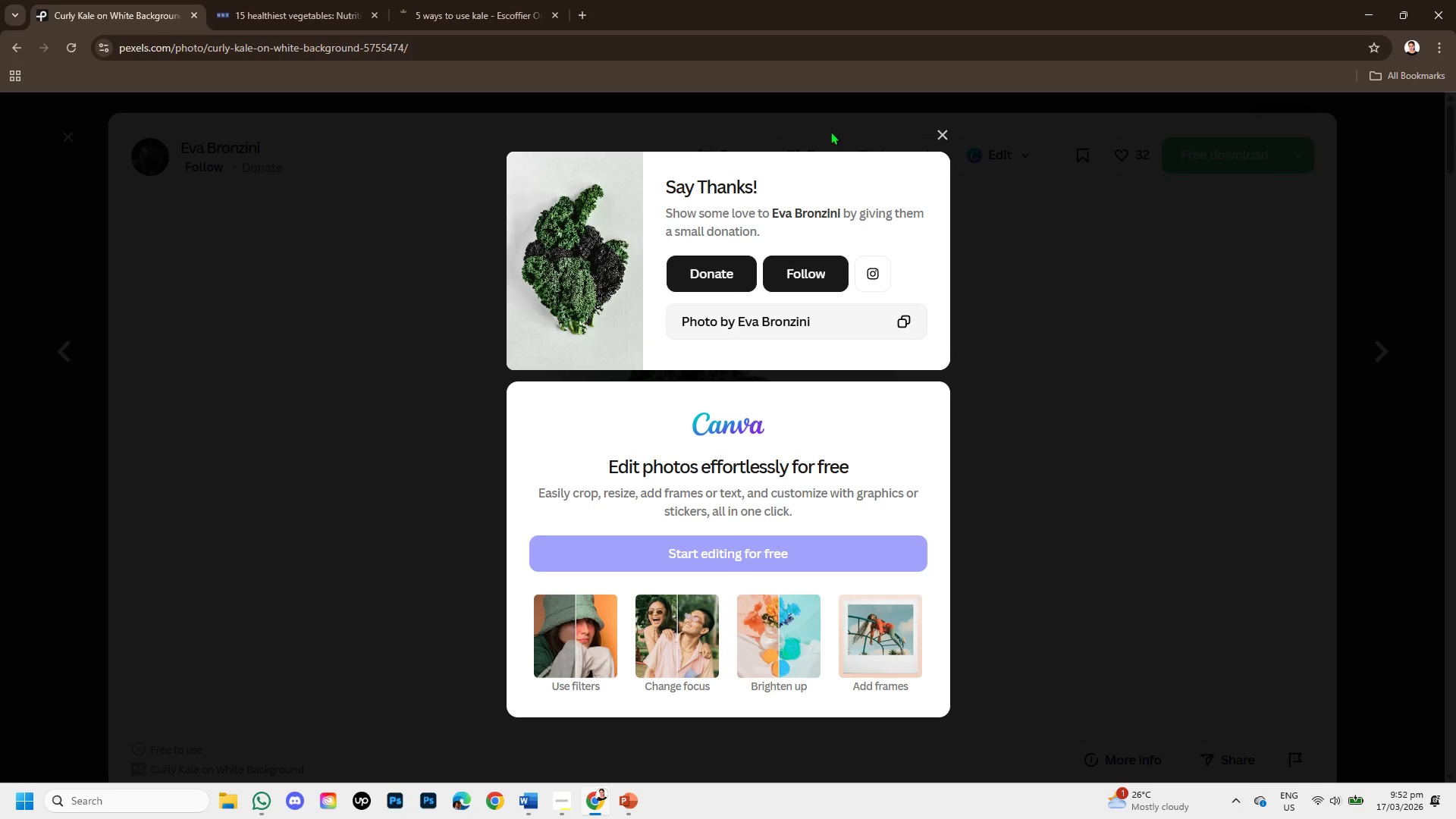 
left_click([939, 136])
 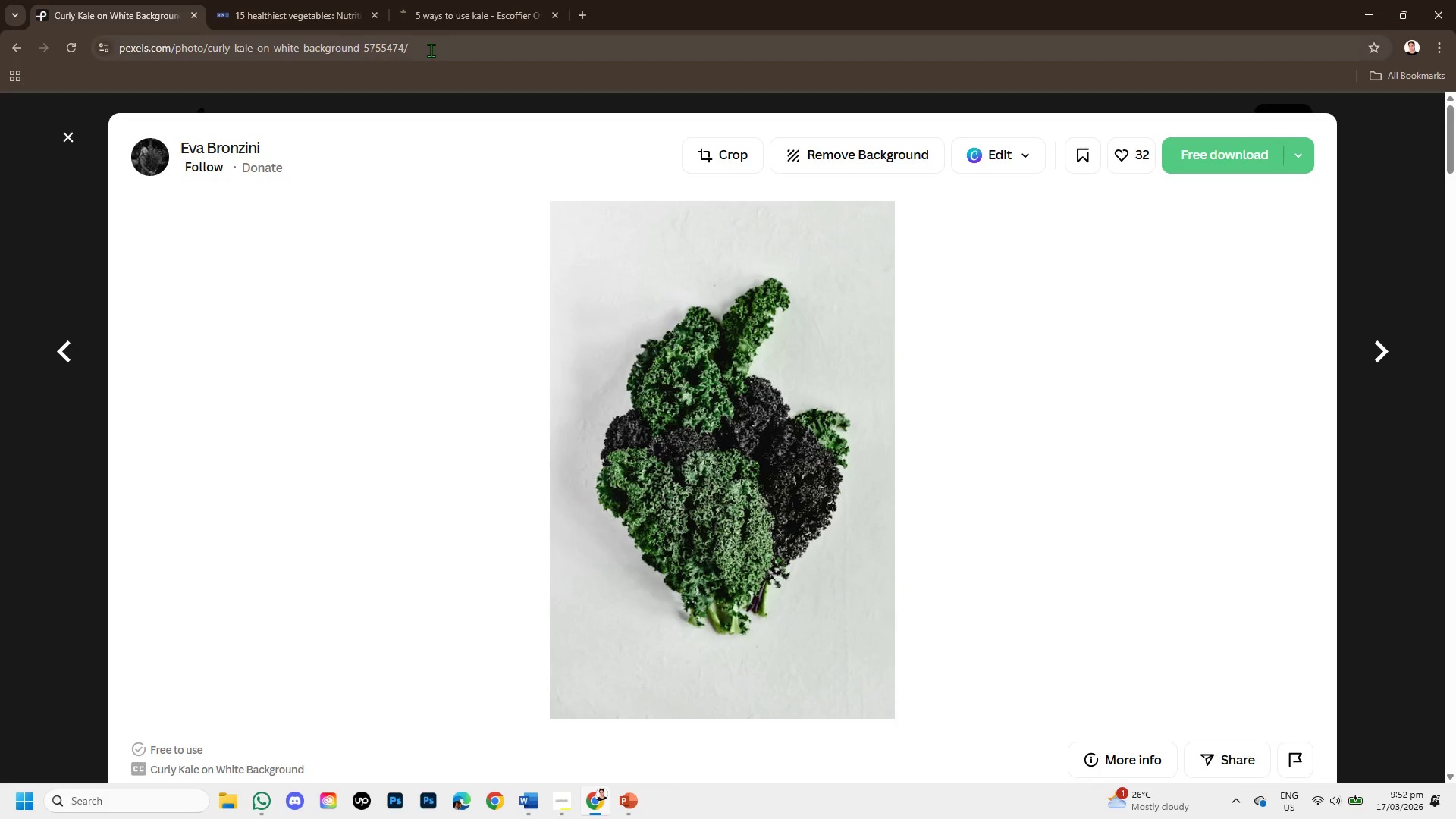 
left_click_drag(start_coordinate=[426, 49], to_coordinate=[0, 68])
 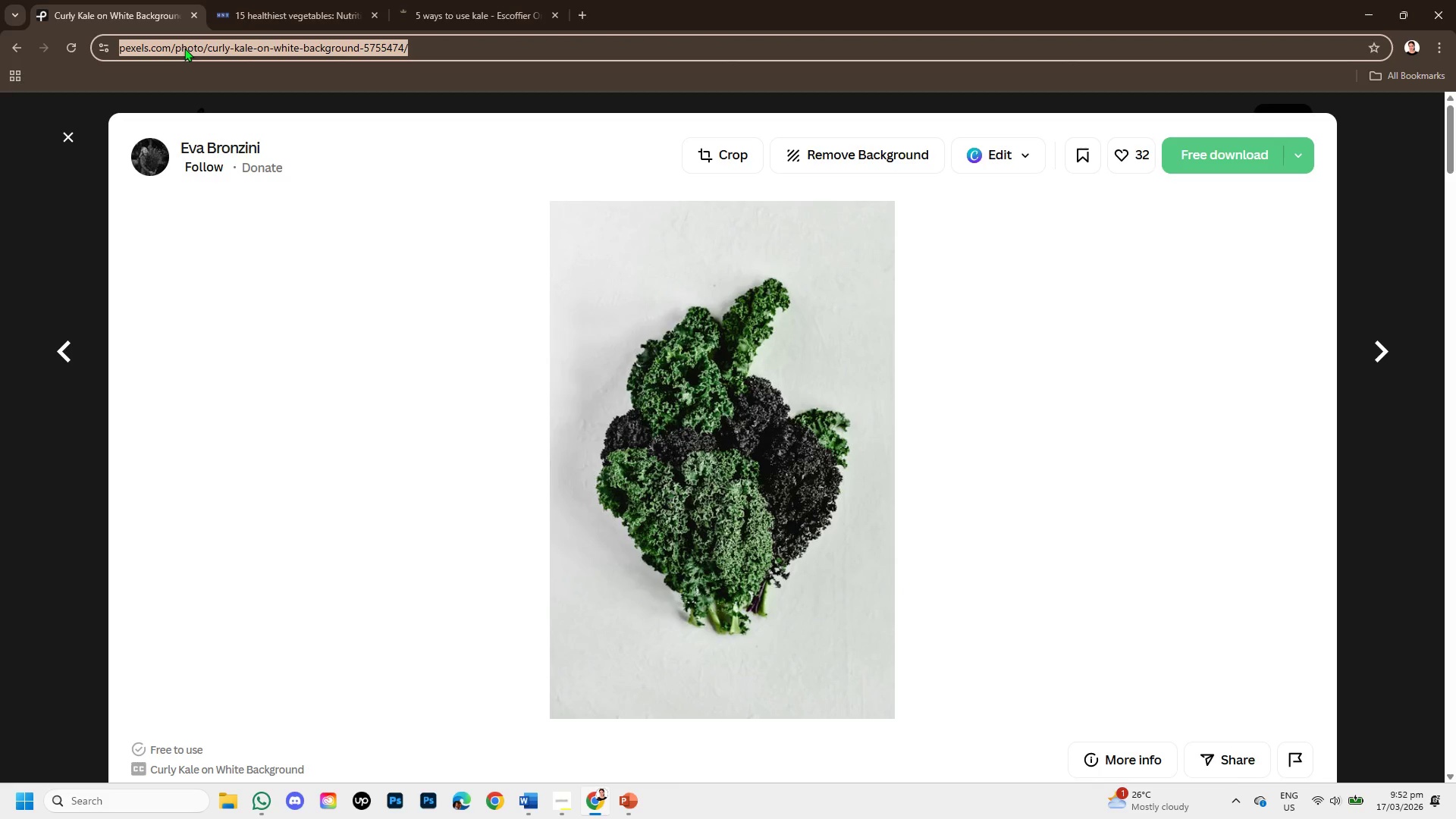 
key(Control+C)
 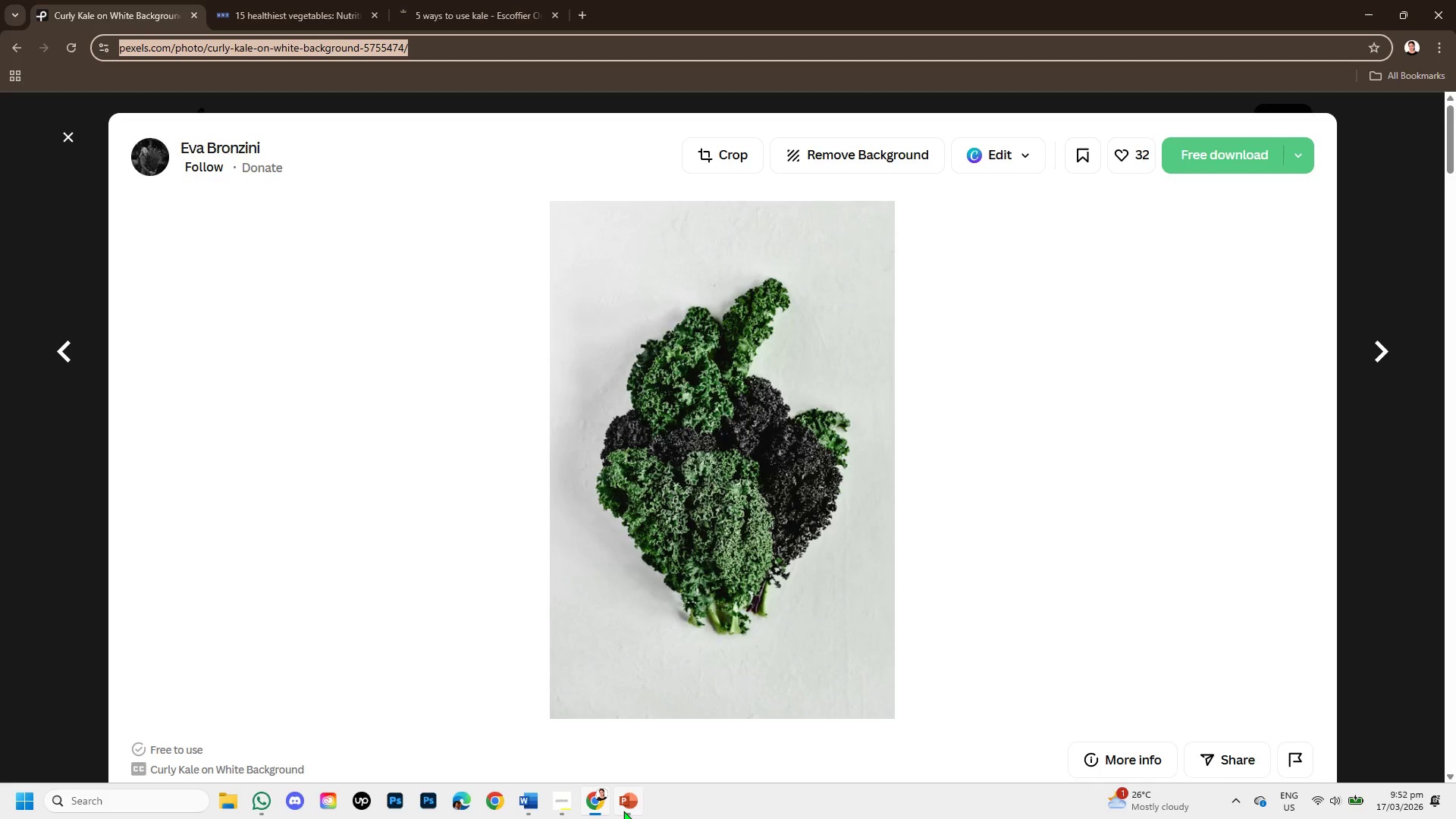 
left_click([623, 811])
 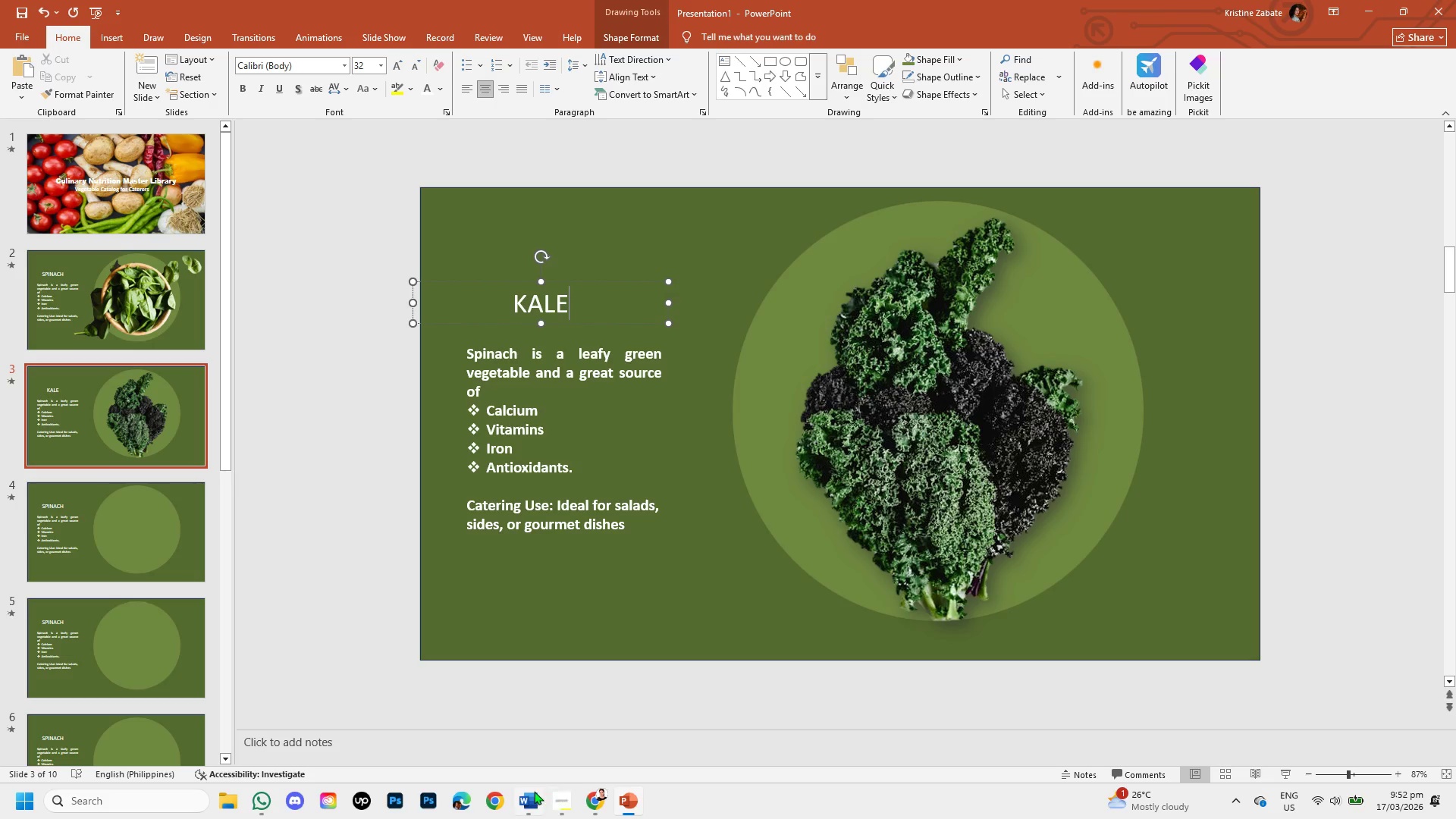 
left_click([532, 791])
 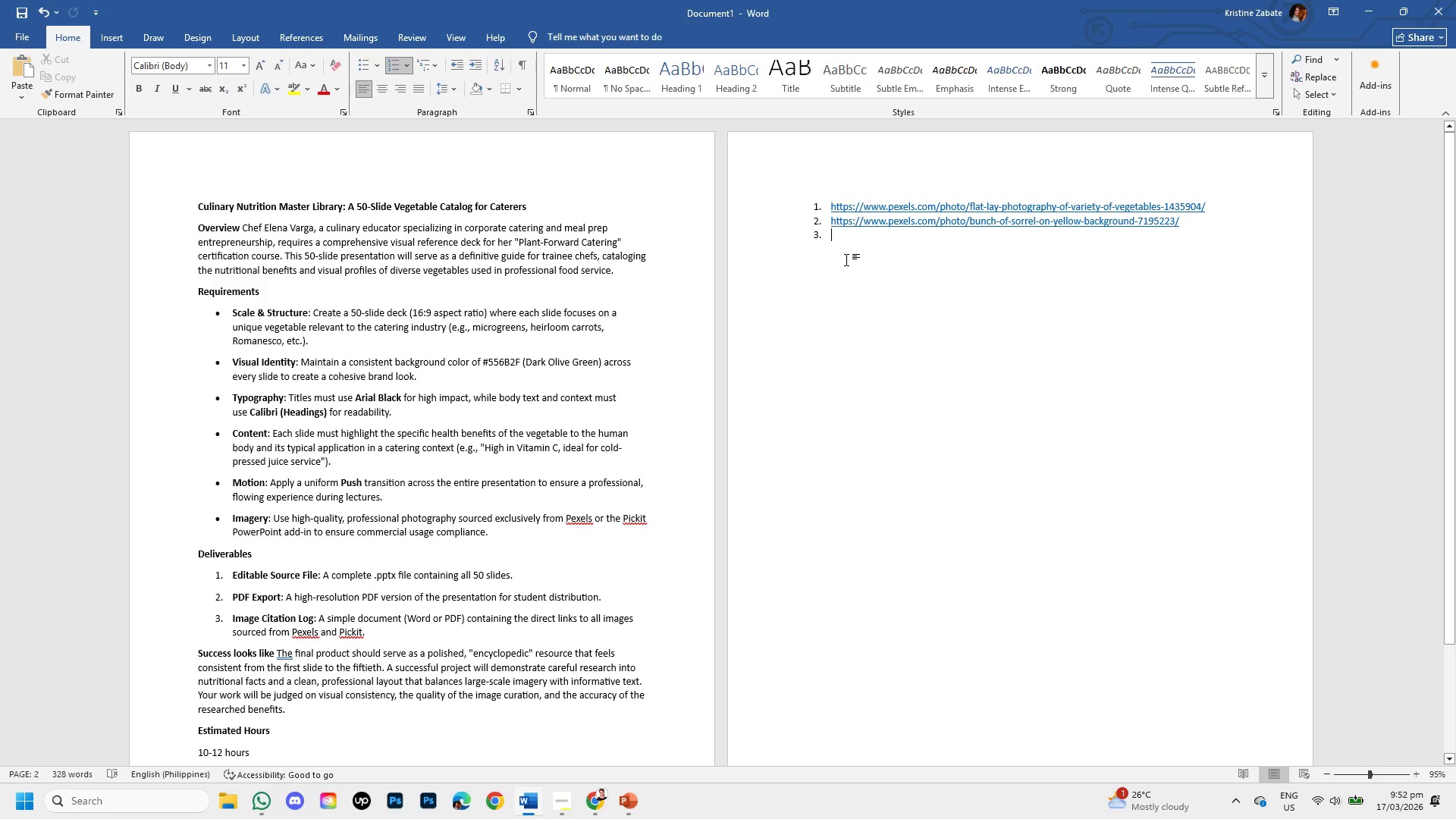 
key(Control+V)
 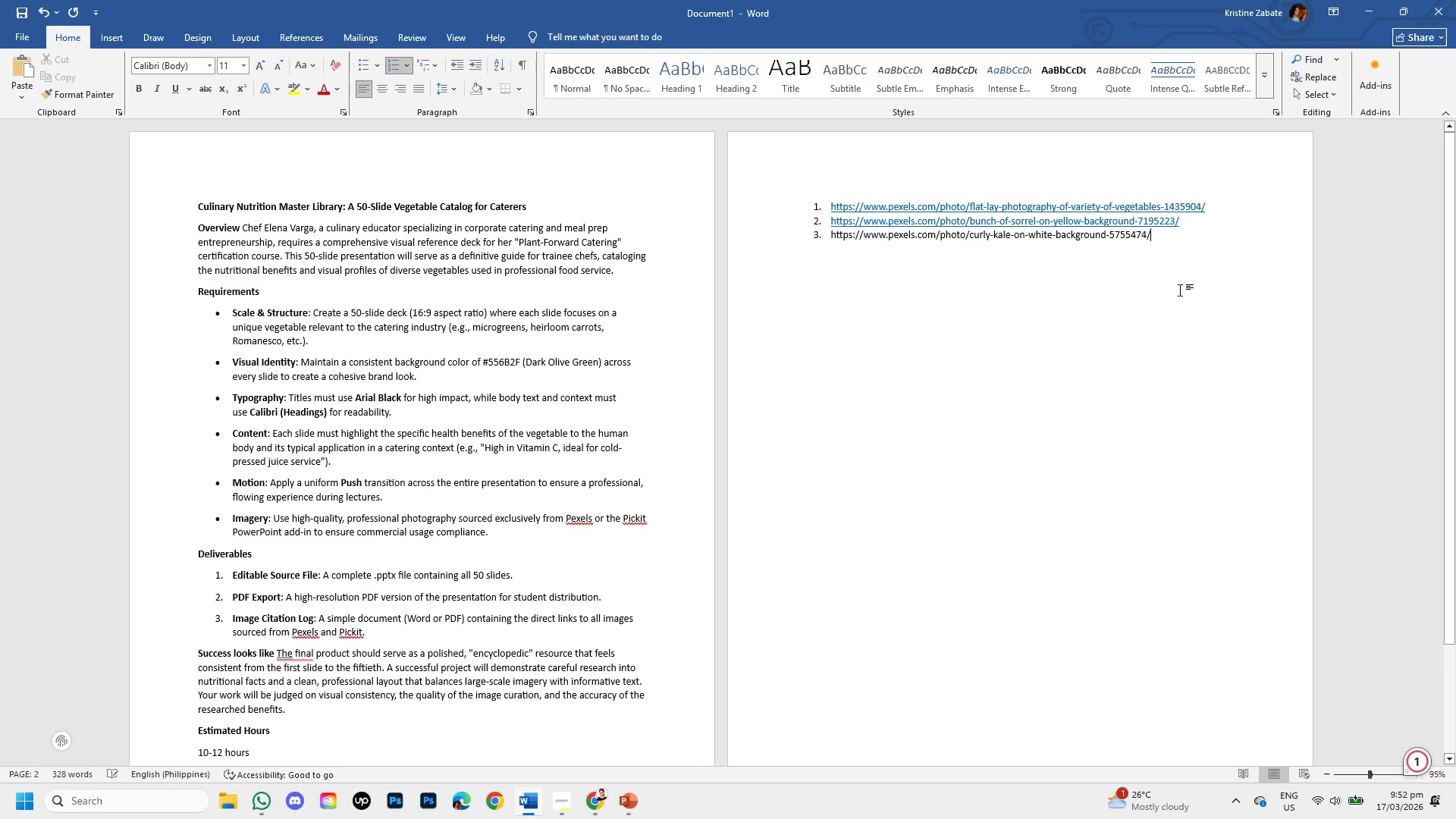 
key(Enter)
 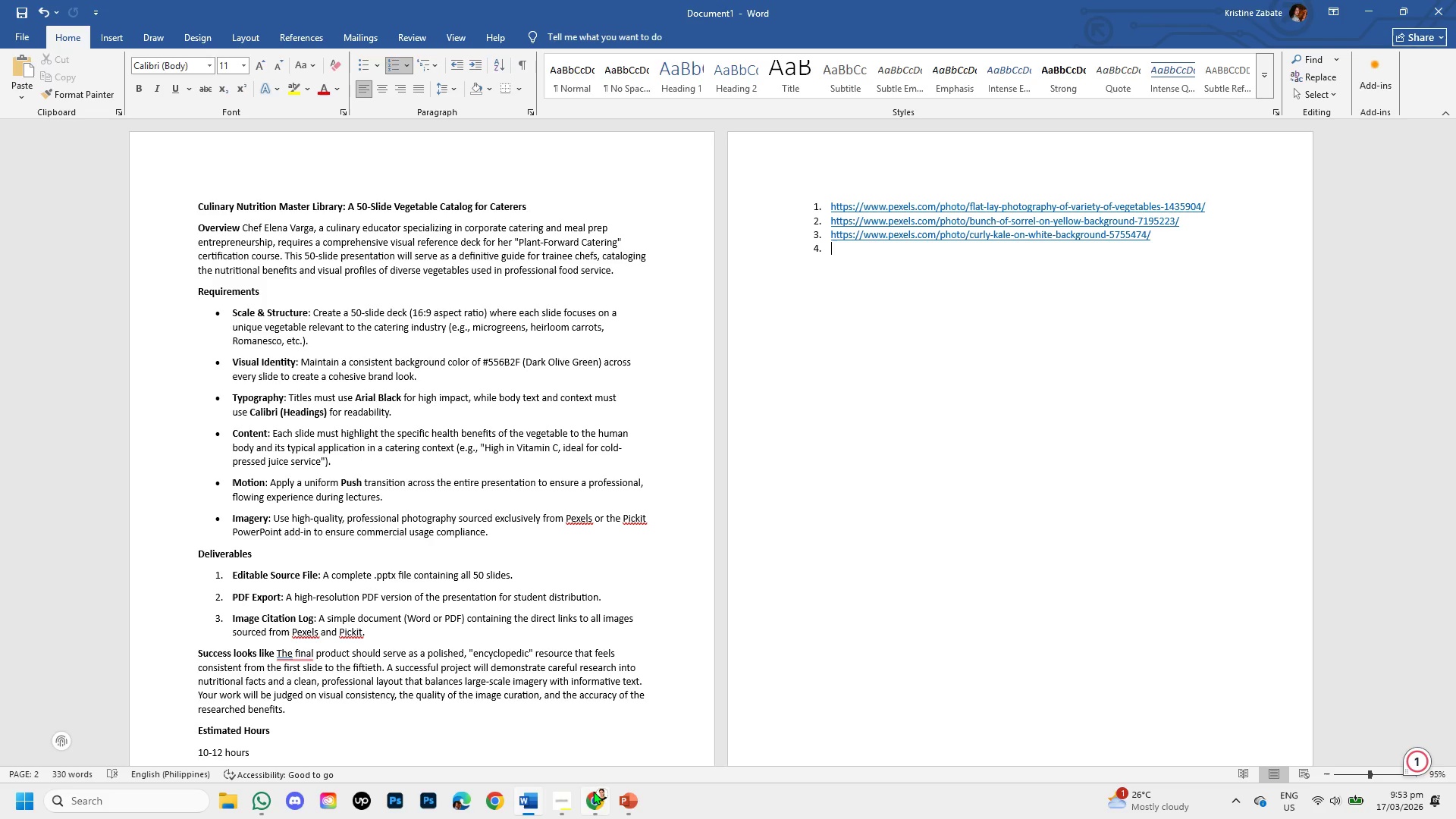 
left_click([626, 796])
 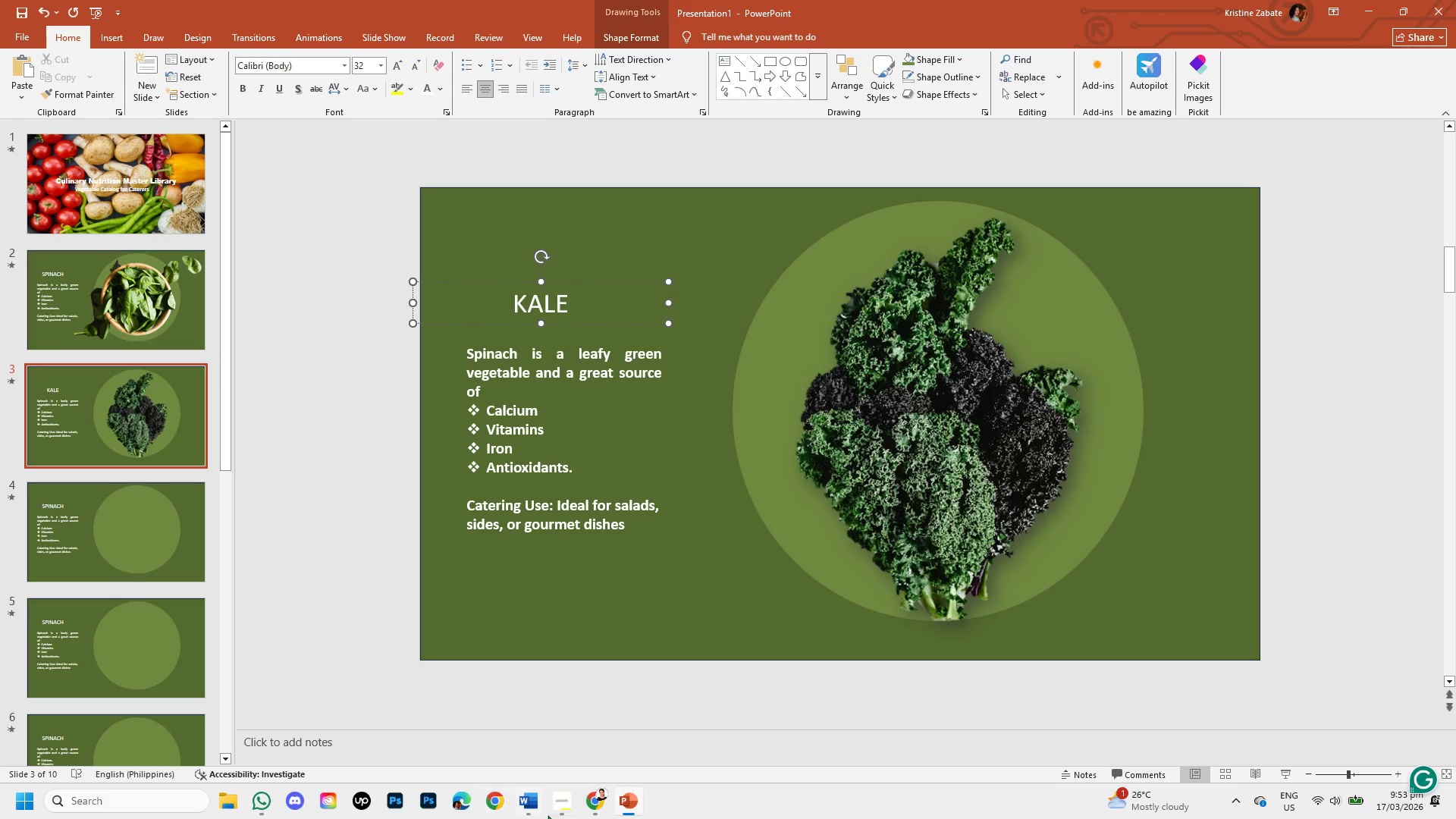 
left_click([595, 798])
 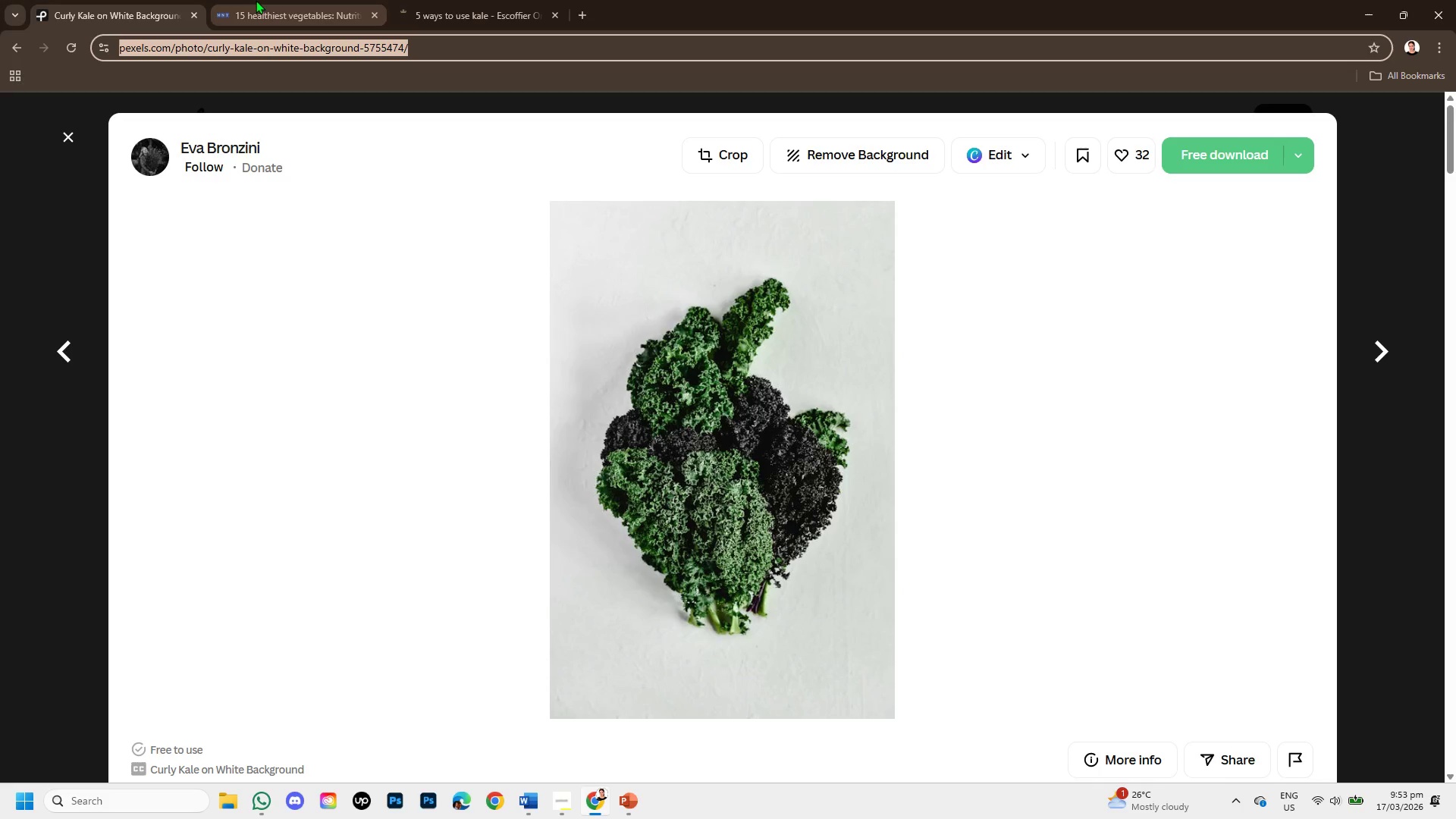 
left_click([256, 0])
 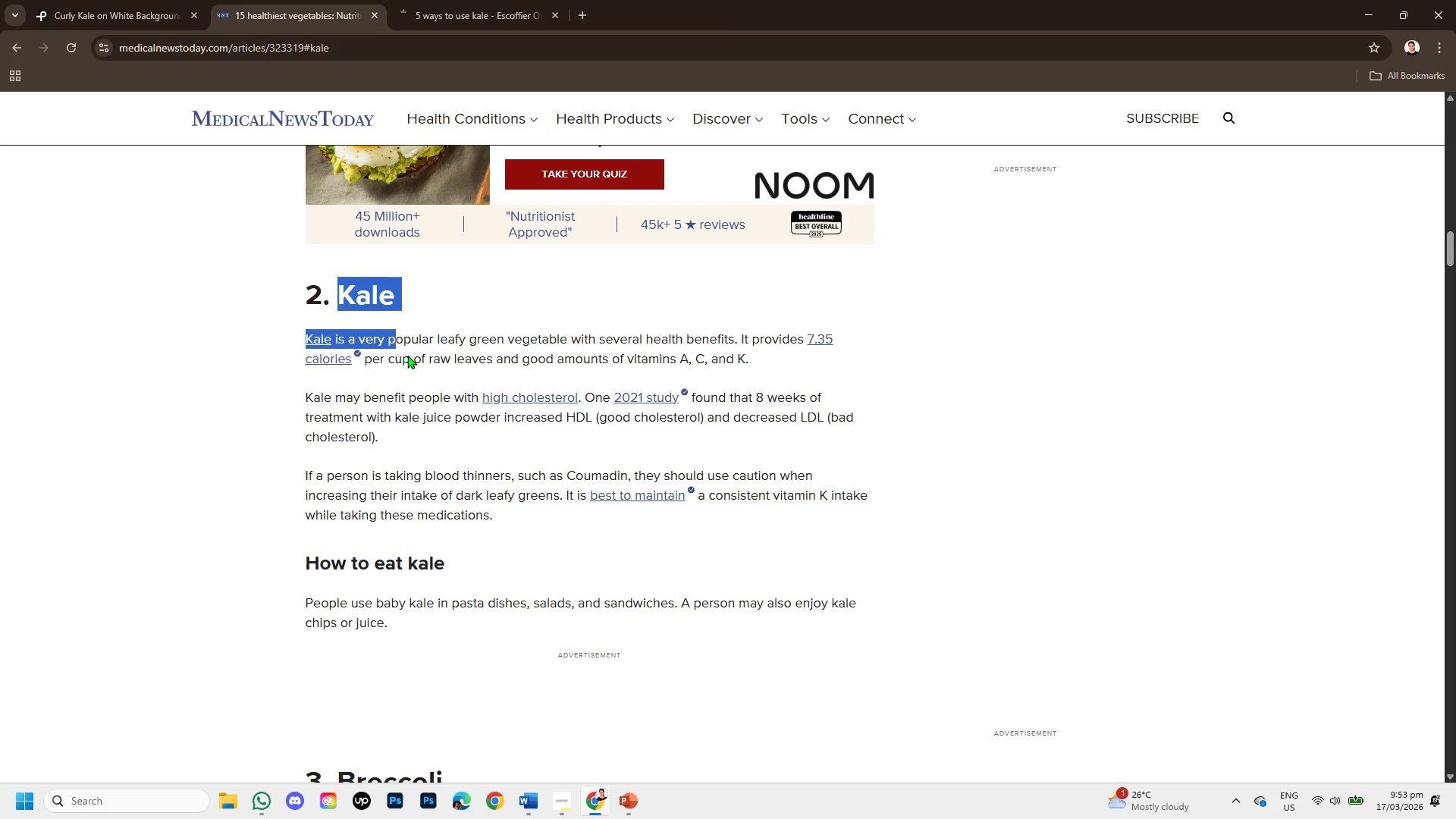 
left_click([407, 355])
 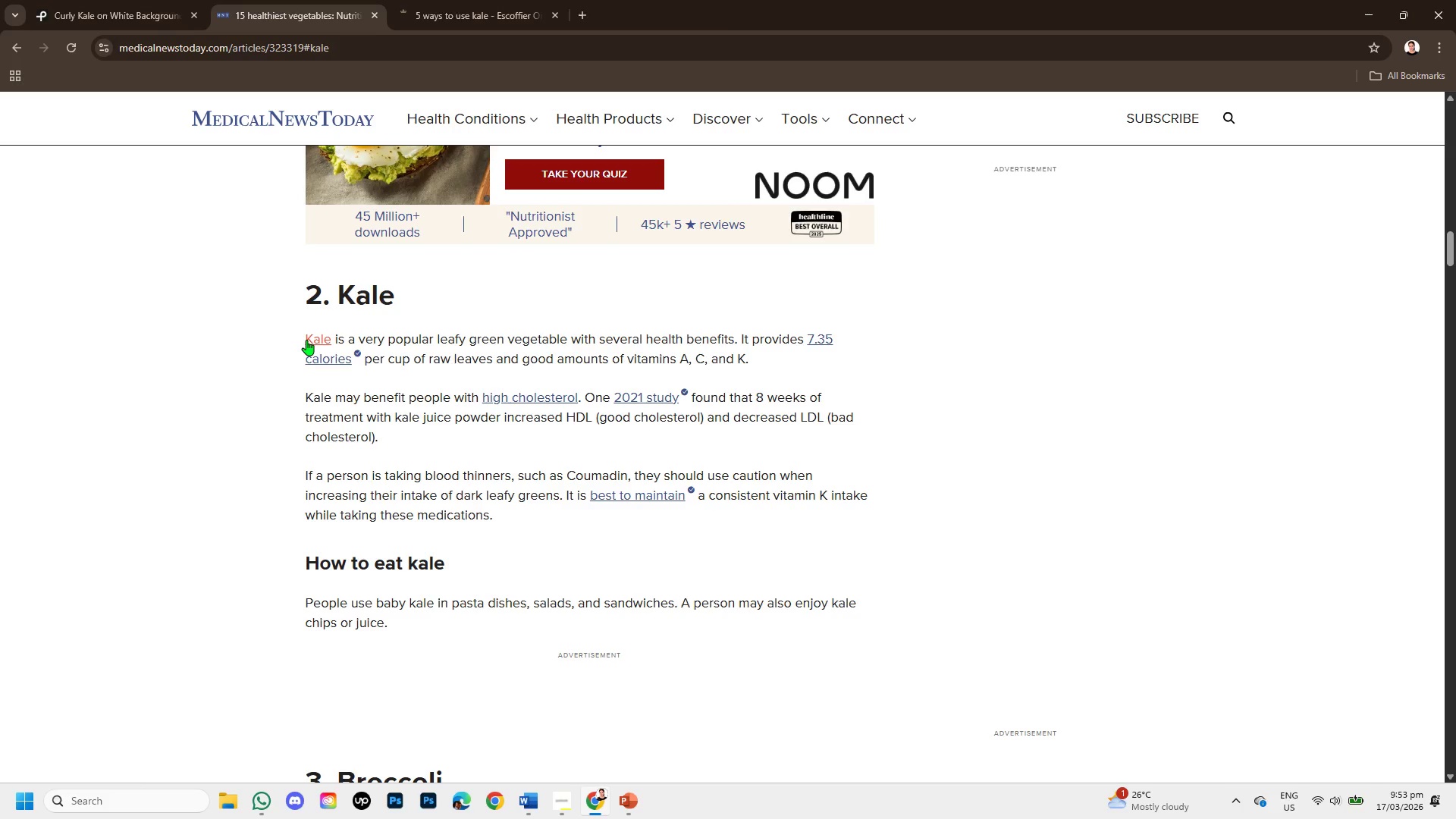 
left_click_drag(start_coordinate=[298, 332], to_coordinate=[752, 364])
 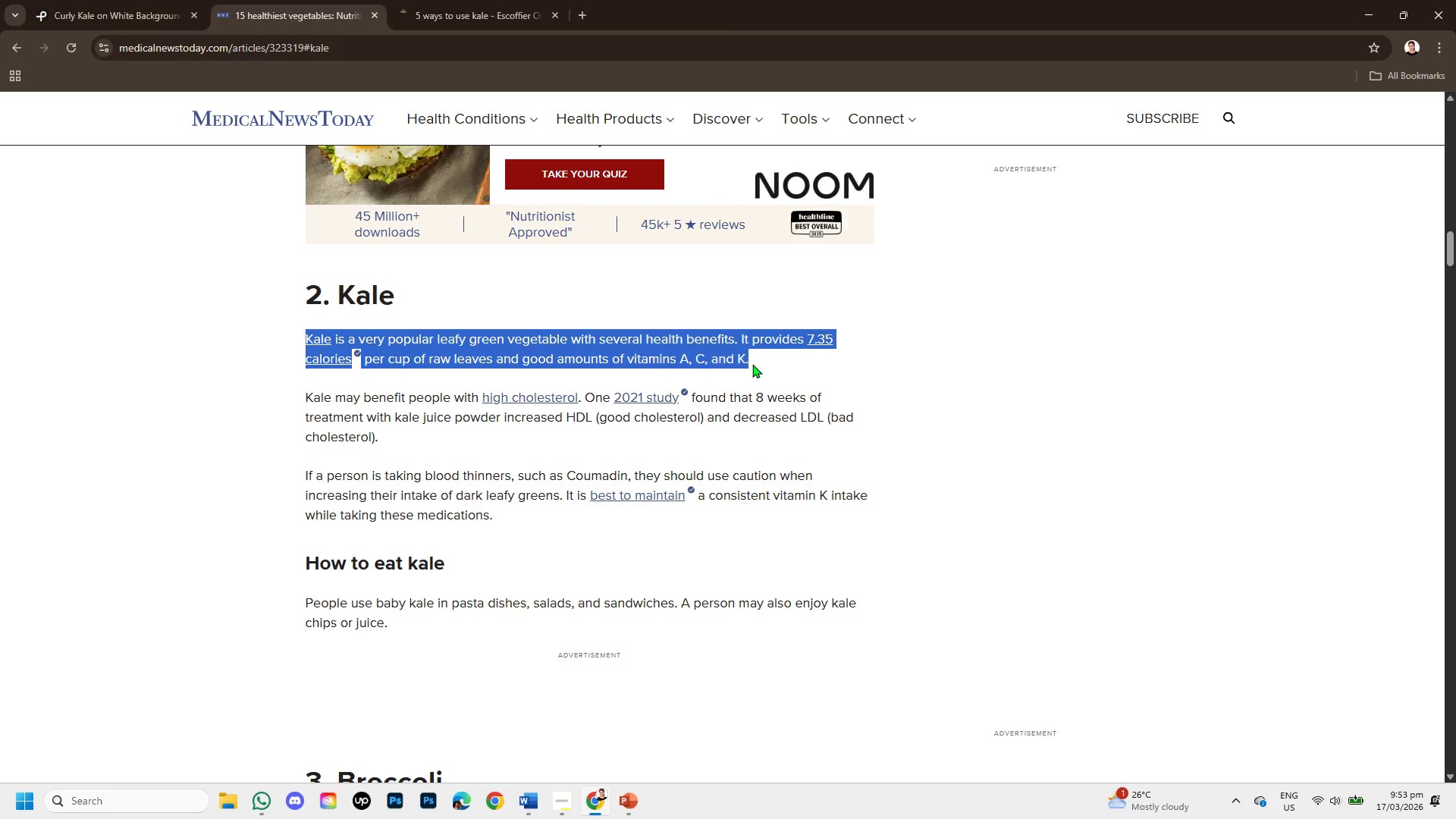 
wait(12.36)
 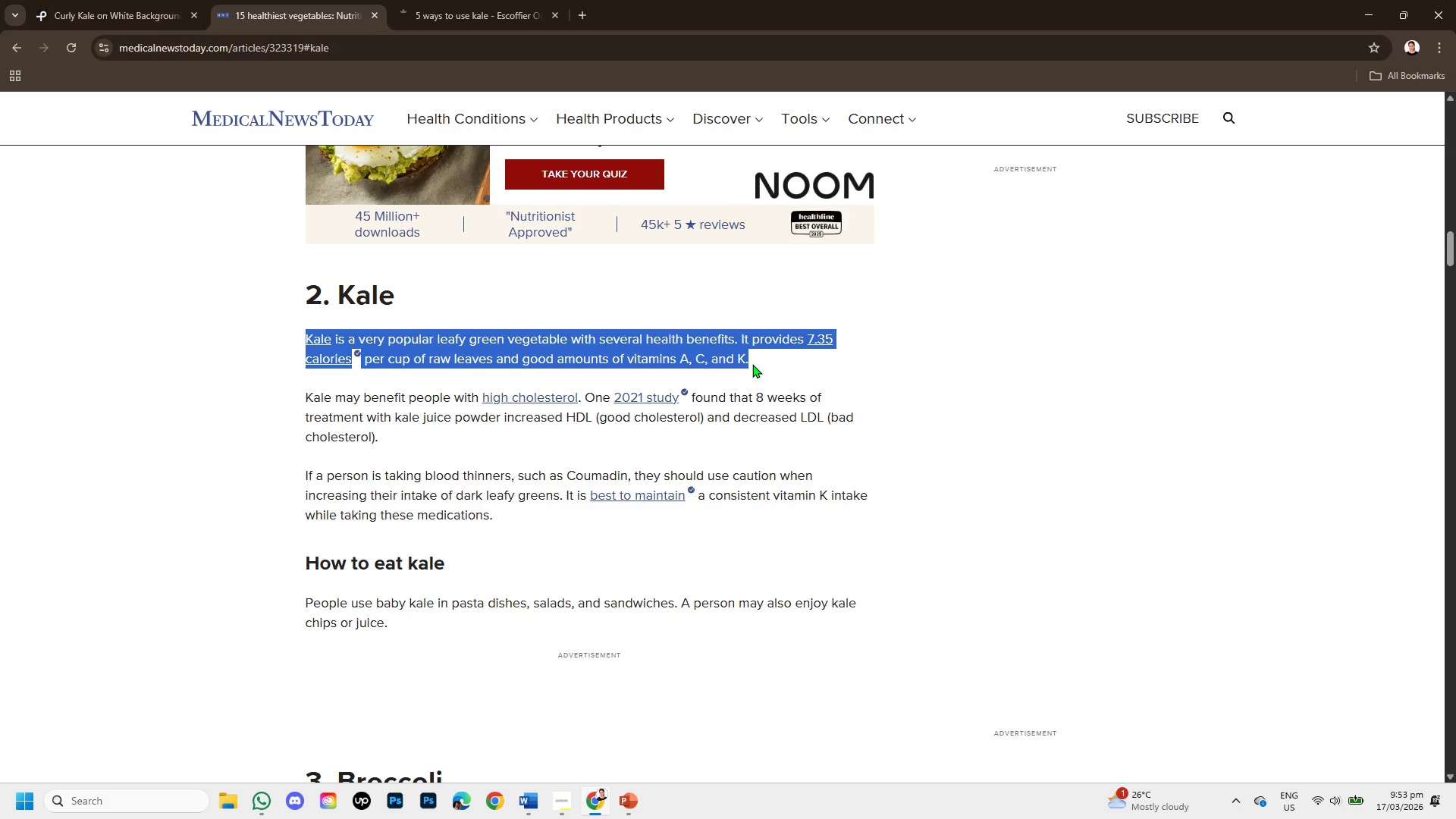 
left_click([477, 0])
 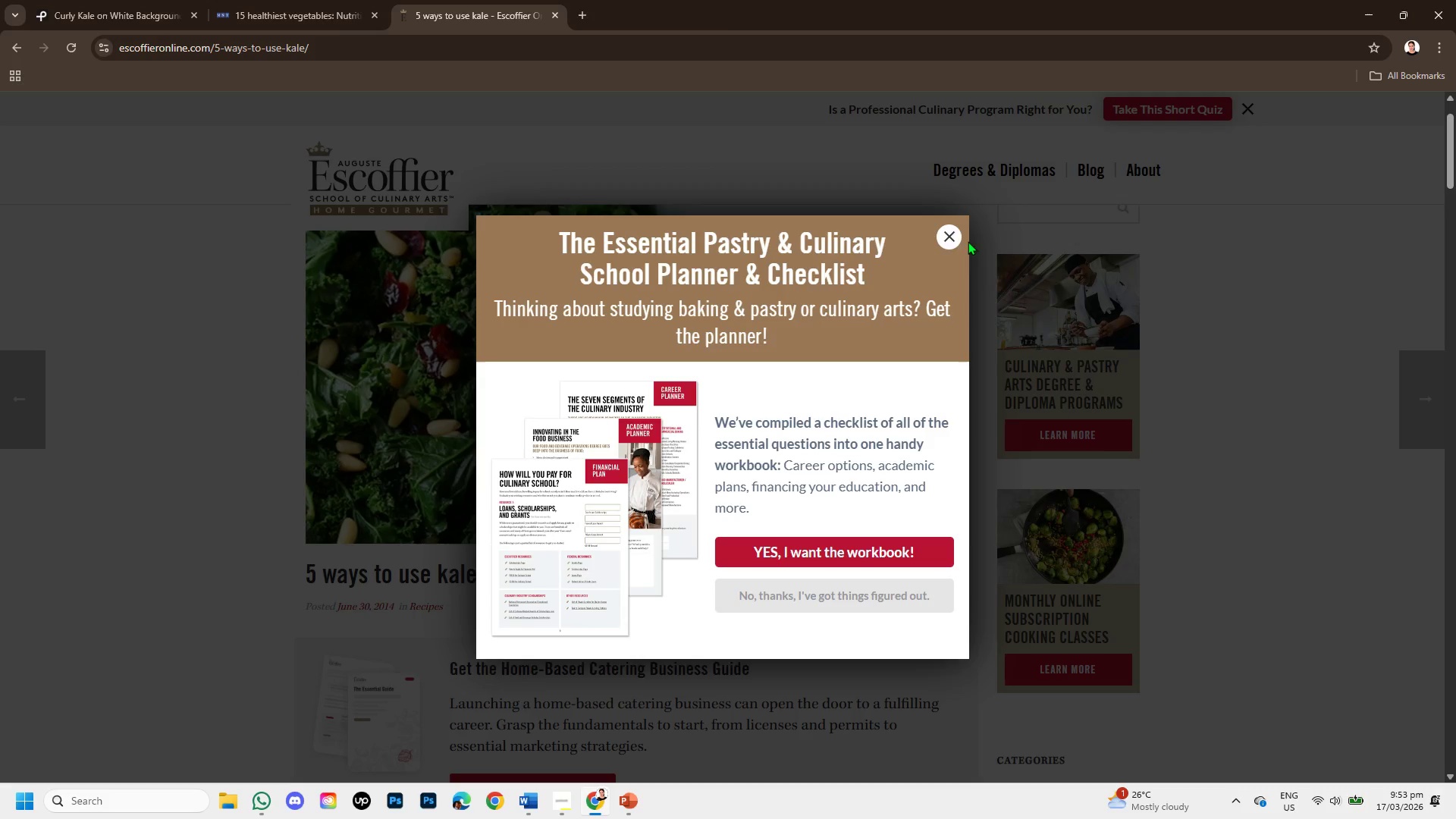 
left_click([946, 235])
 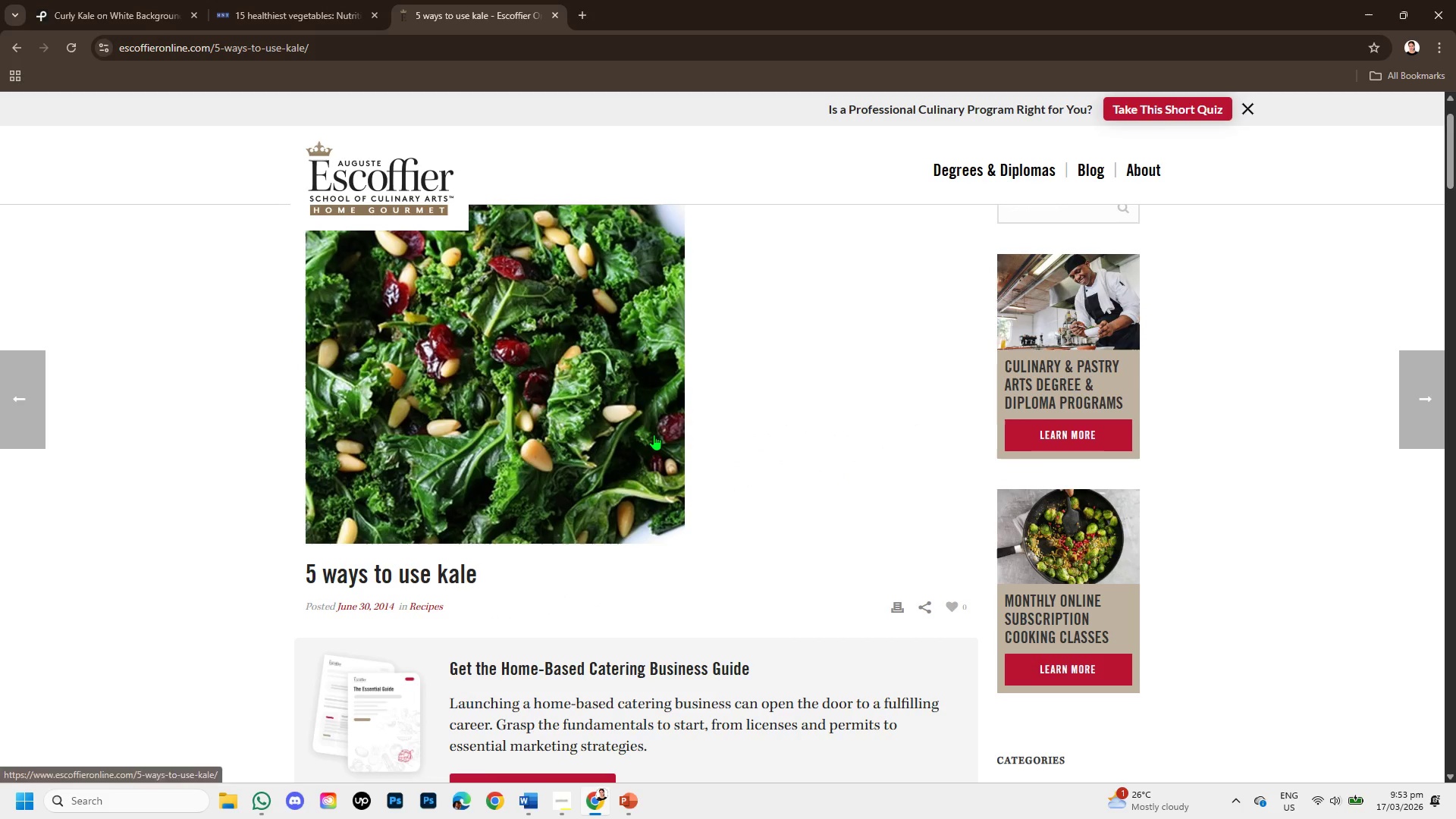 
scroll: coordinate [653, 442], scroll_direction: down, amount: 9.0
 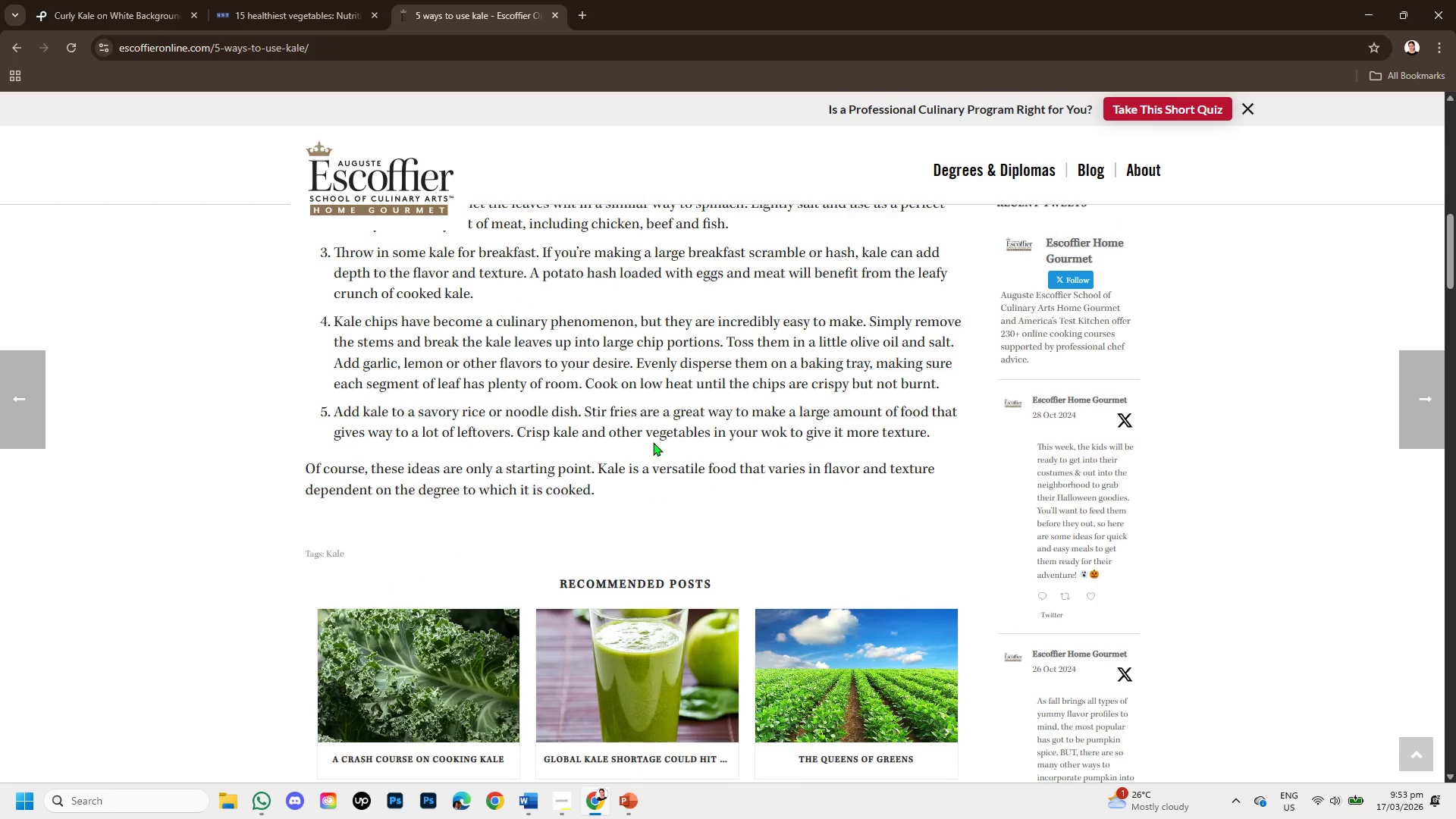 
scroll: coordinate [653, 442], scroll_direction: up, amount: 1.0
 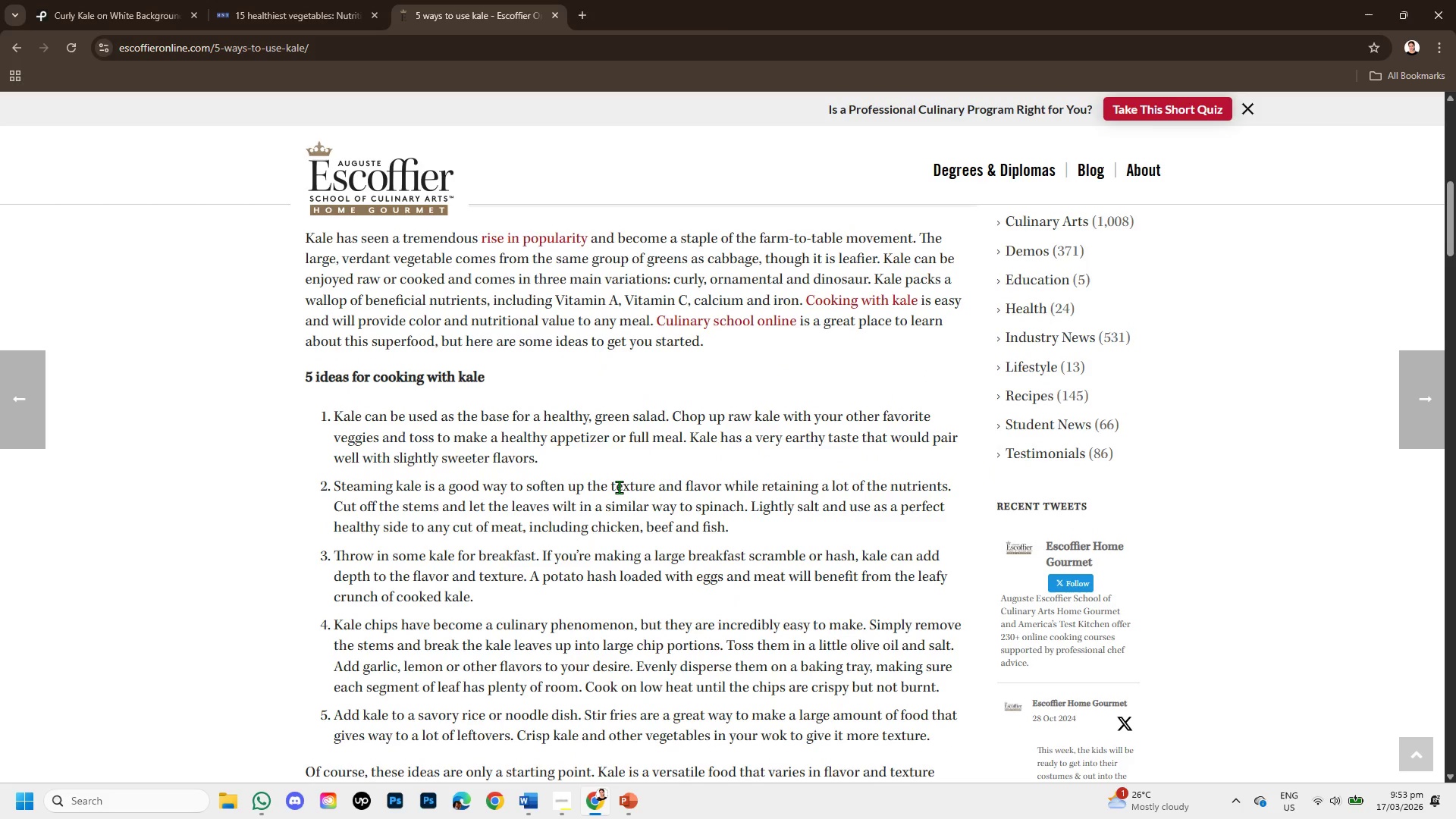 
scroll: coordinate [619, 487], scroll_direction: down, amount: 2.0
 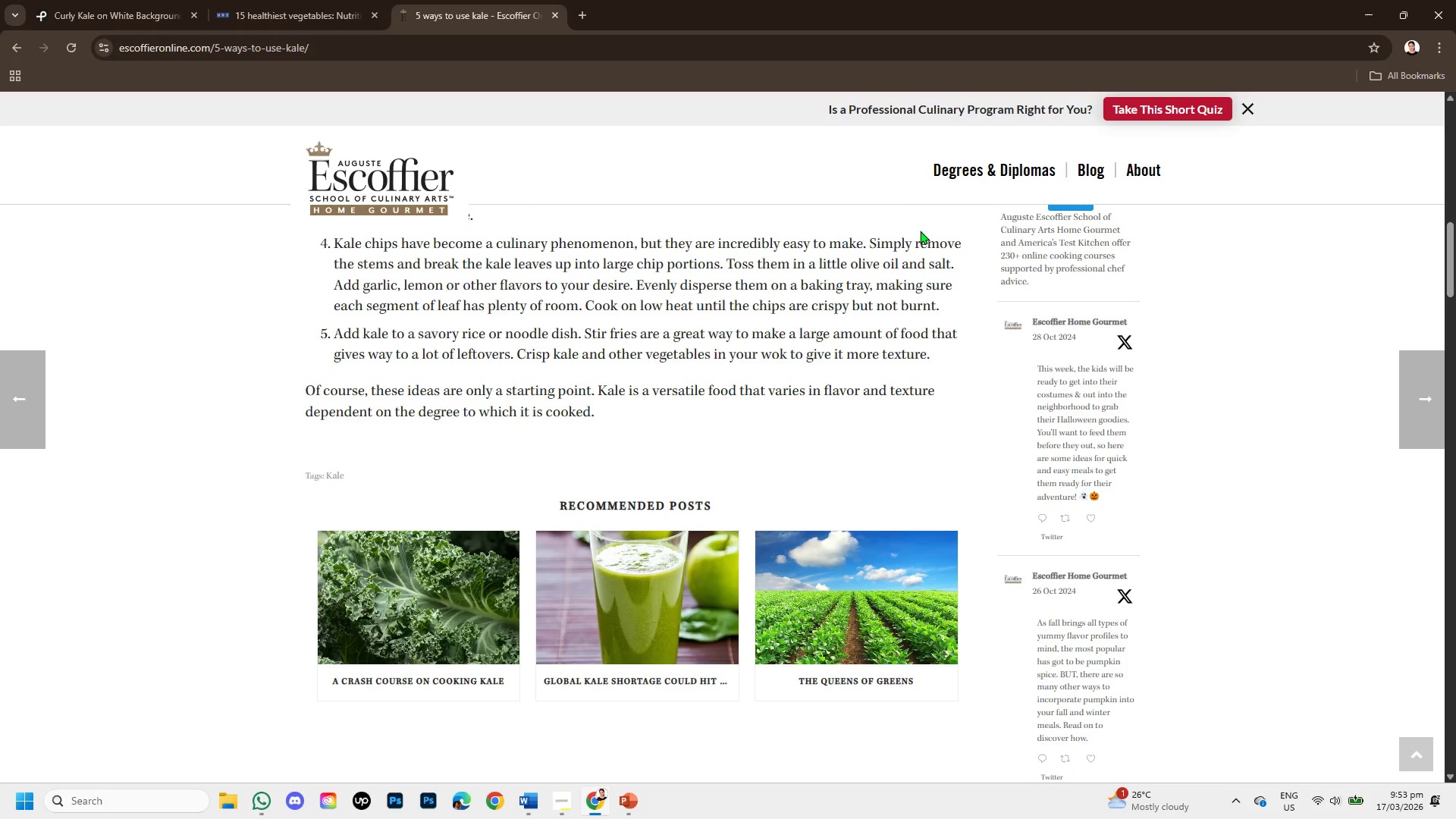 
left_click_drag(start_coordinate=[413, 265], to_coordinate=[745, 327])
 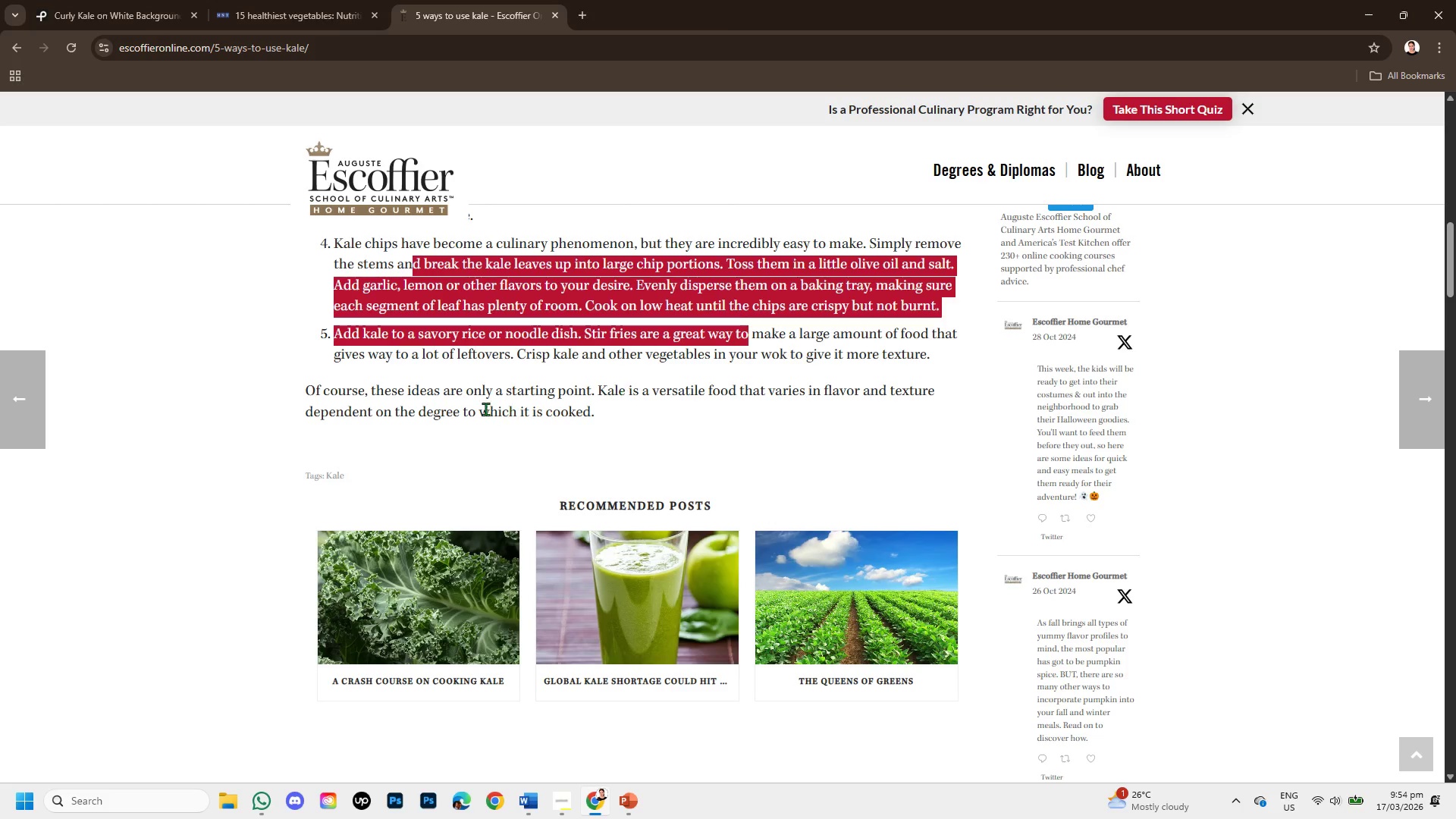 
left_click_drag(start_coordinate=[474, 398], to_coordinate=[518, 407])
 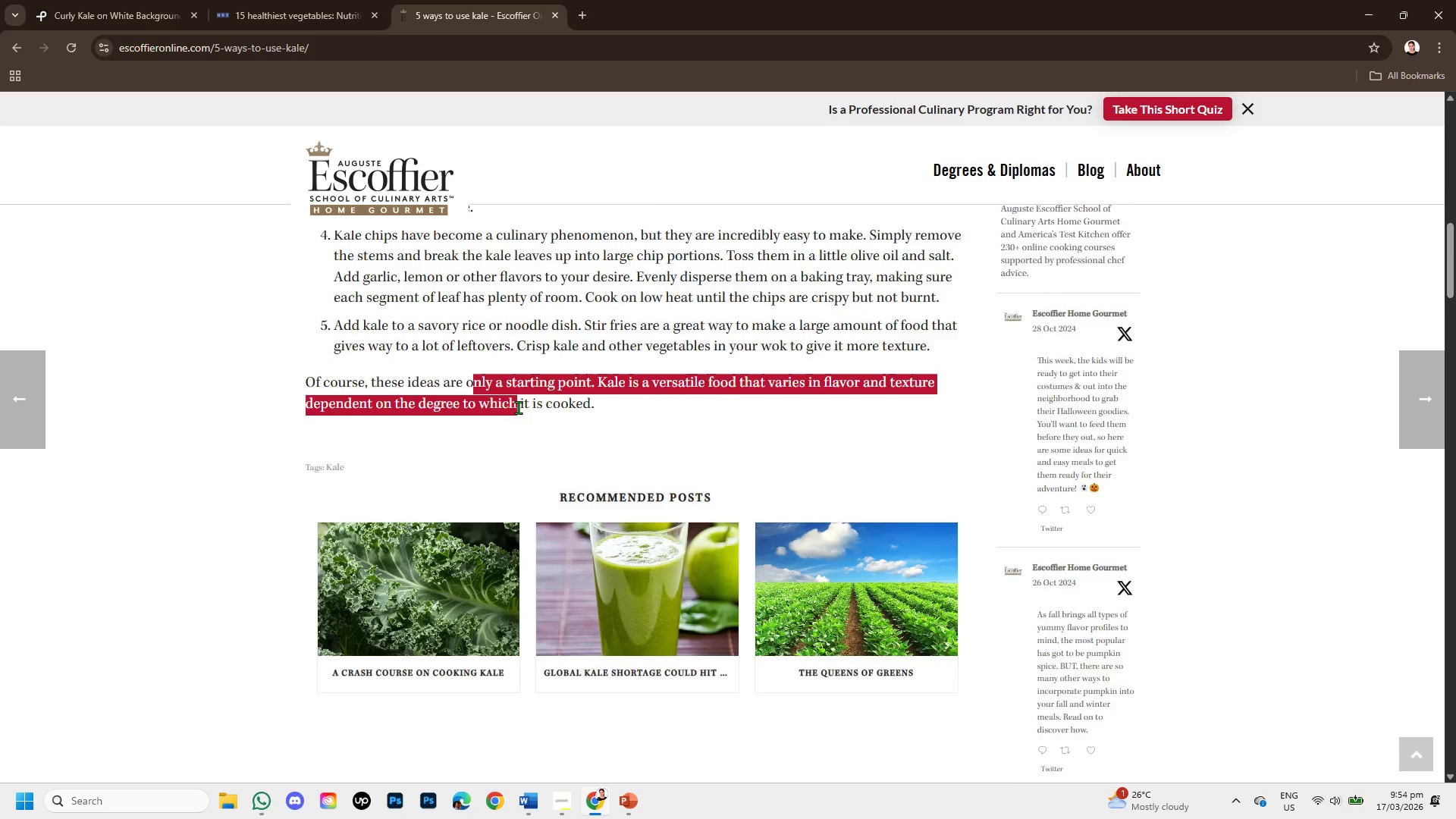 
scroll: coordinate [494, 394], scroll_direction: down, amount: 4.0
 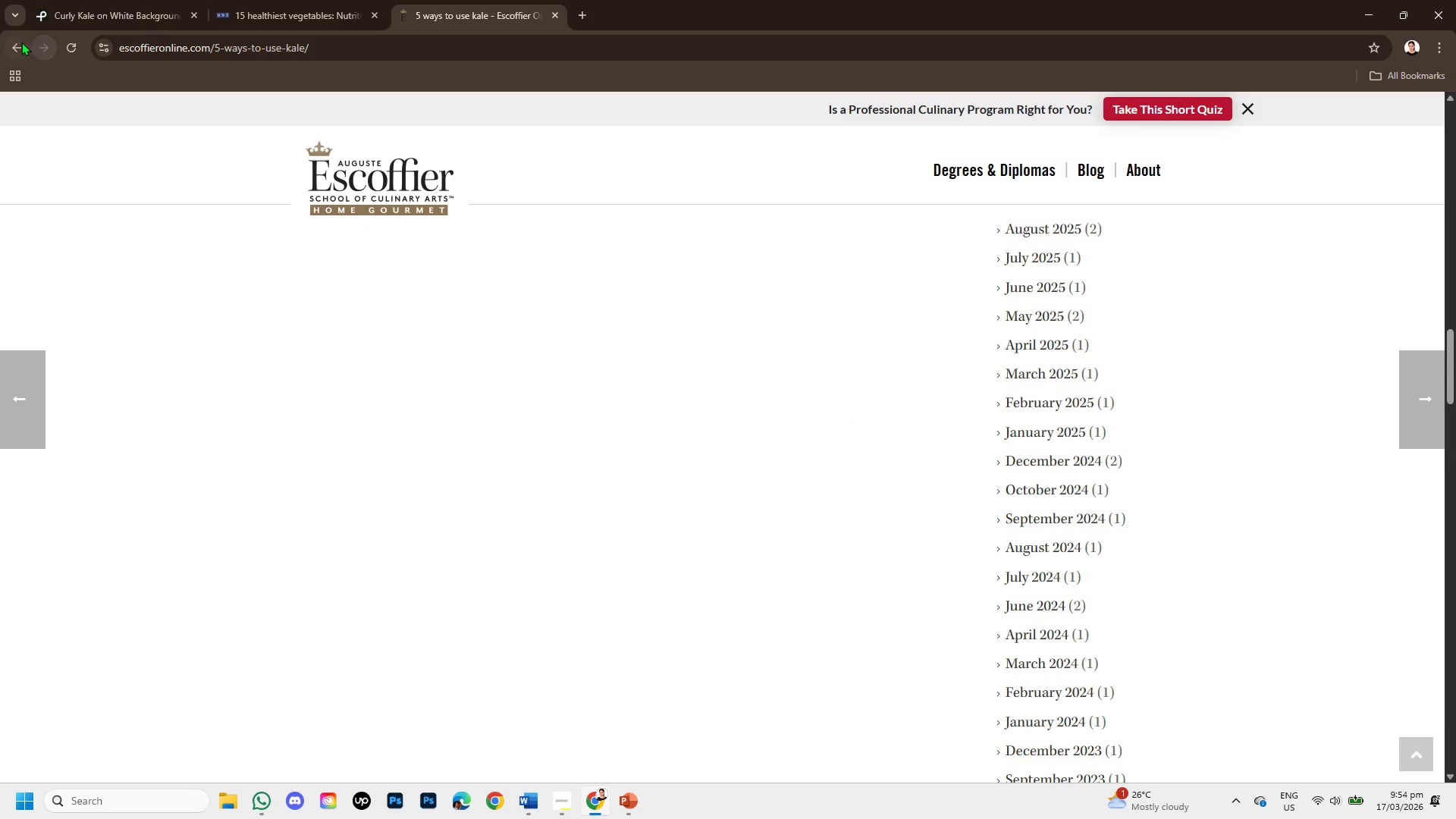 
left_click([18, 42])
 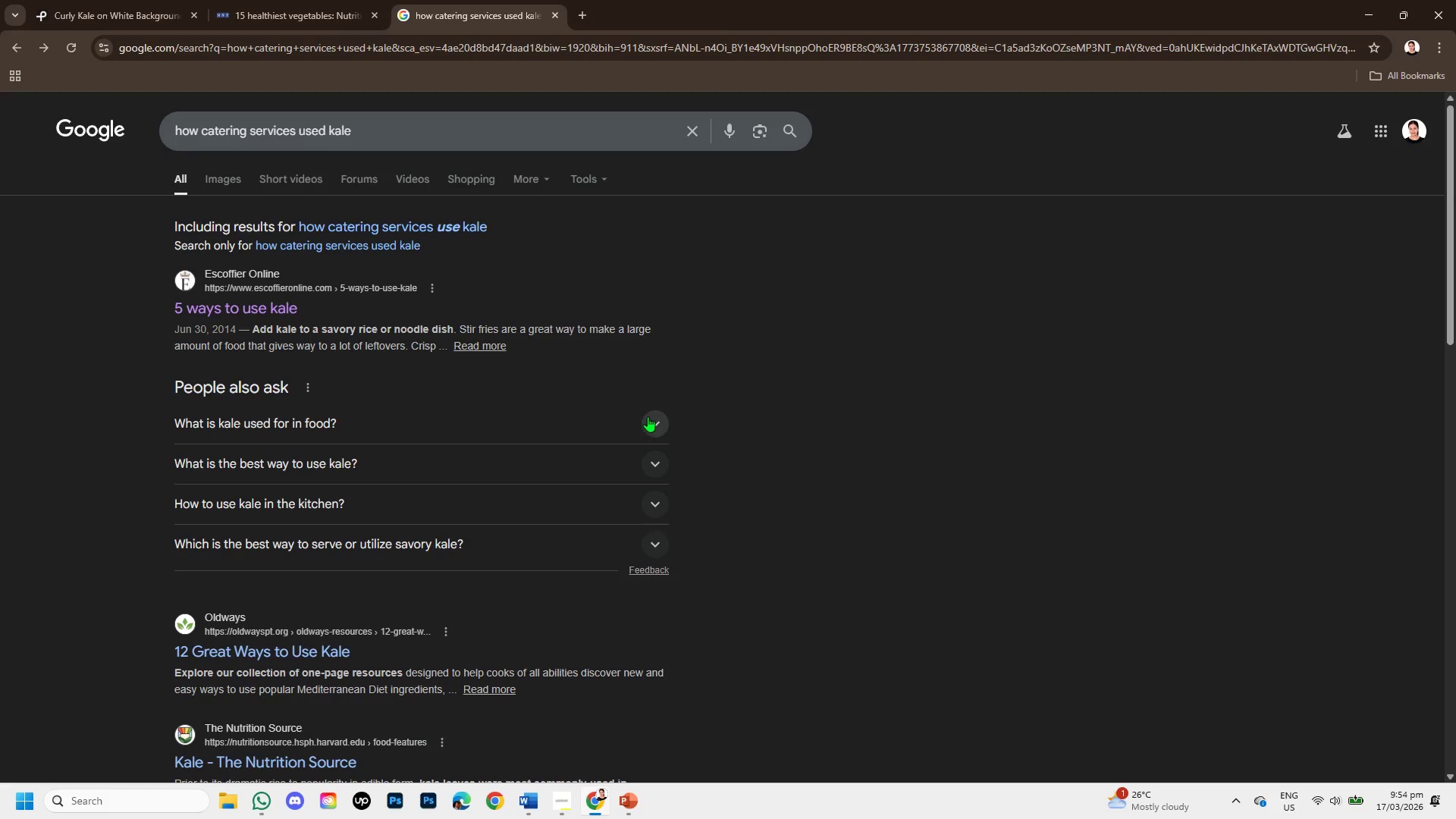 
left_click([651, 416])
 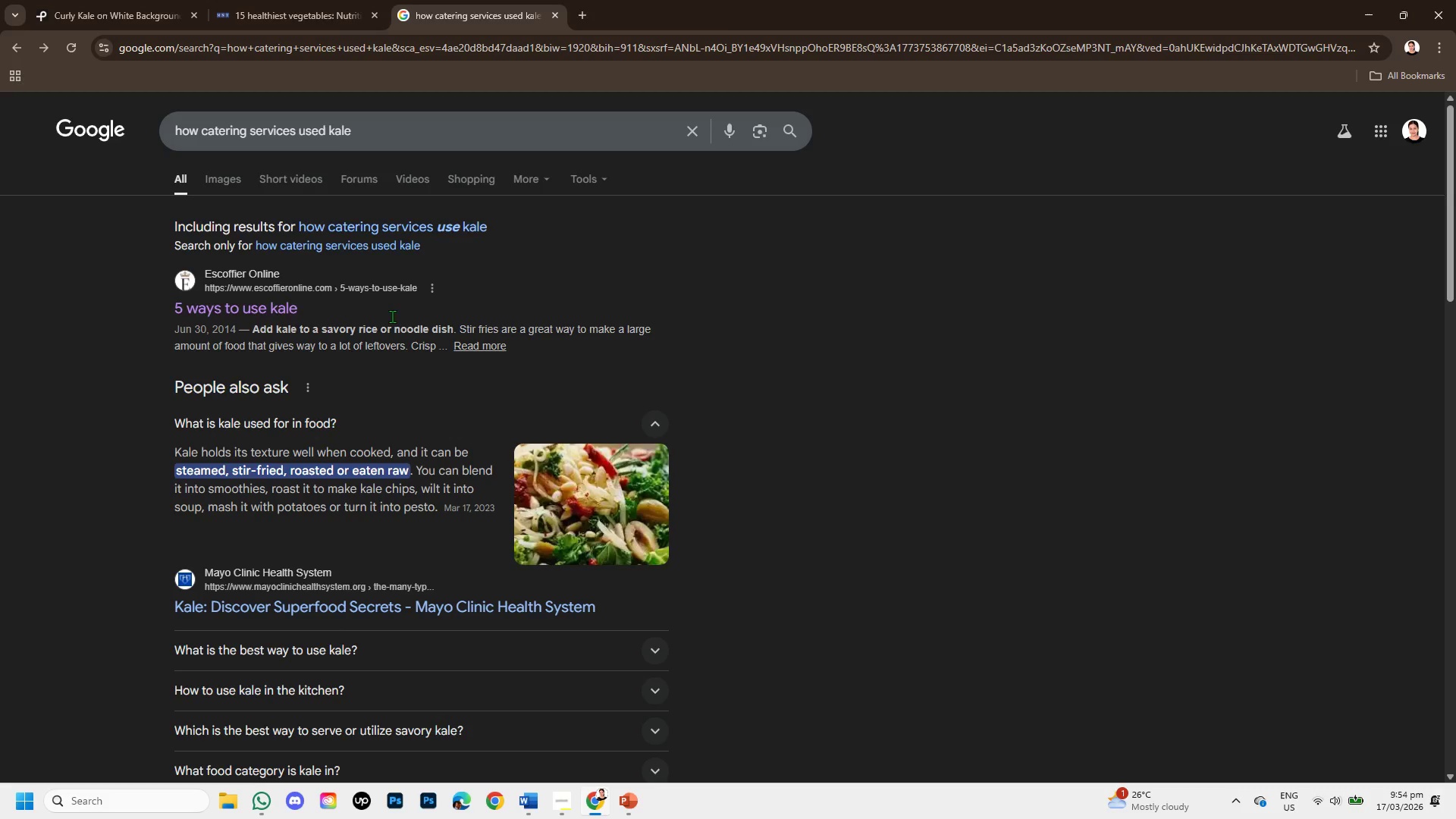 
wait(11.38)
 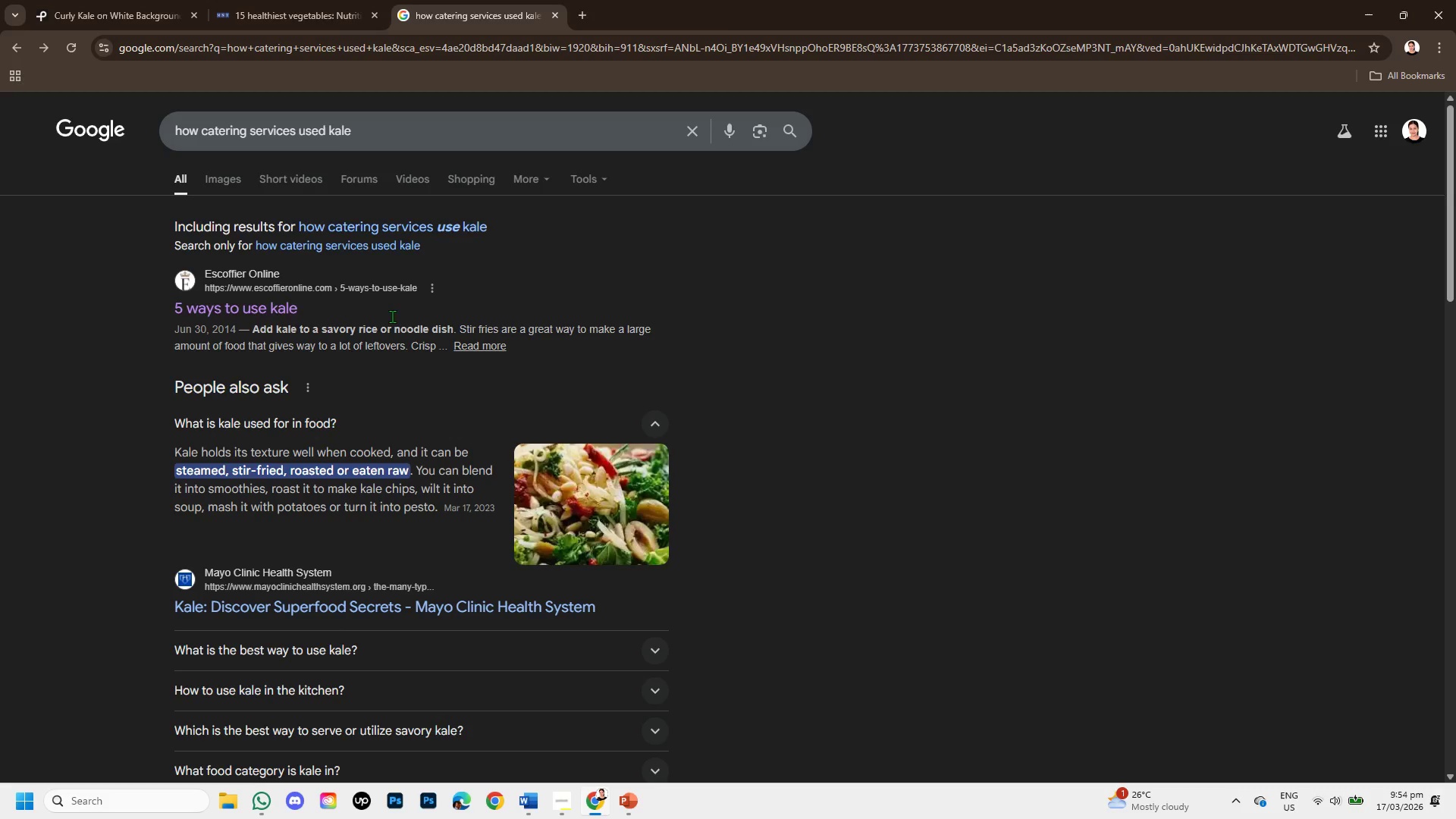 
scroll: coordinate [671, 460], scroll_direction: down, amount: 5.0
 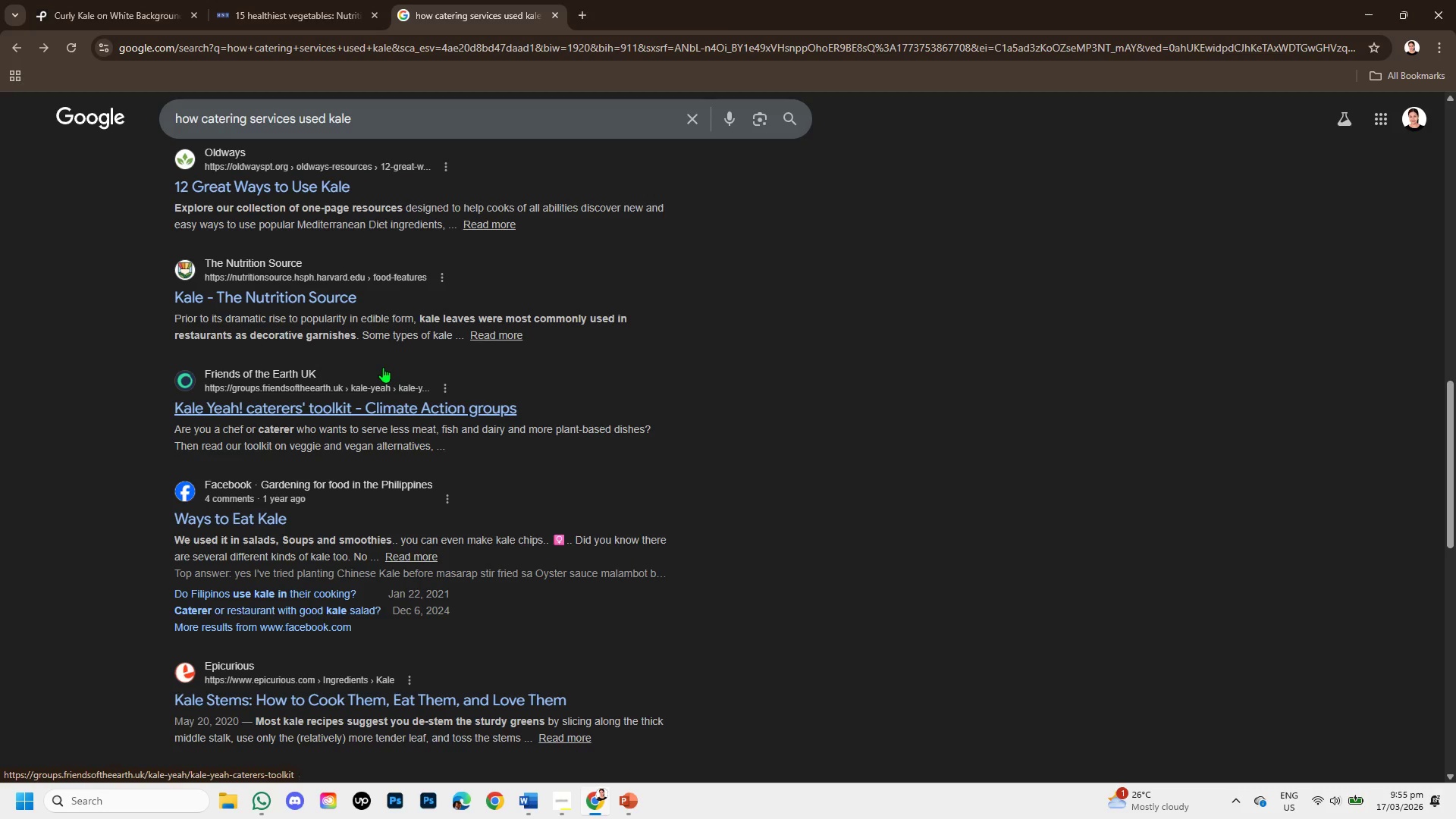 
wait(39.12)
 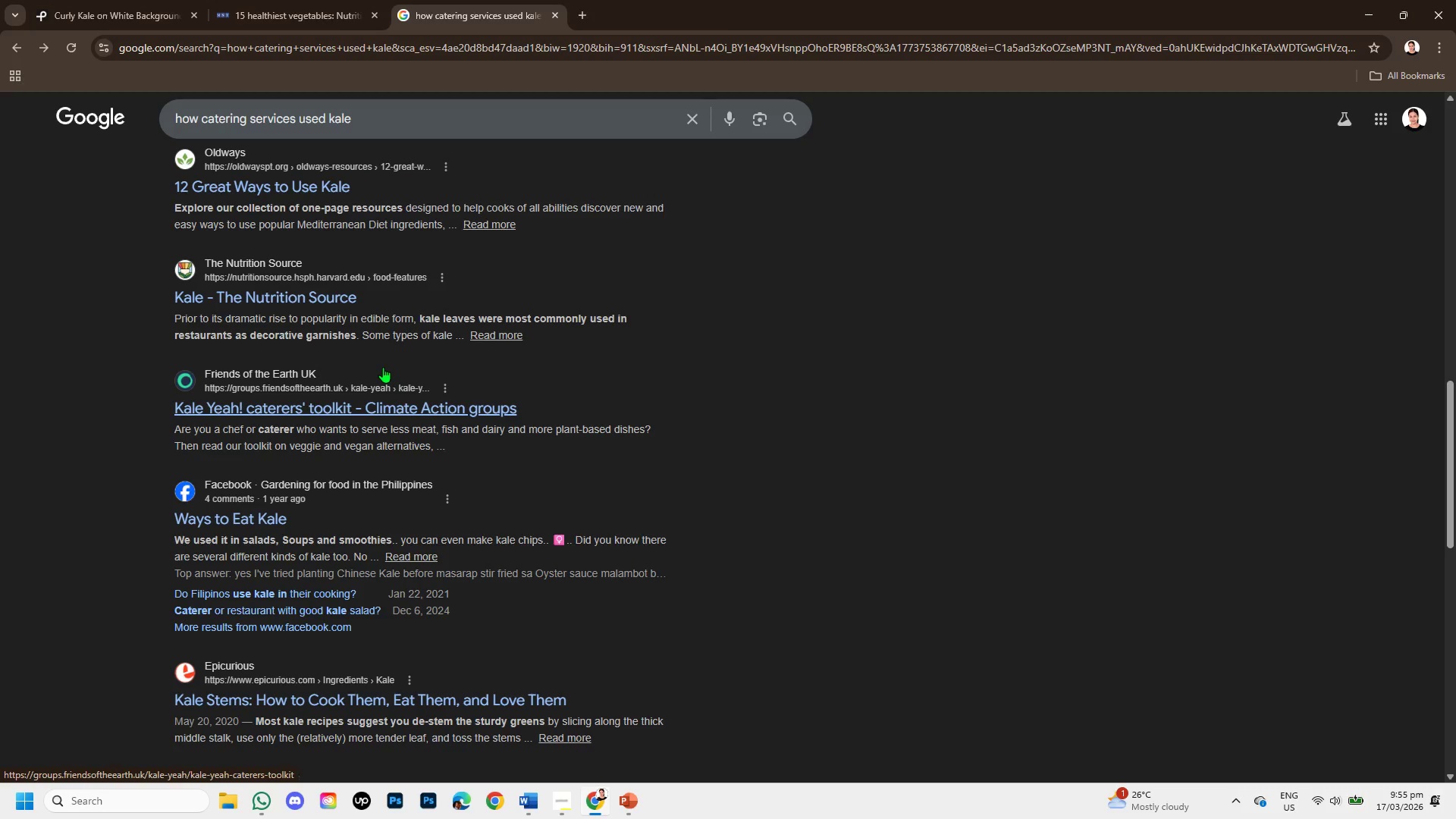 
left_click([623, 806])
 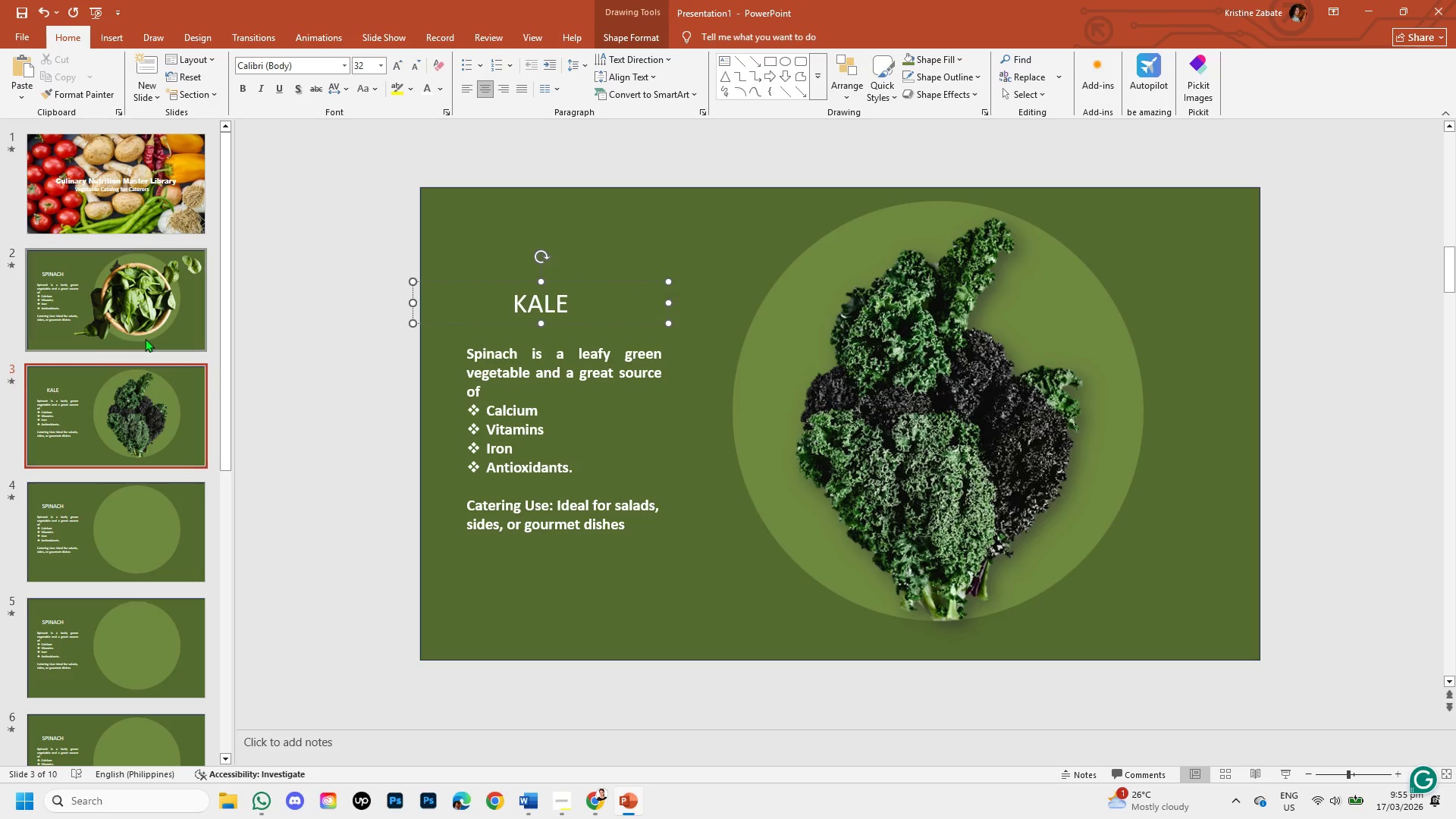 
left_click([132, 307])
 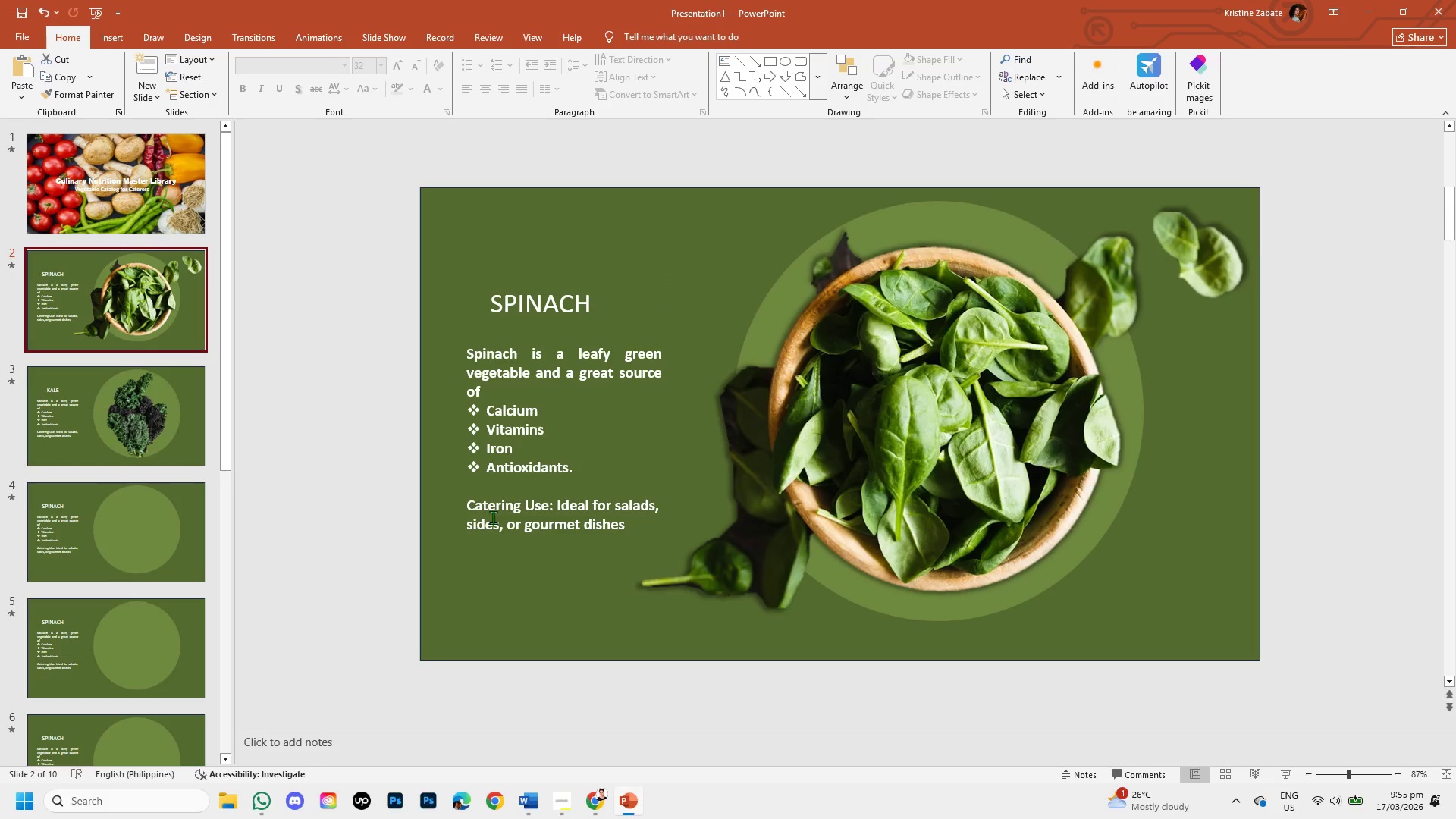 
wait(6.91)
 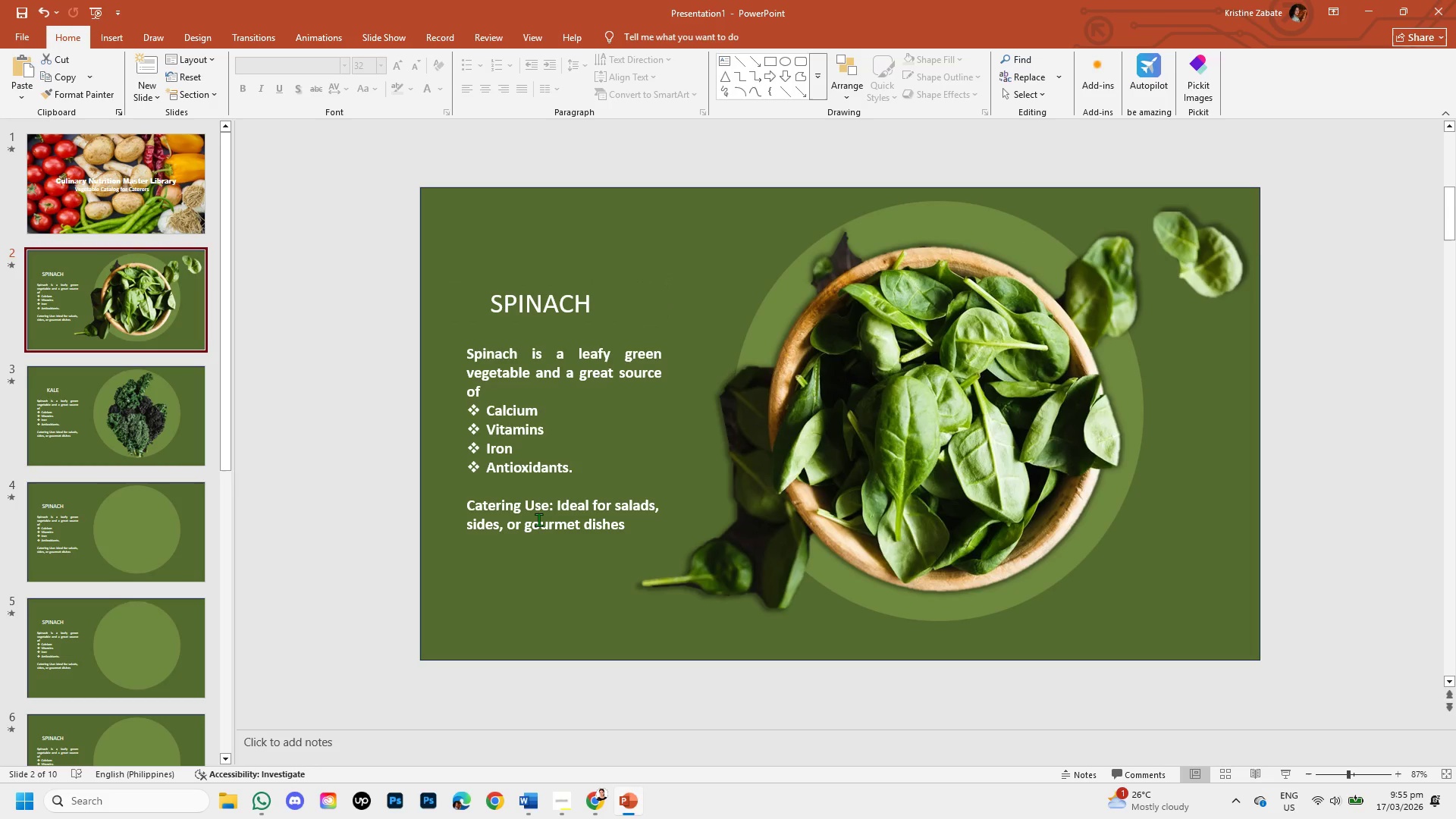 
left_click([468, 520])
 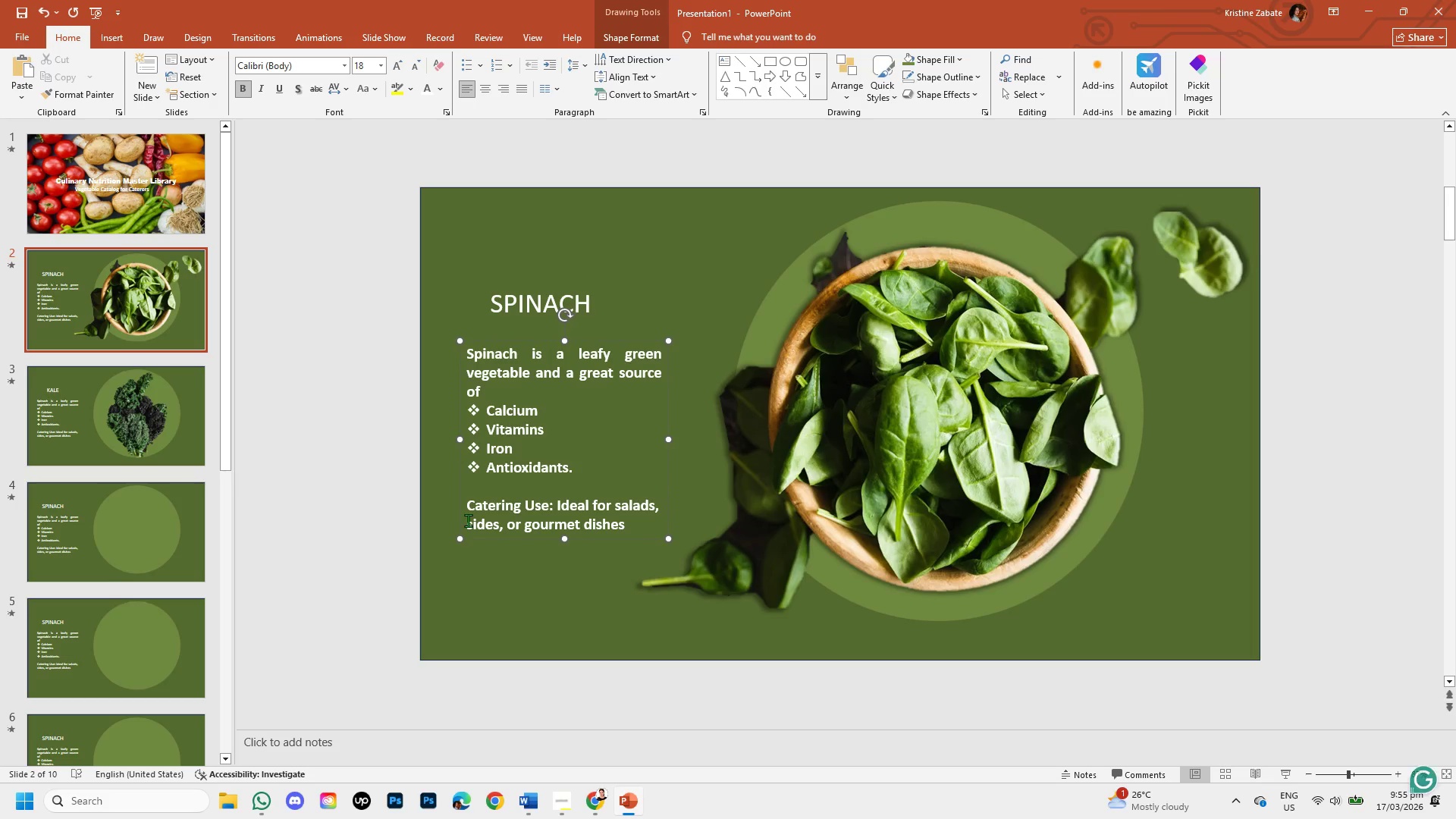 
type(SAUTEED)
key(Backspace)
key(Backspace)
key(Backspace)
key(Backspace)
key(Backspace)
key(Backspace)
key(Backspace)
type(sauteed)
 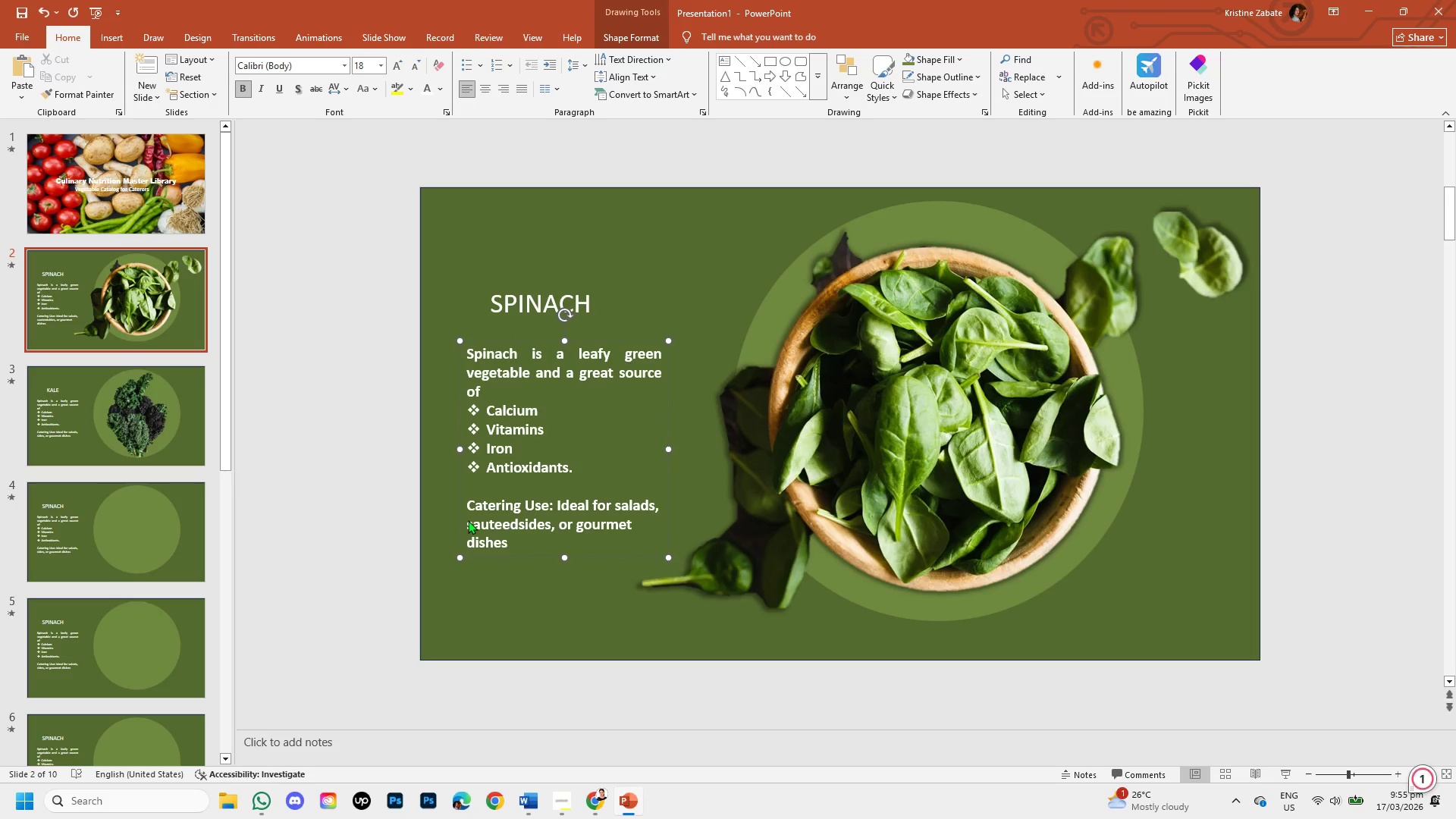 
key(Space)
 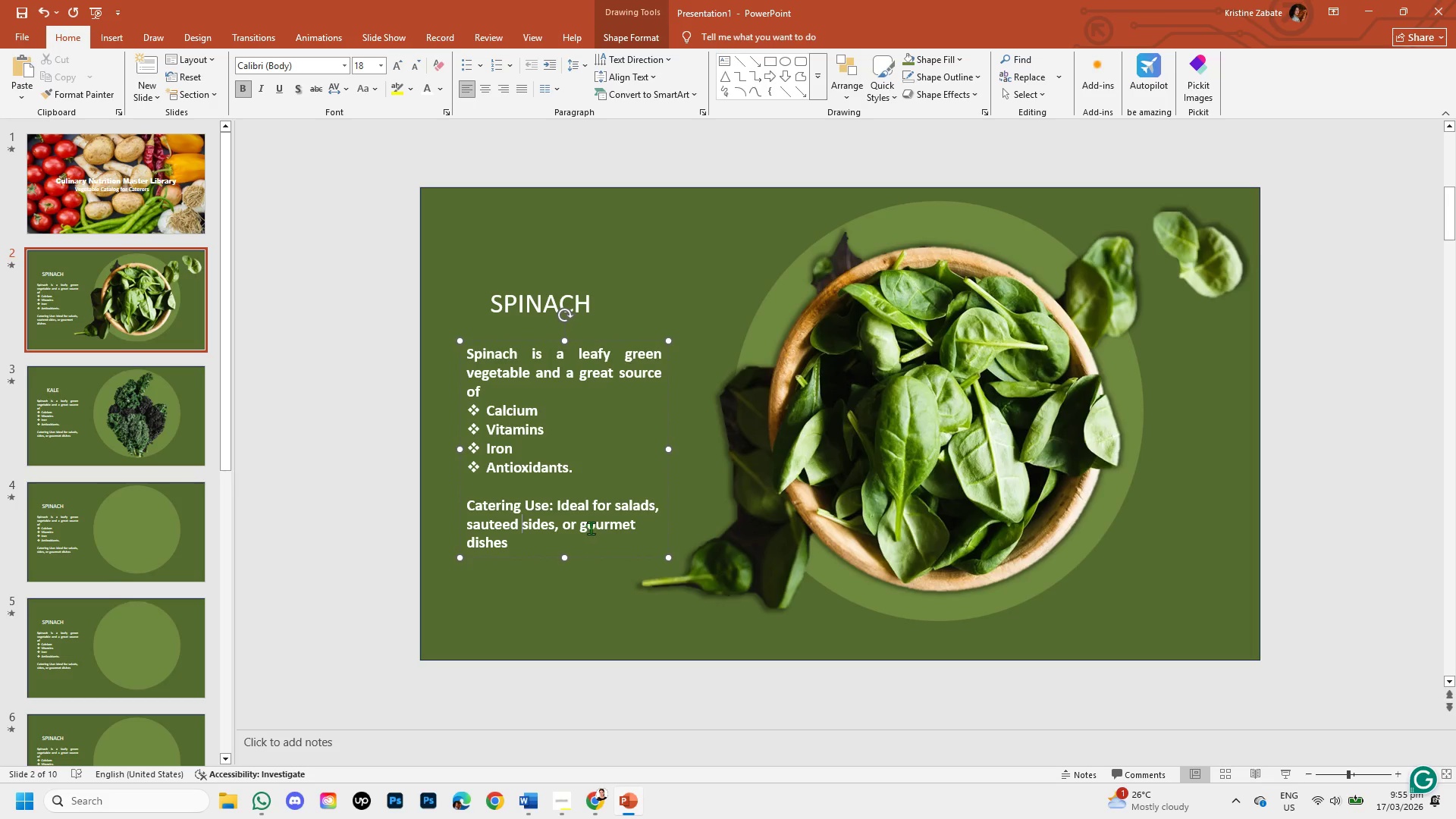 
wait(7.14)
 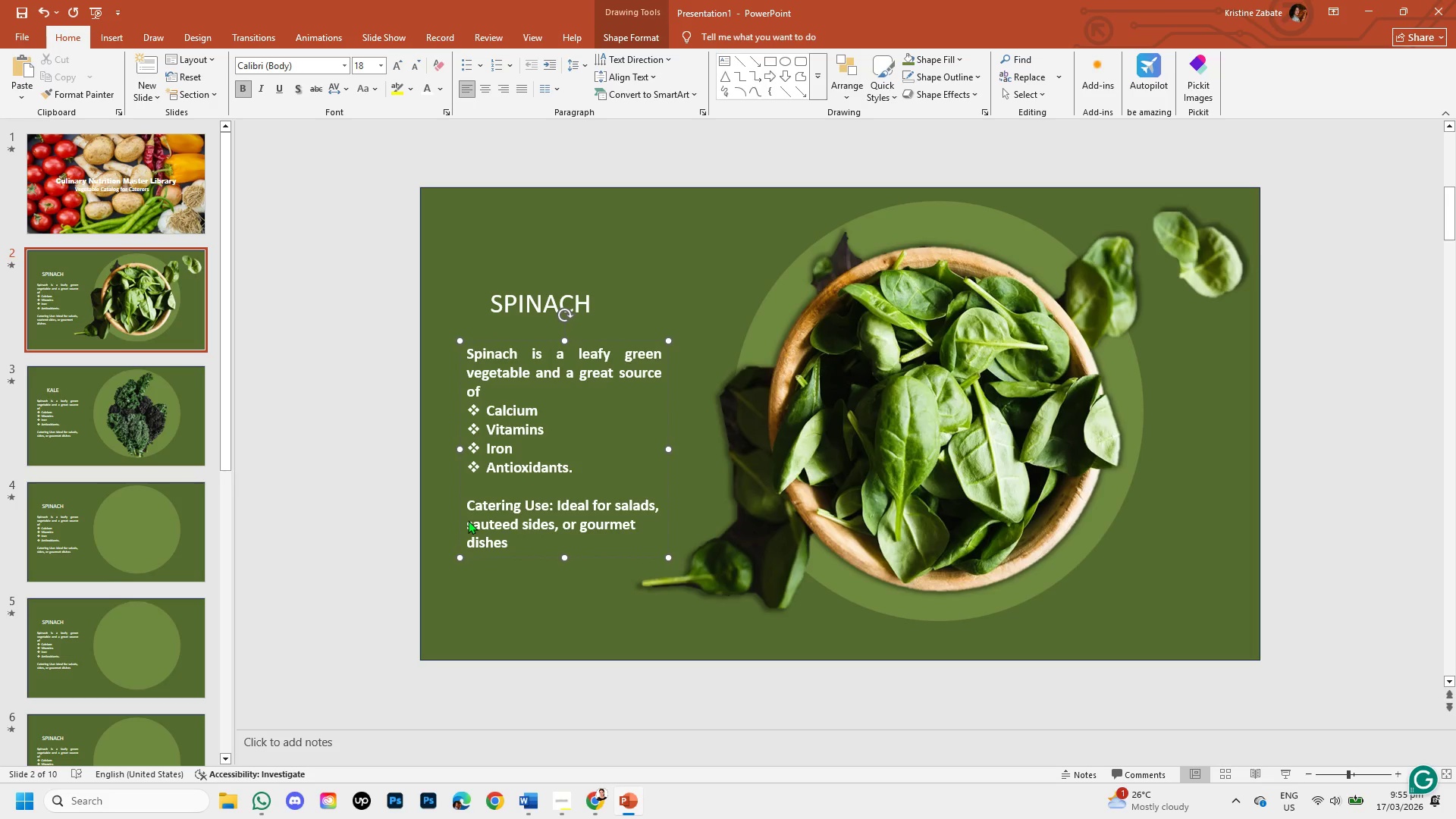 
left_click([565, 519])
 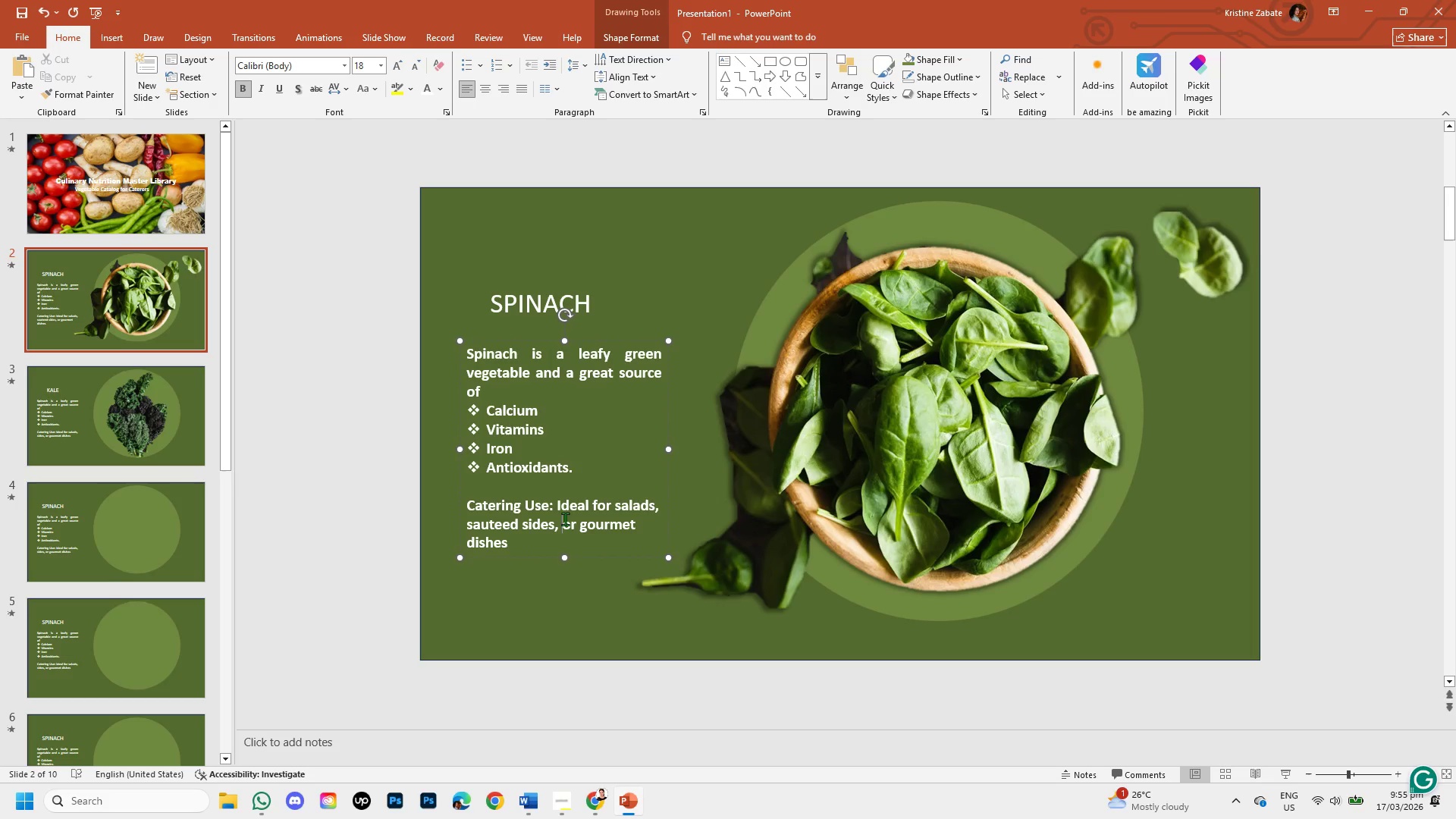 
type(juices )
 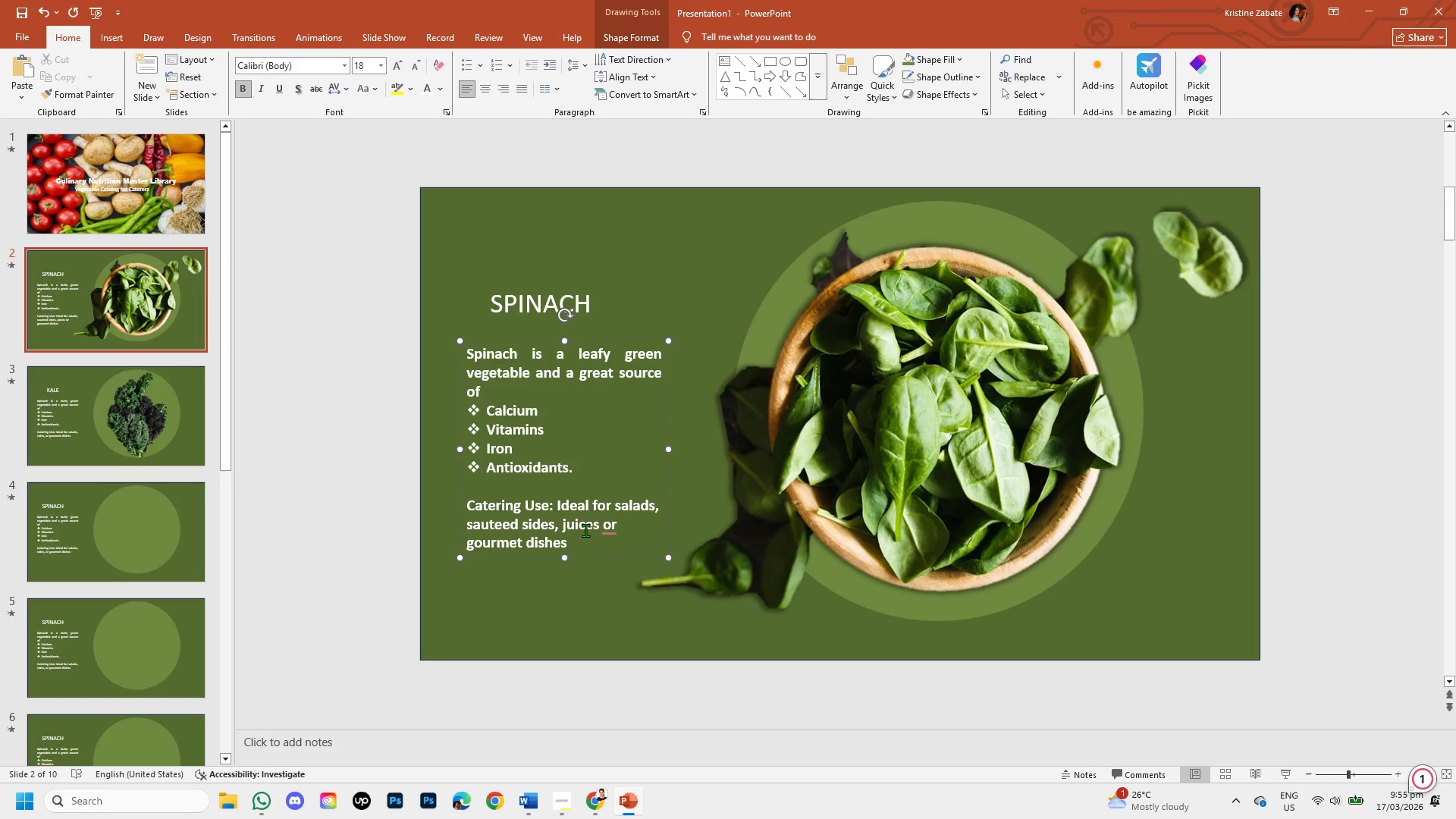 
left_click([609, 526])
 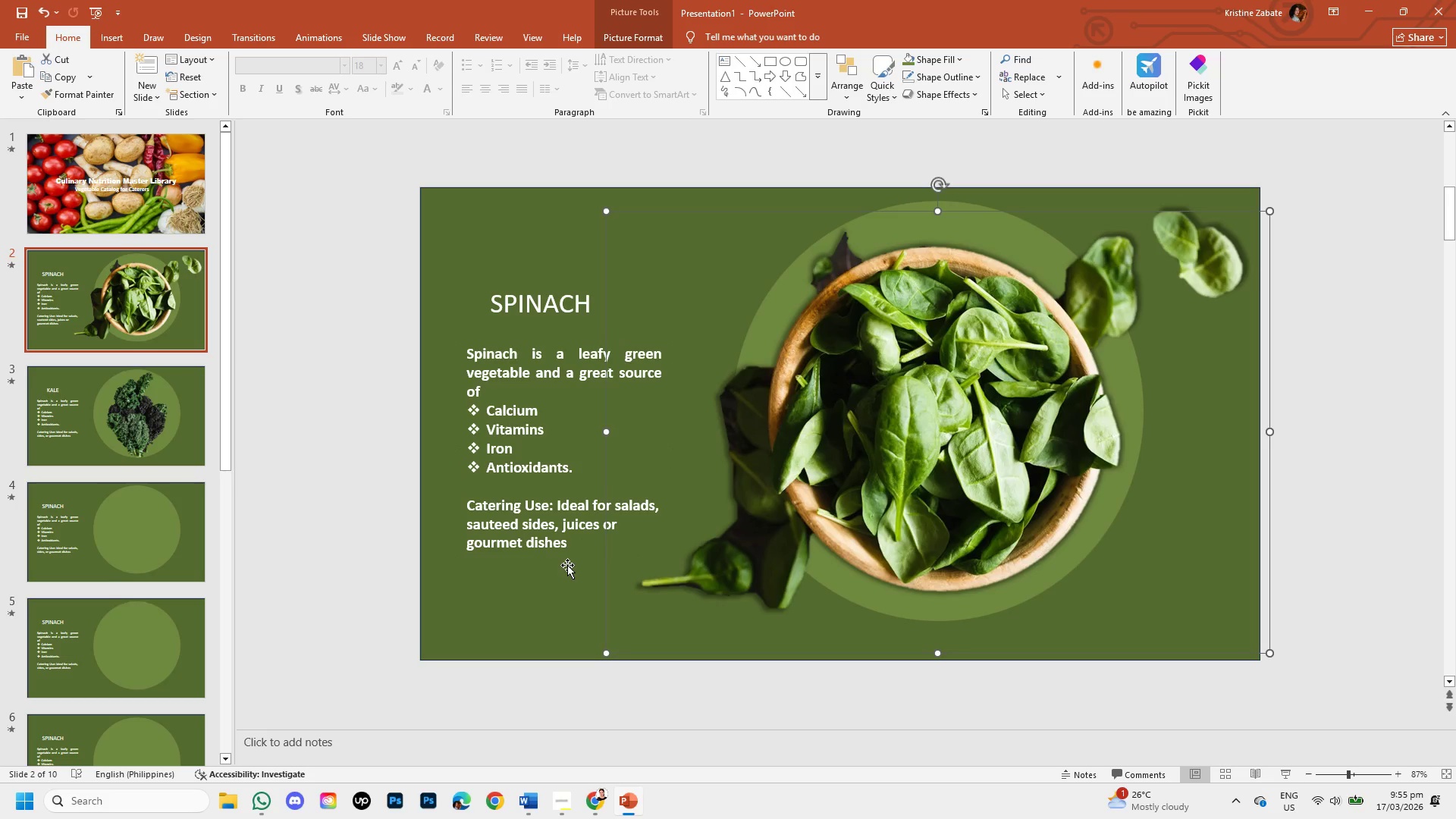 
left_click([567, 544])
 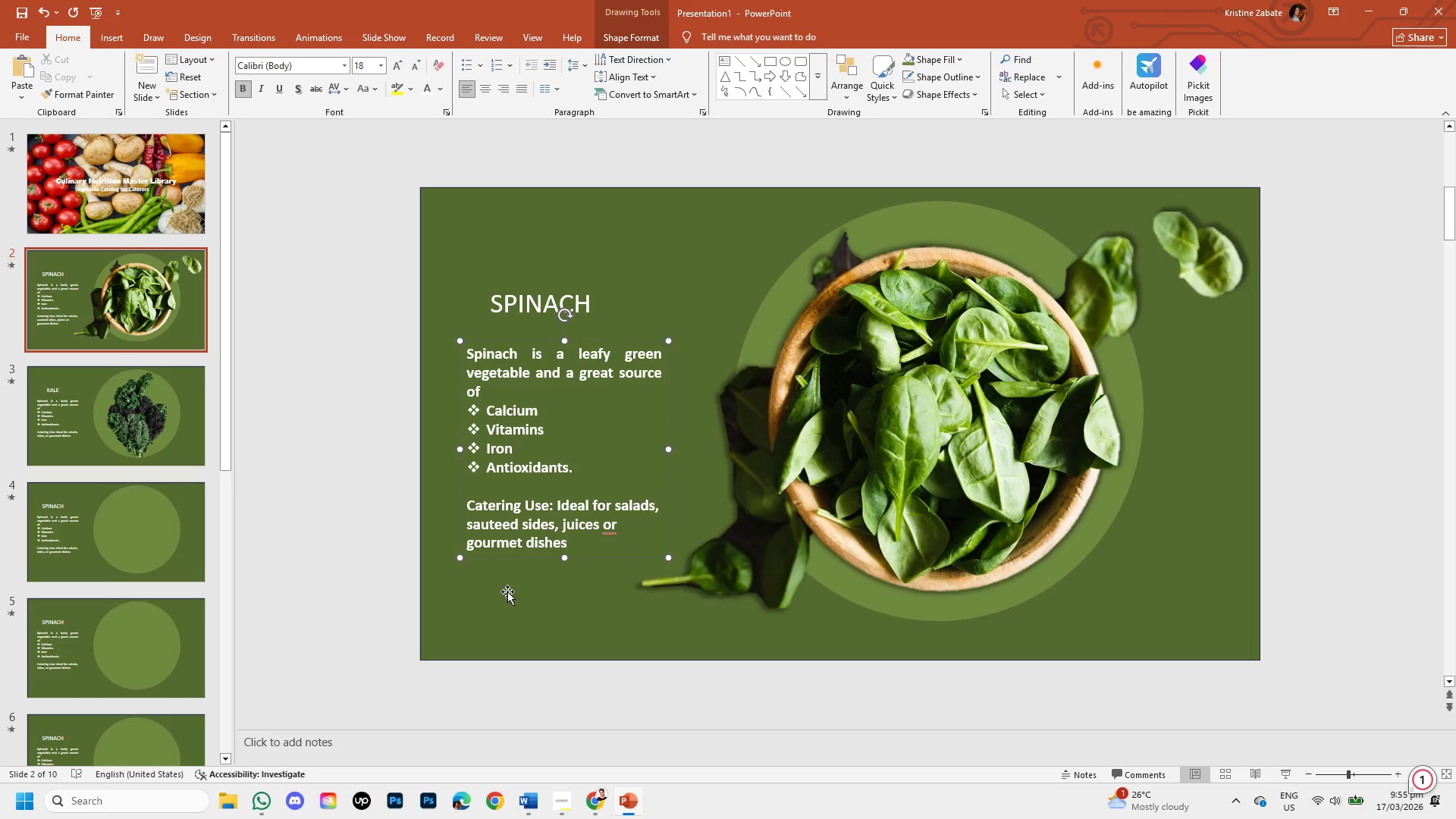 
wait(10.09)
 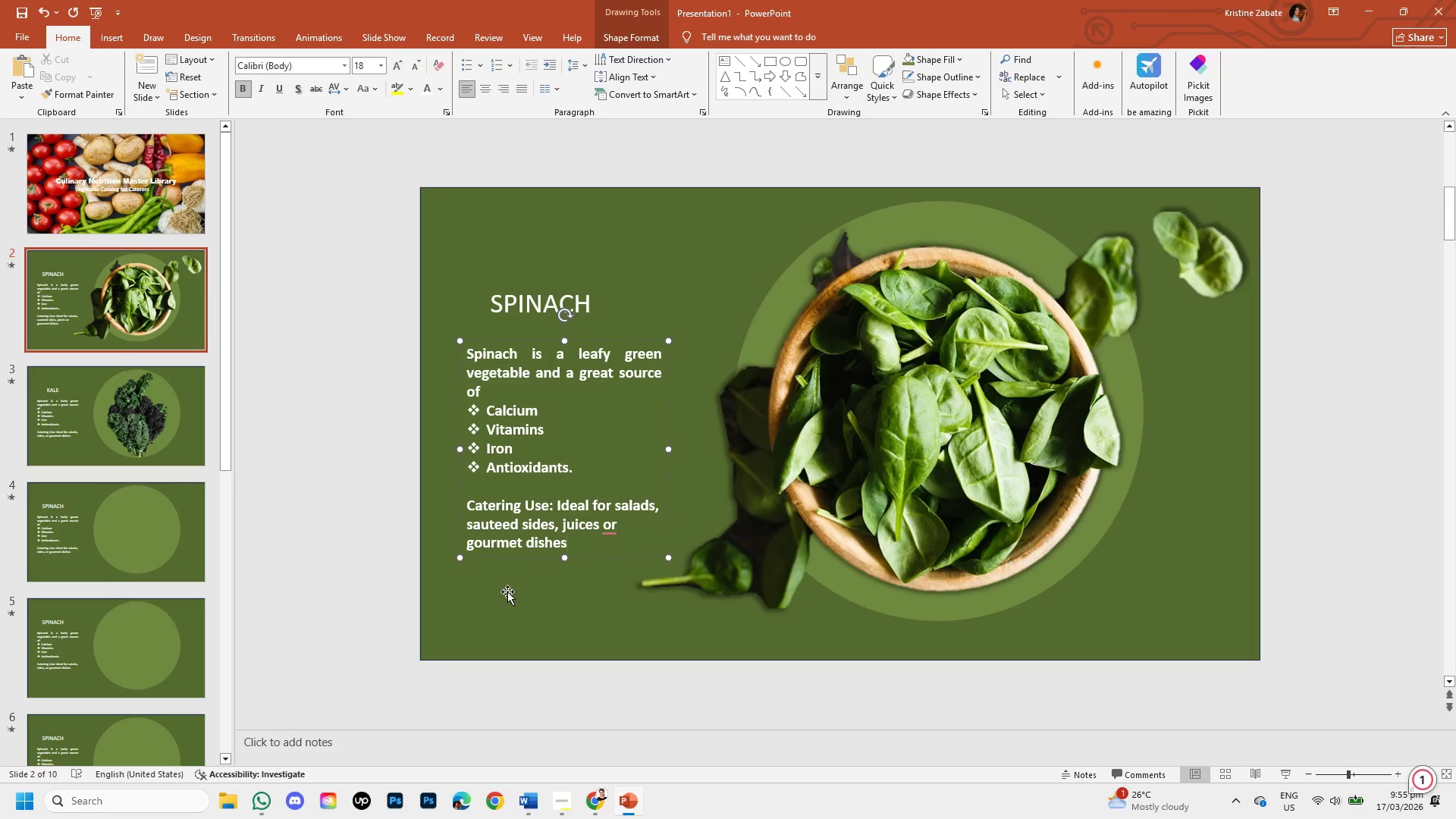 
left_click([616, 570])
 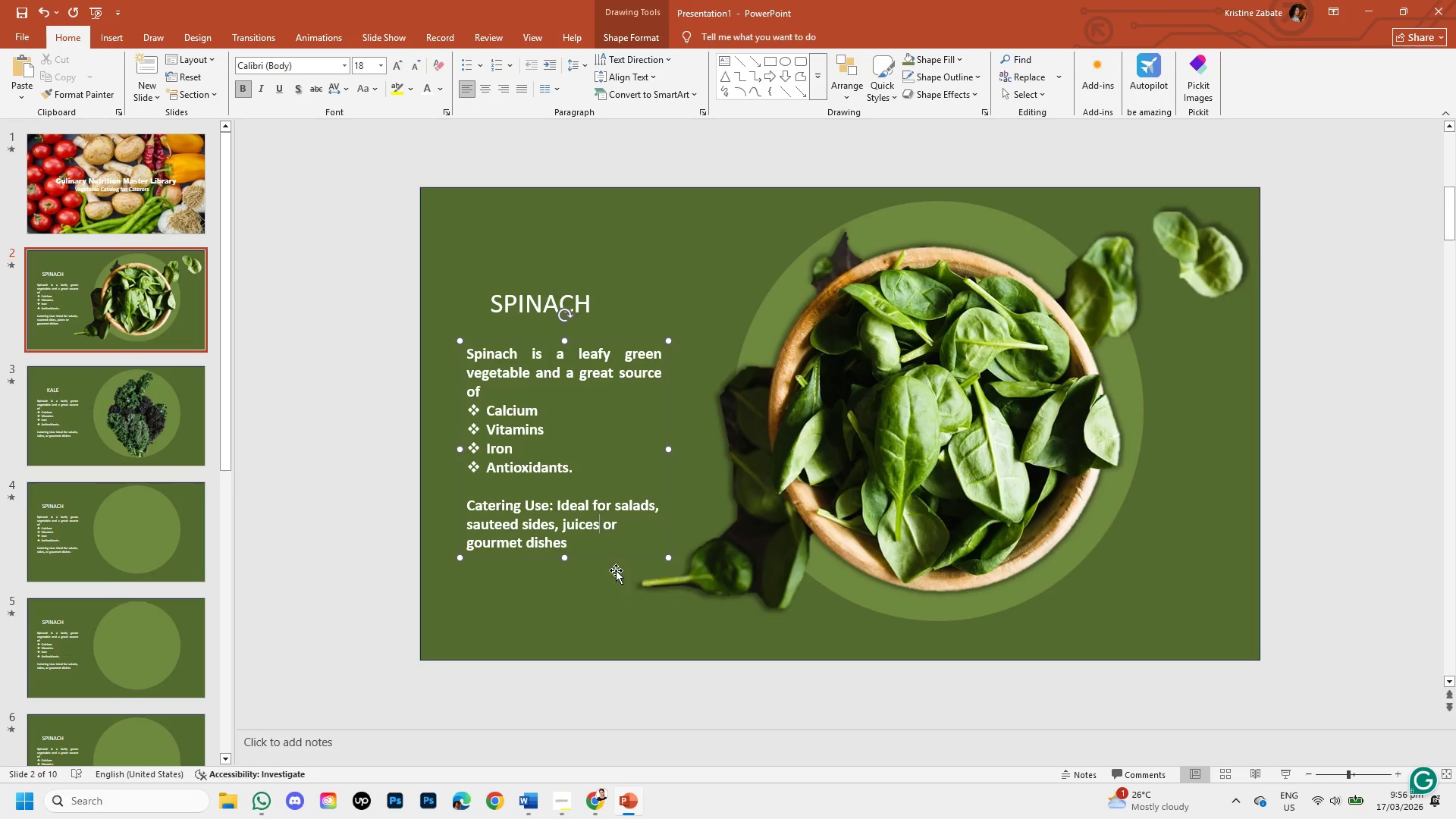 
left_click([146, 420])
 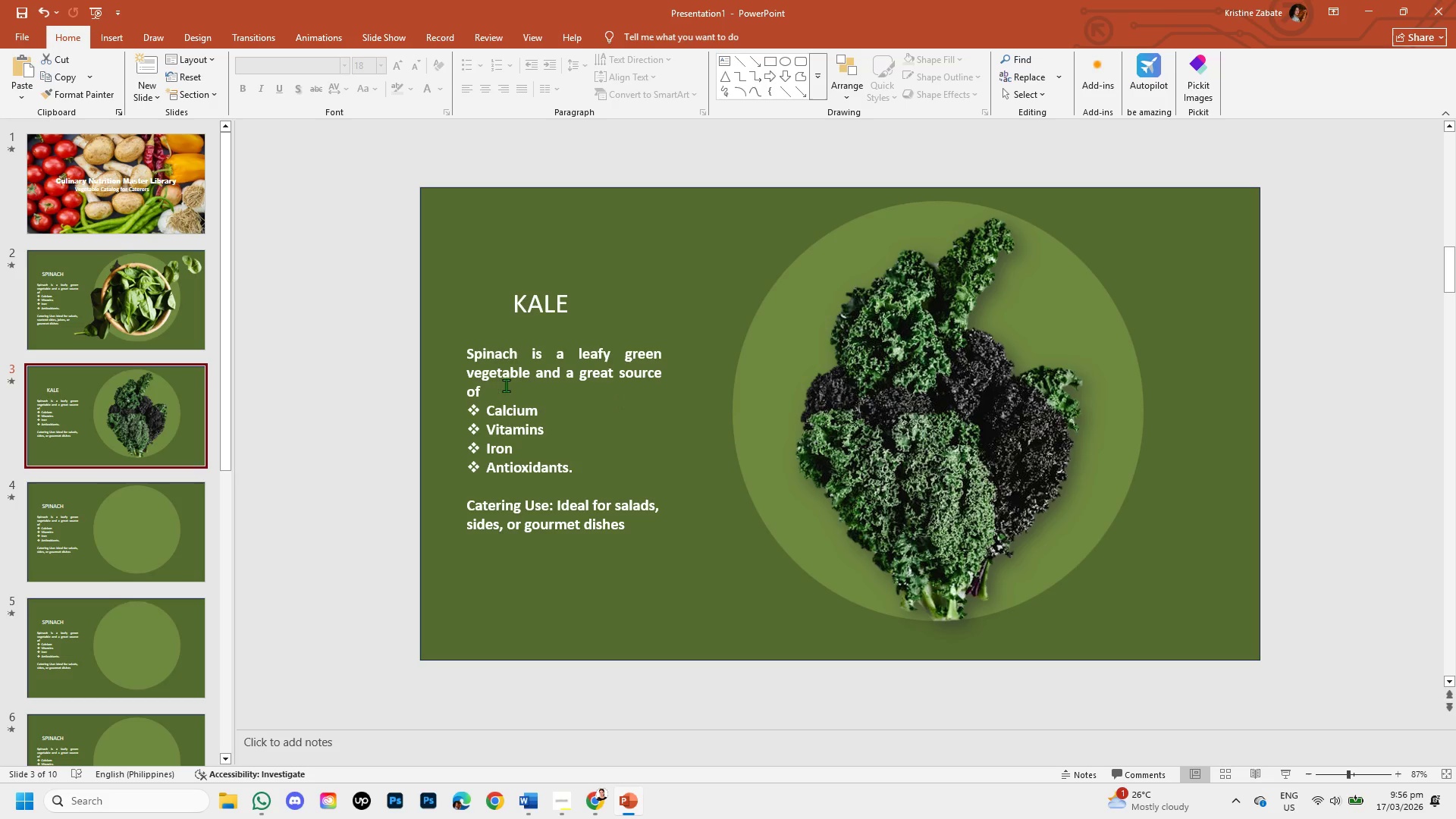 
wait(6.55)
 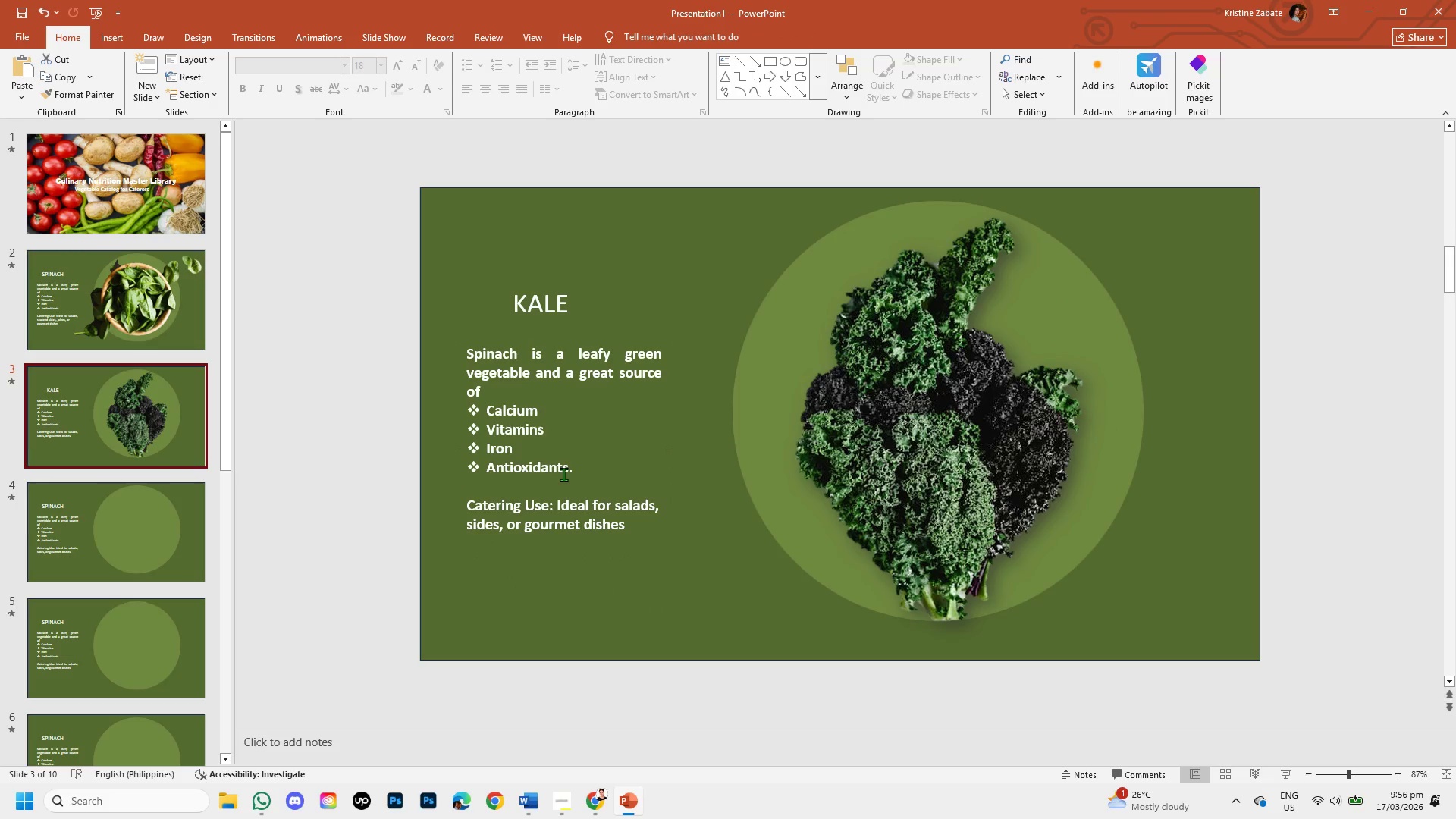 
left_click([592, 817])
 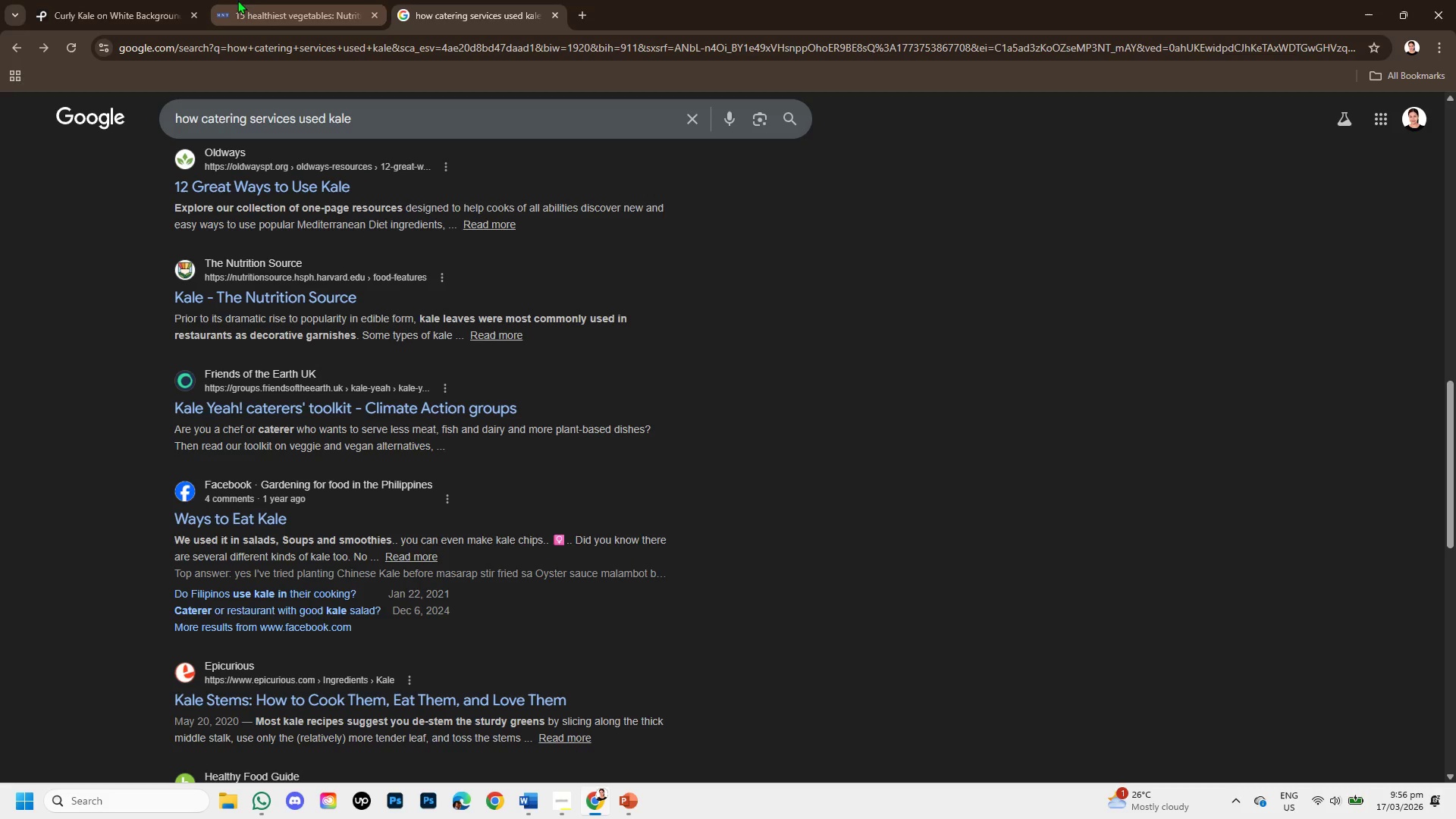 
left_click([252, 0])
 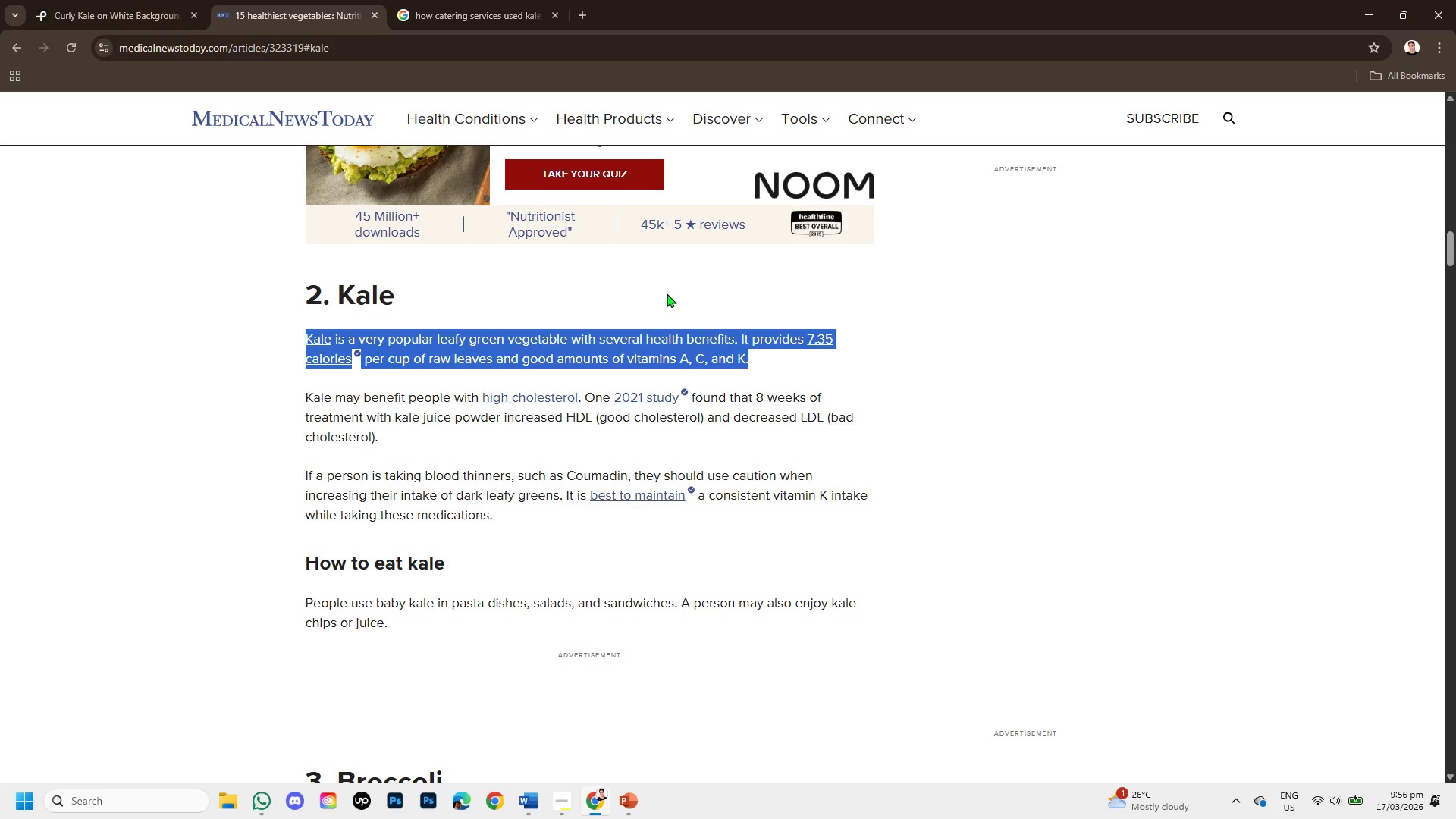 
wait(43.22)
 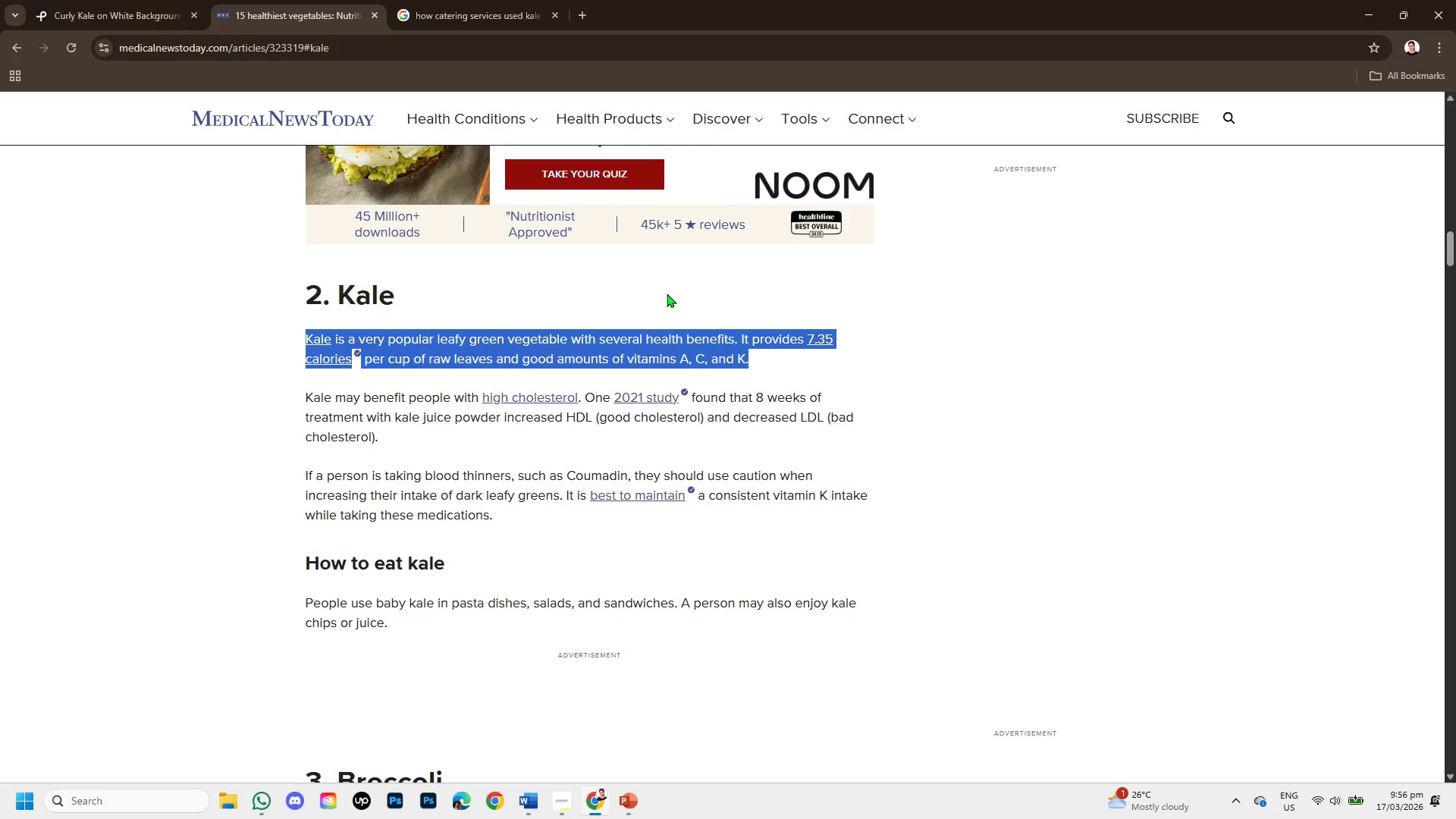 
scroll: coordinate [620, 499], scroll_direction: down, amount: 1.0
 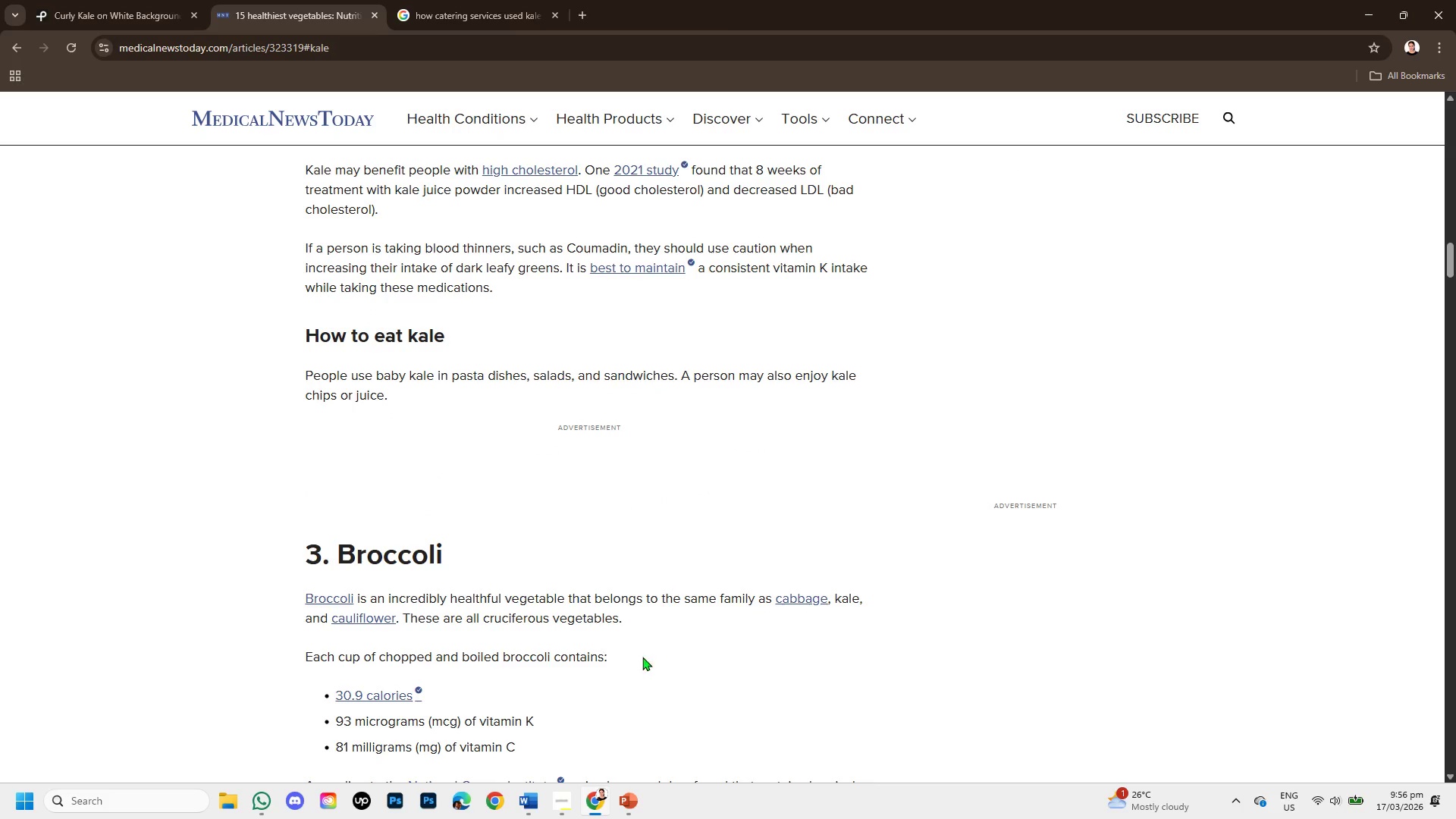 
left_click([624, 798])
 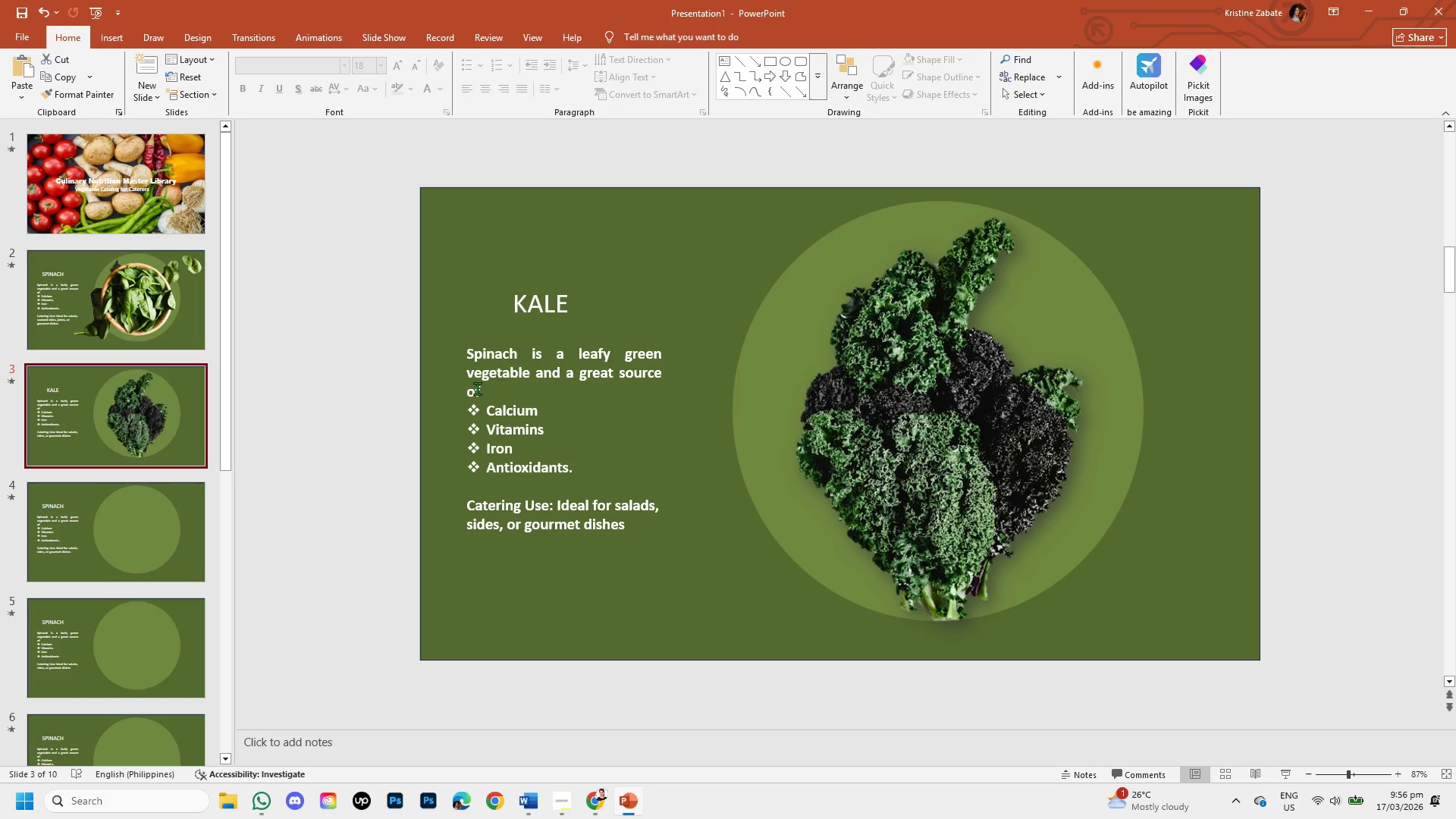 
left_click([477, 388])
 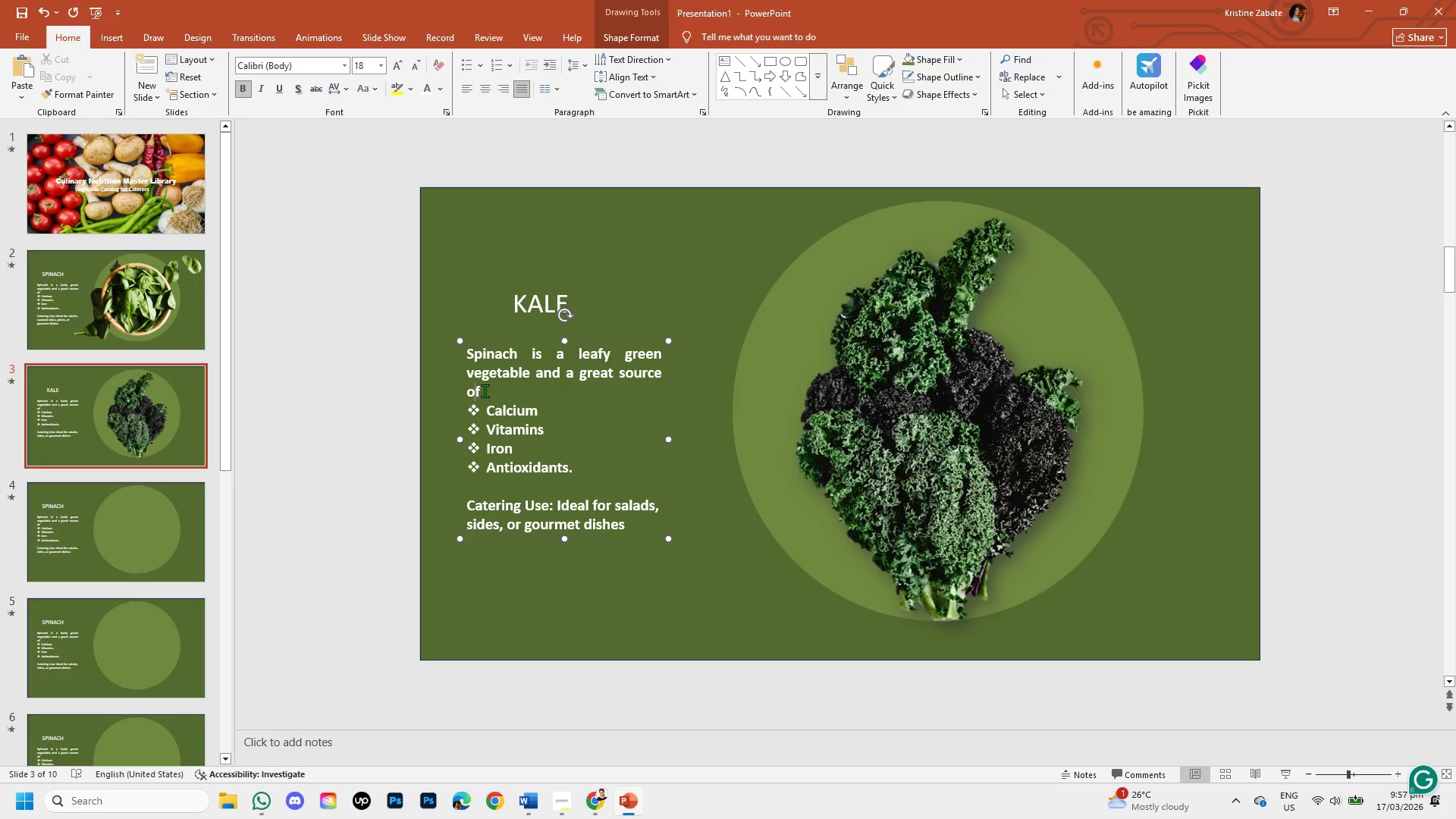 
left_click([485, 391])
 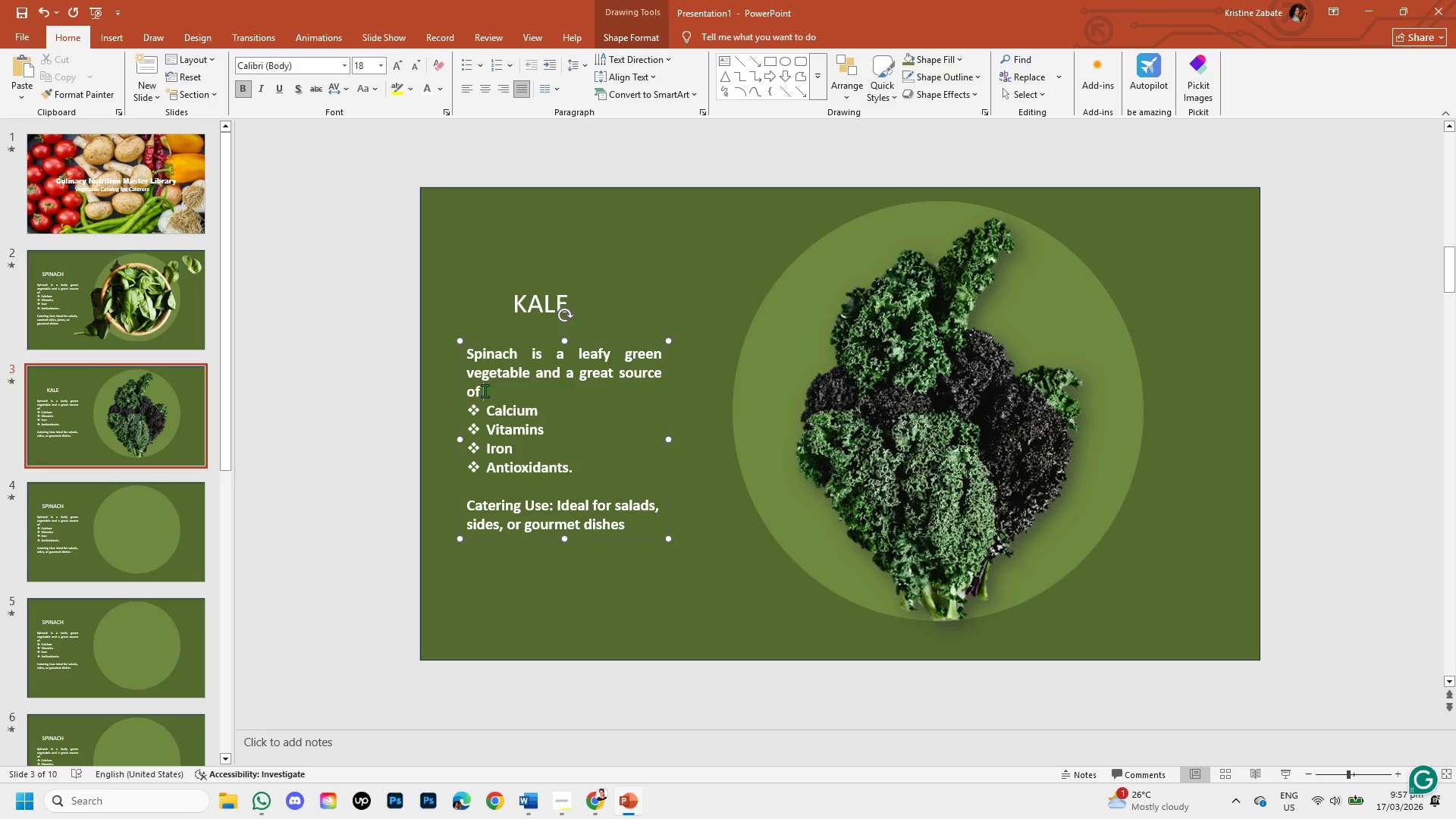 
key(Backspace)
 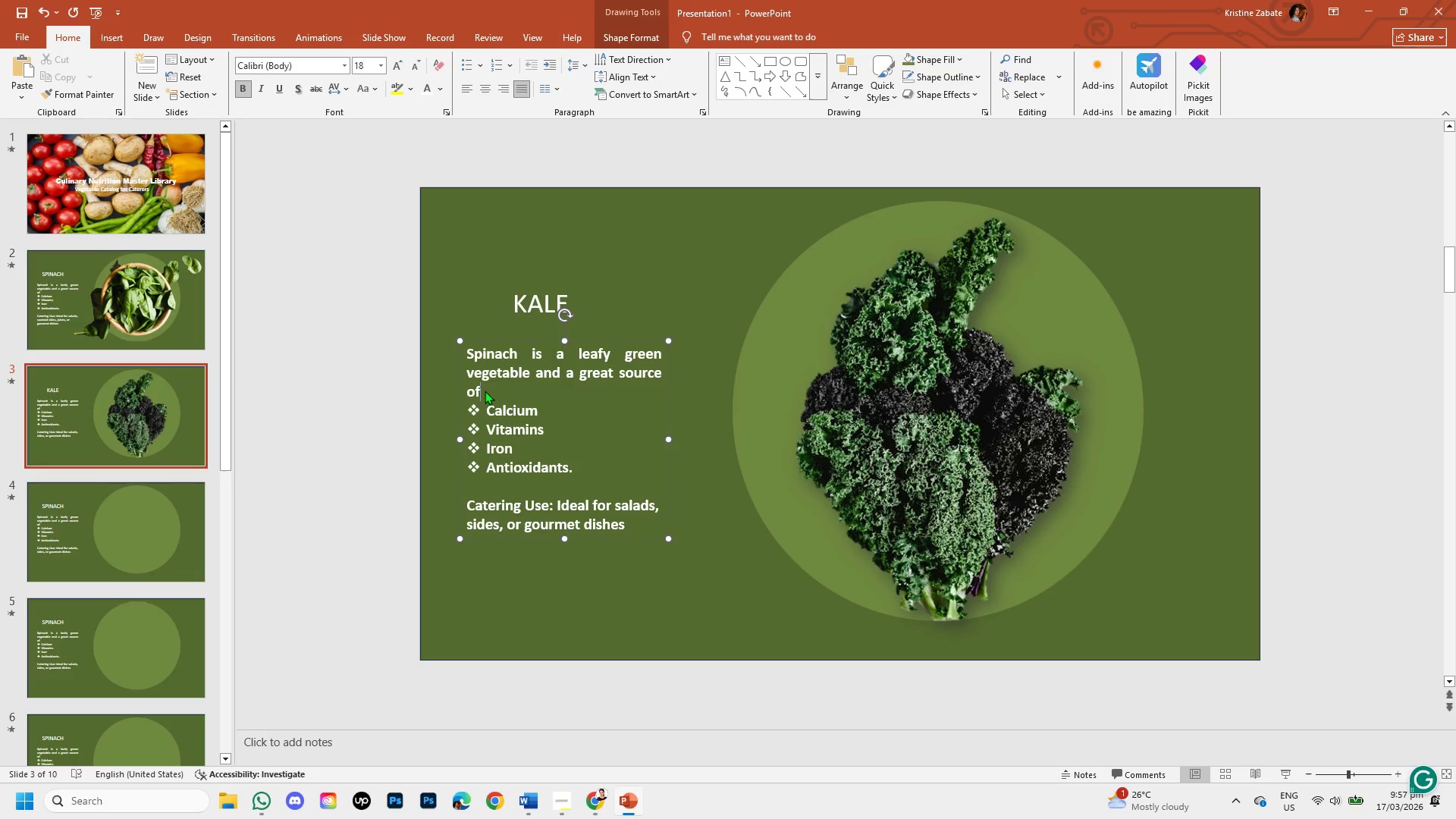 
hold_key(key=Backspace, duration=0.78)
 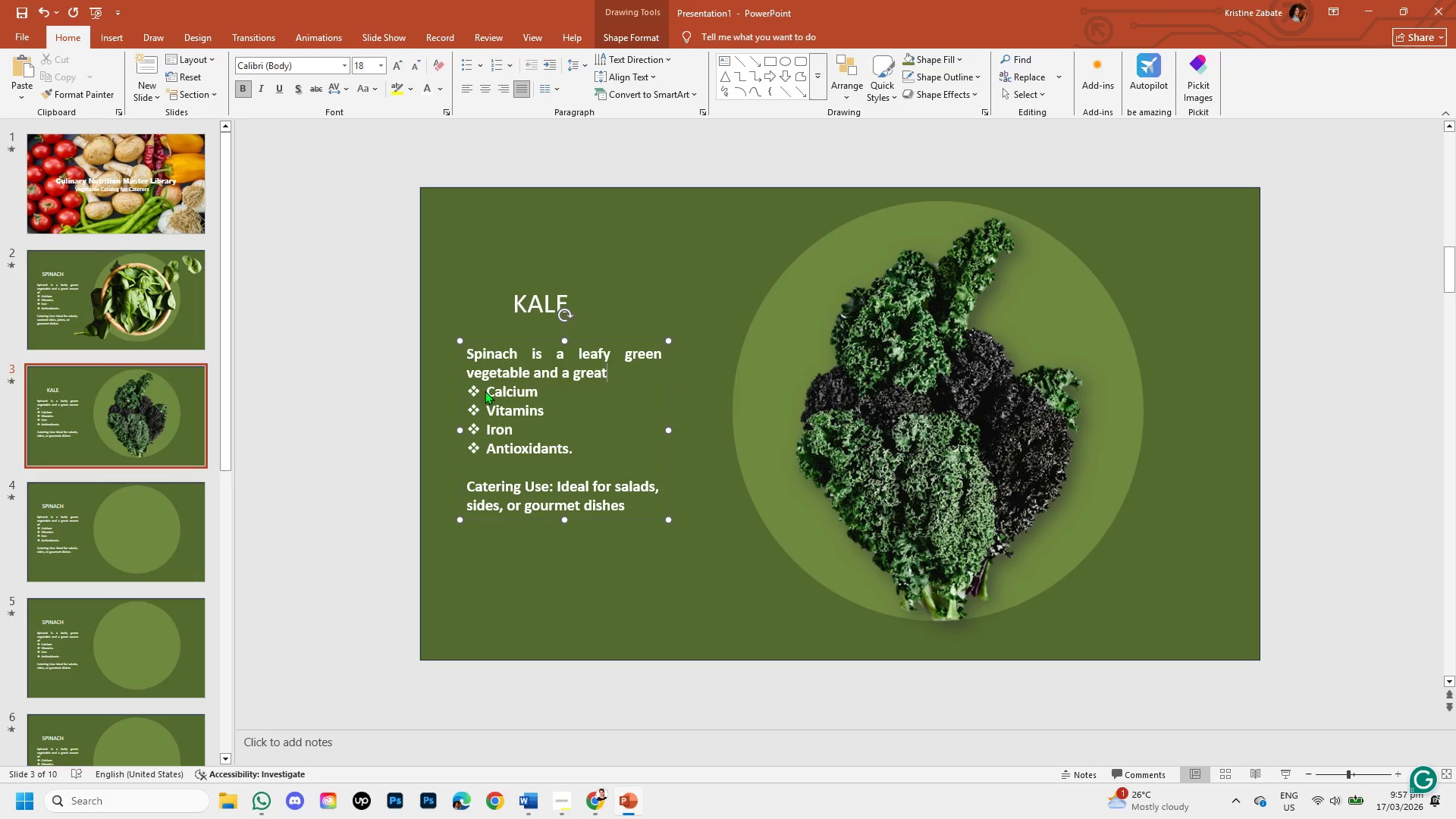 
hold_key(key=Backspace, duration=1.05)
 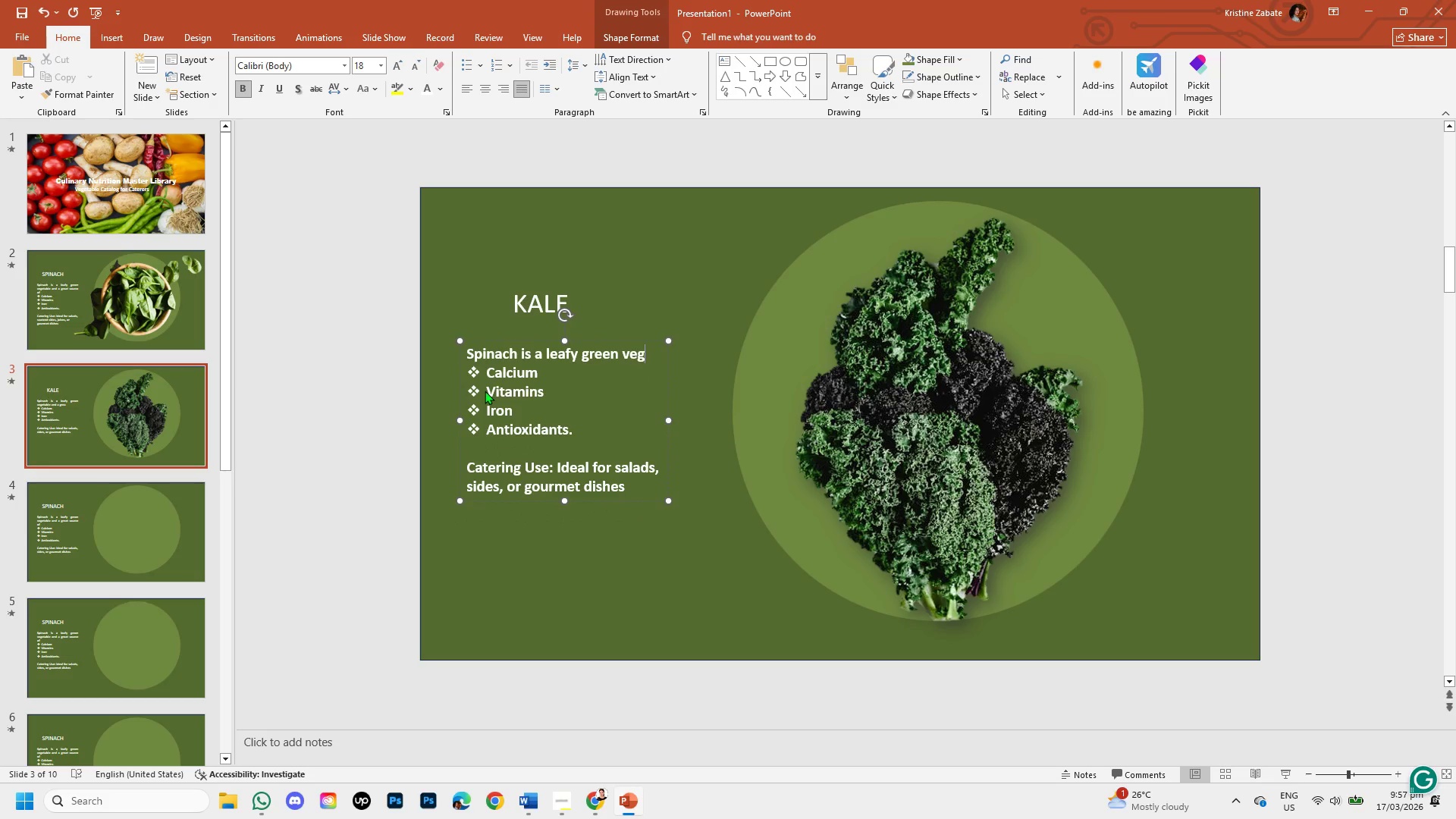 
key(Backspace)
 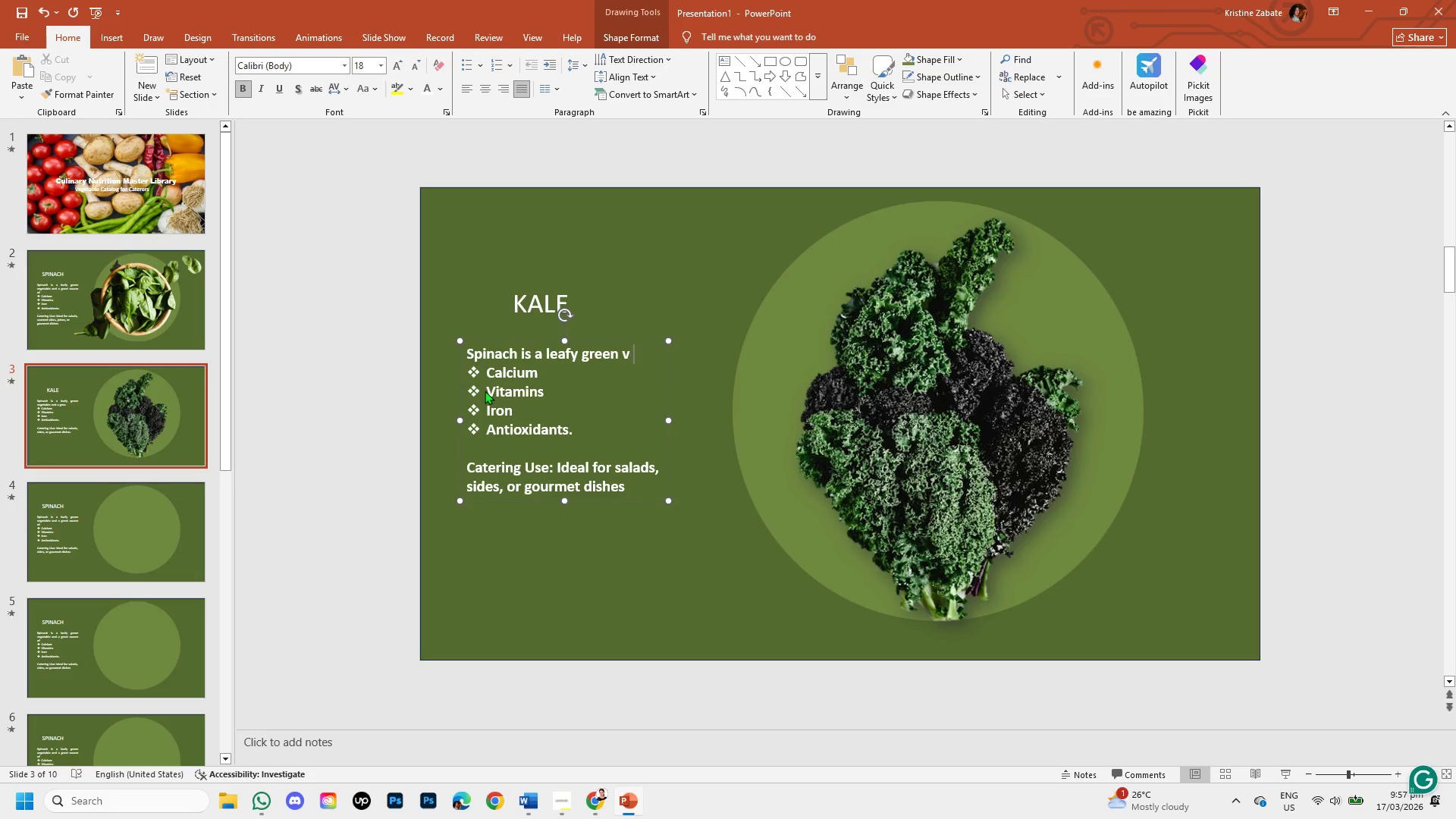 
hold_key(key=Backspace, duration=0.75)
 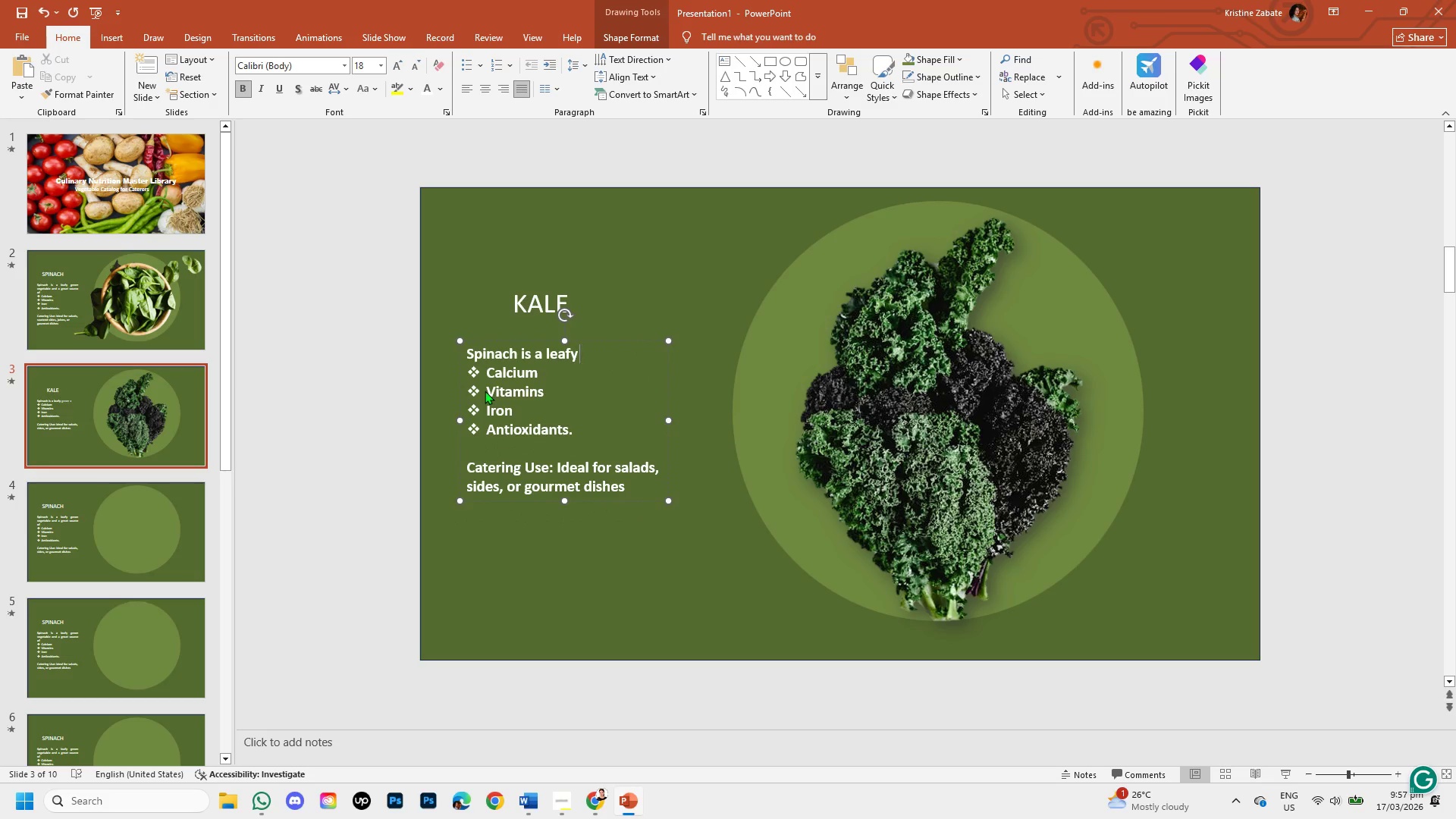 
hold_key(key=Backspace, duration=0.86)
 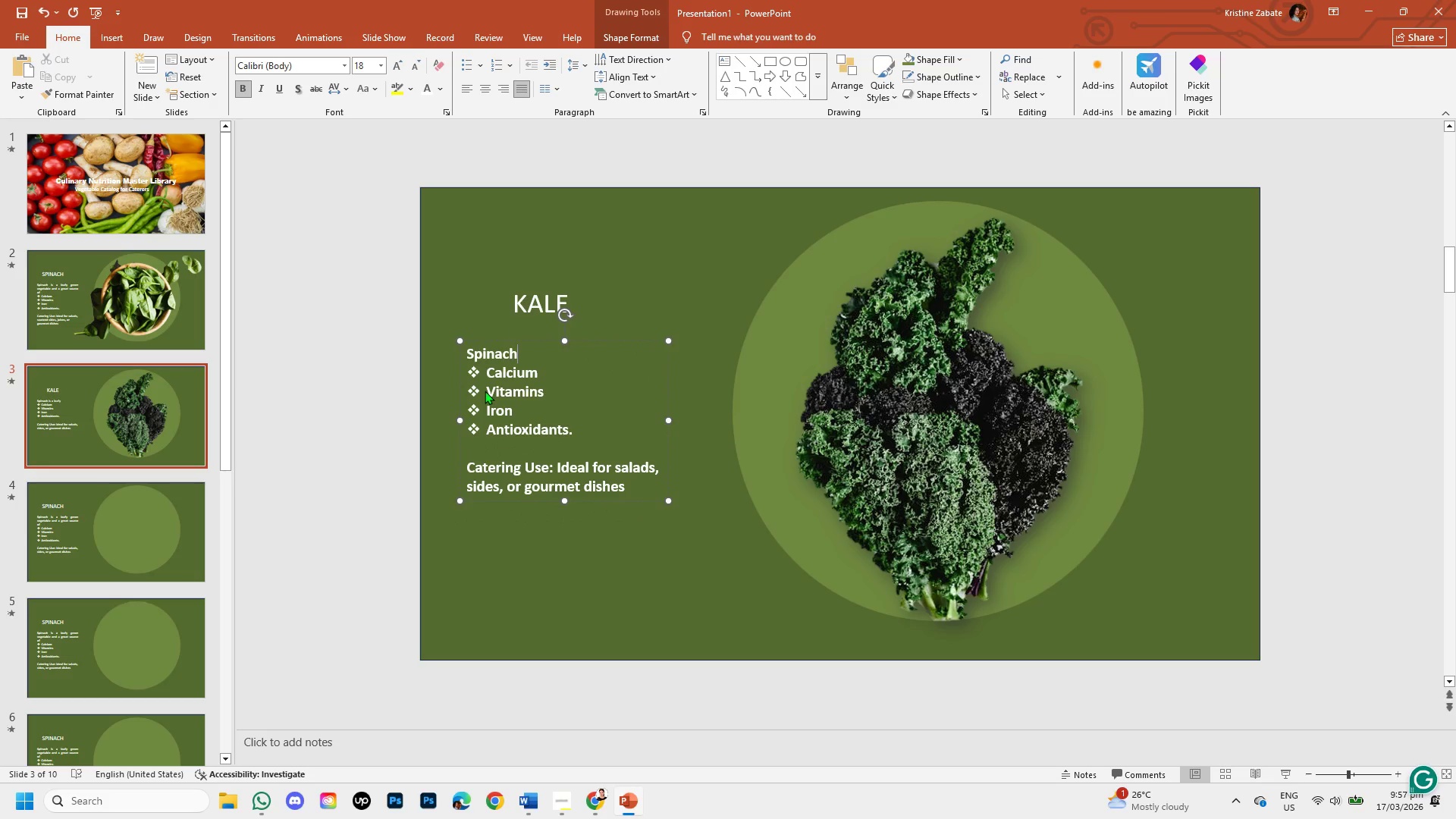 
key(Backspace)
 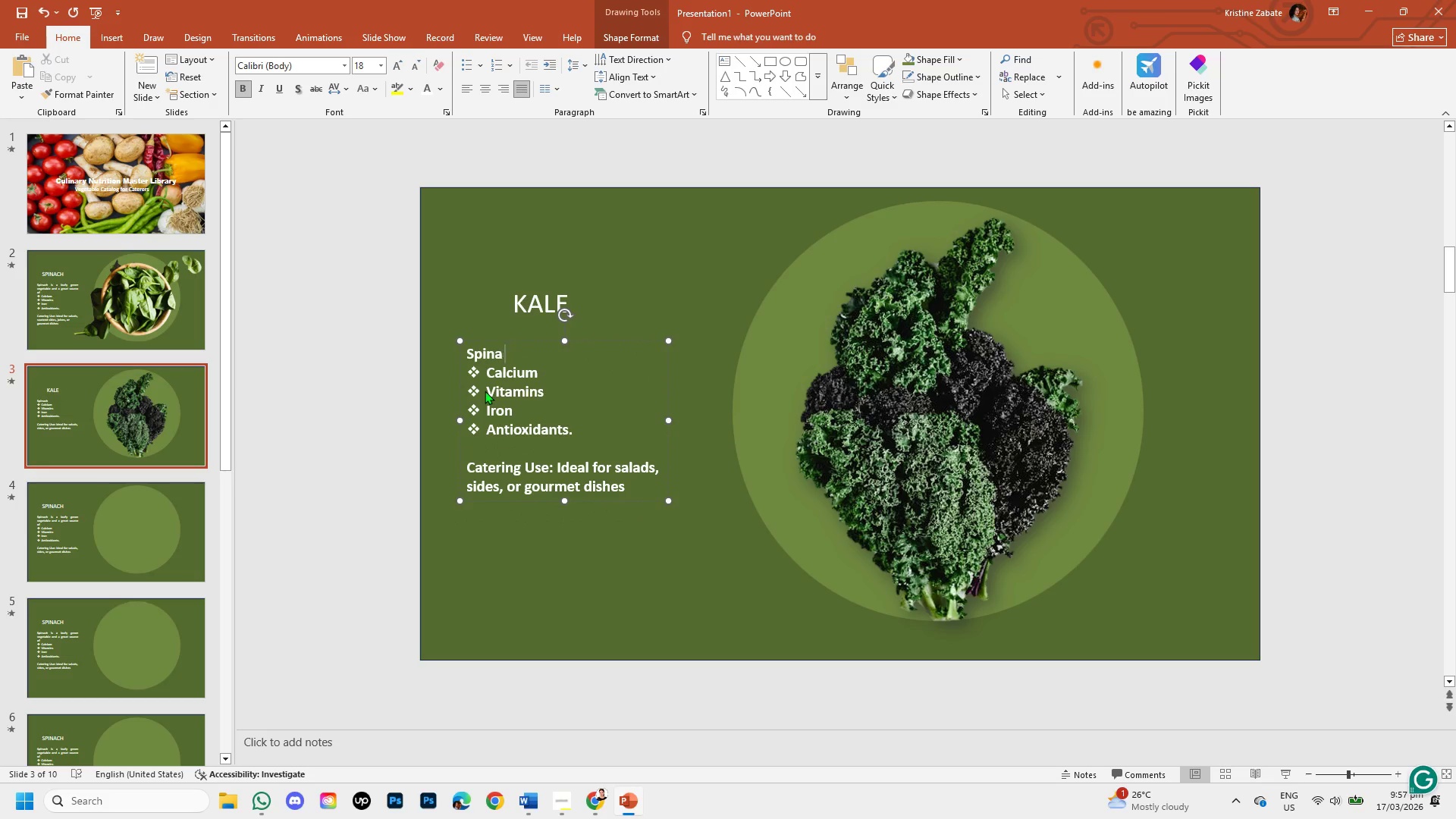 
key(Backspace)
 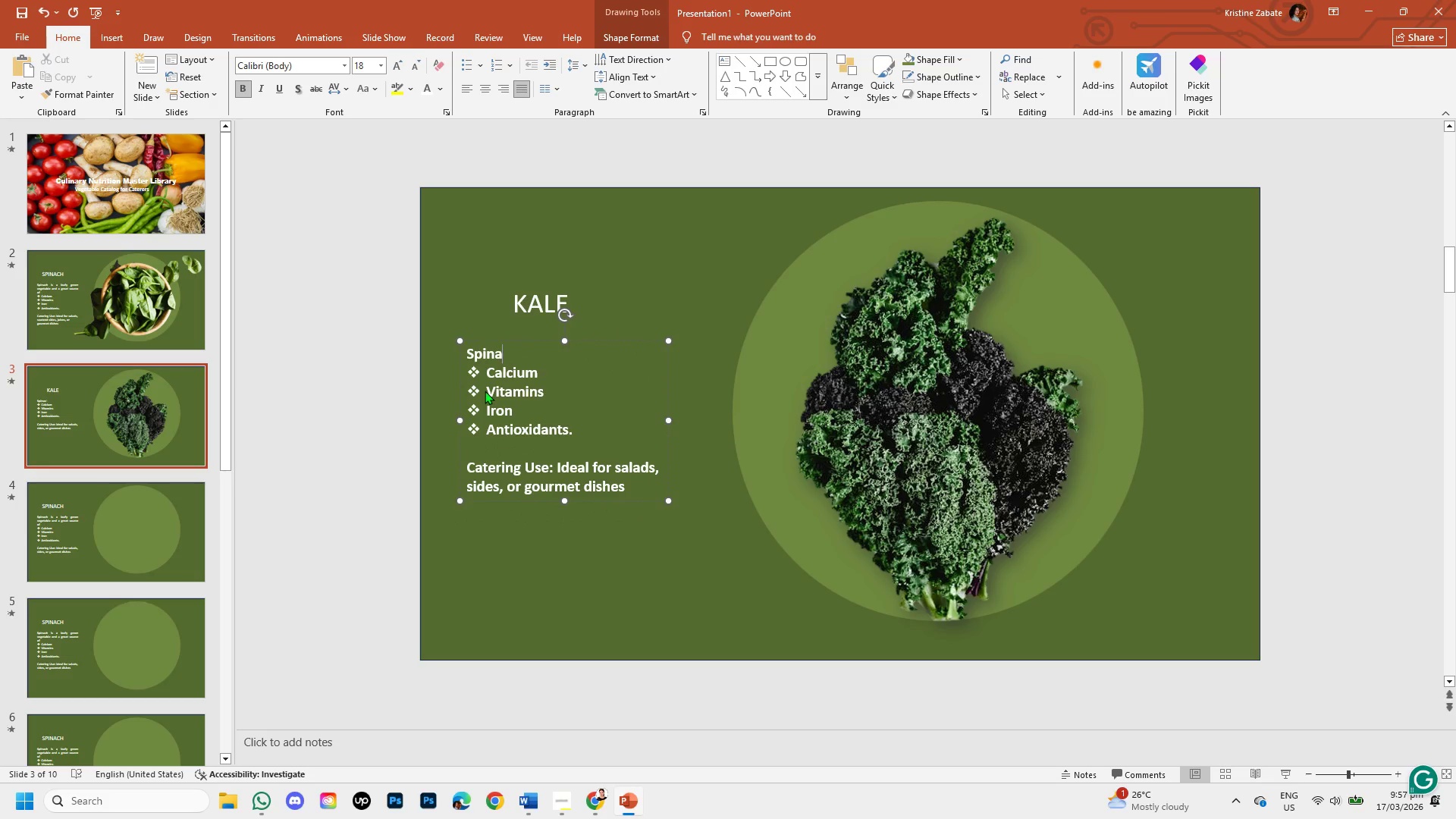 
key(Backspace)
 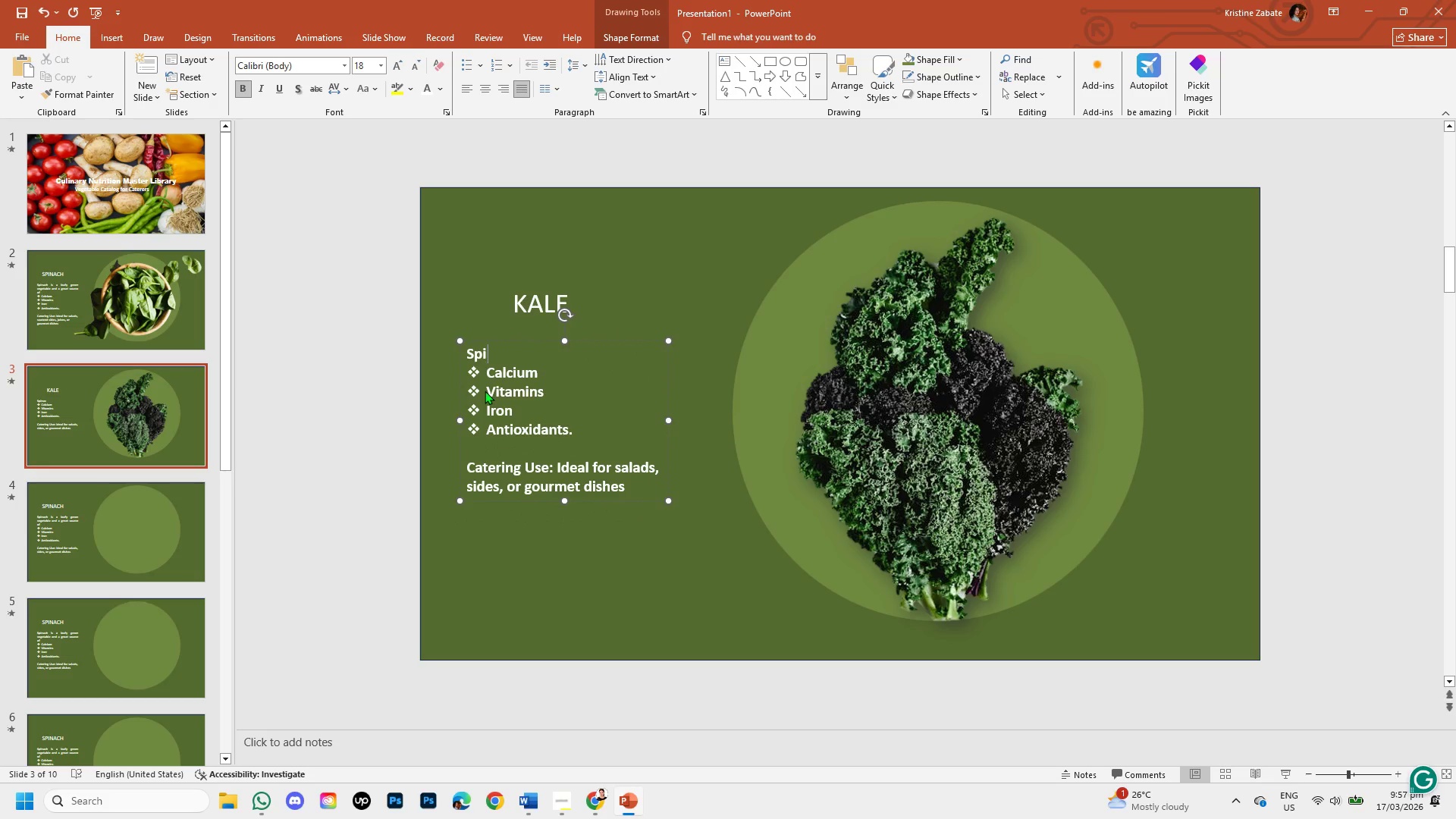 
key(Backspace)
 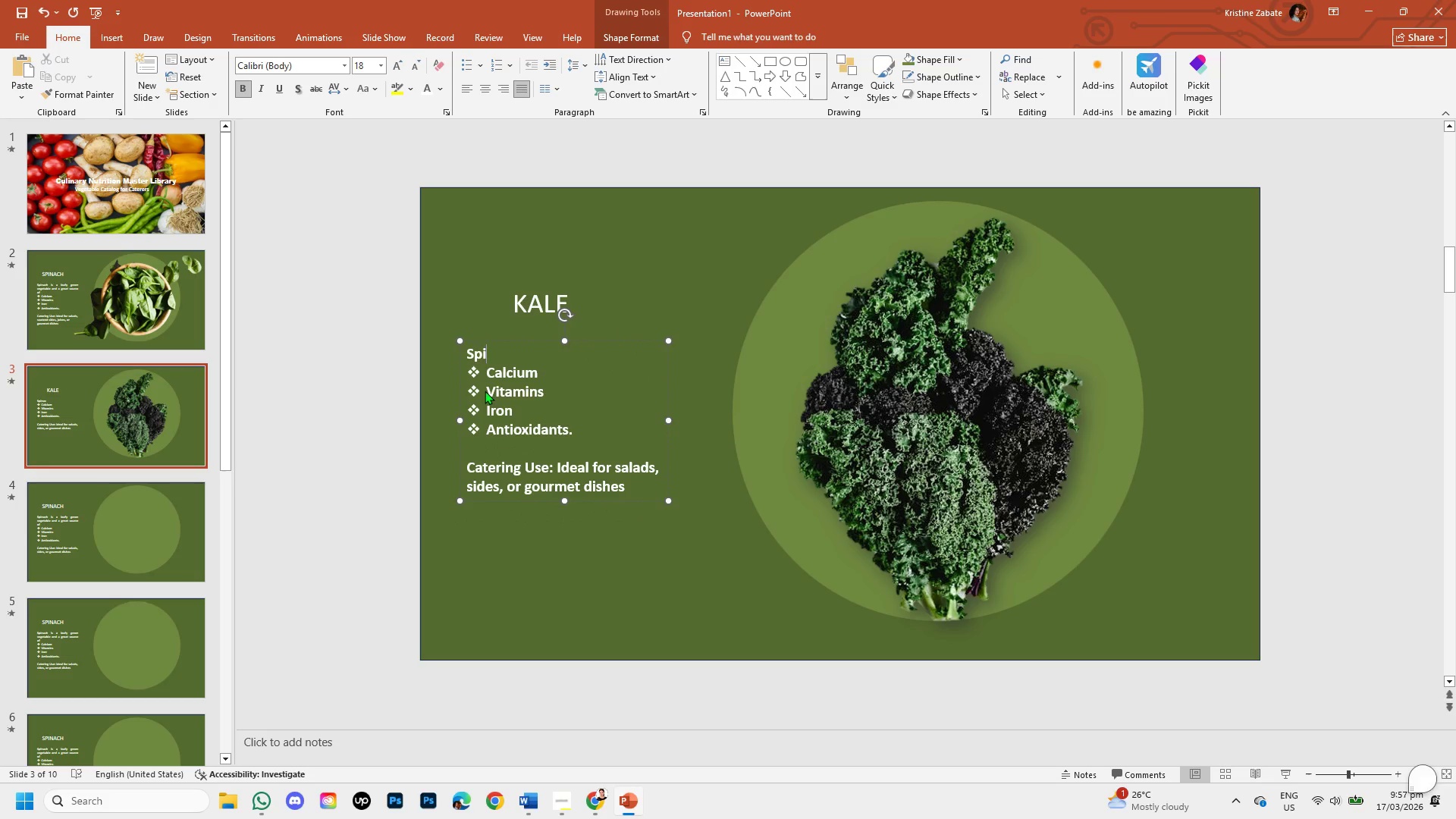 
key(Backspace)
 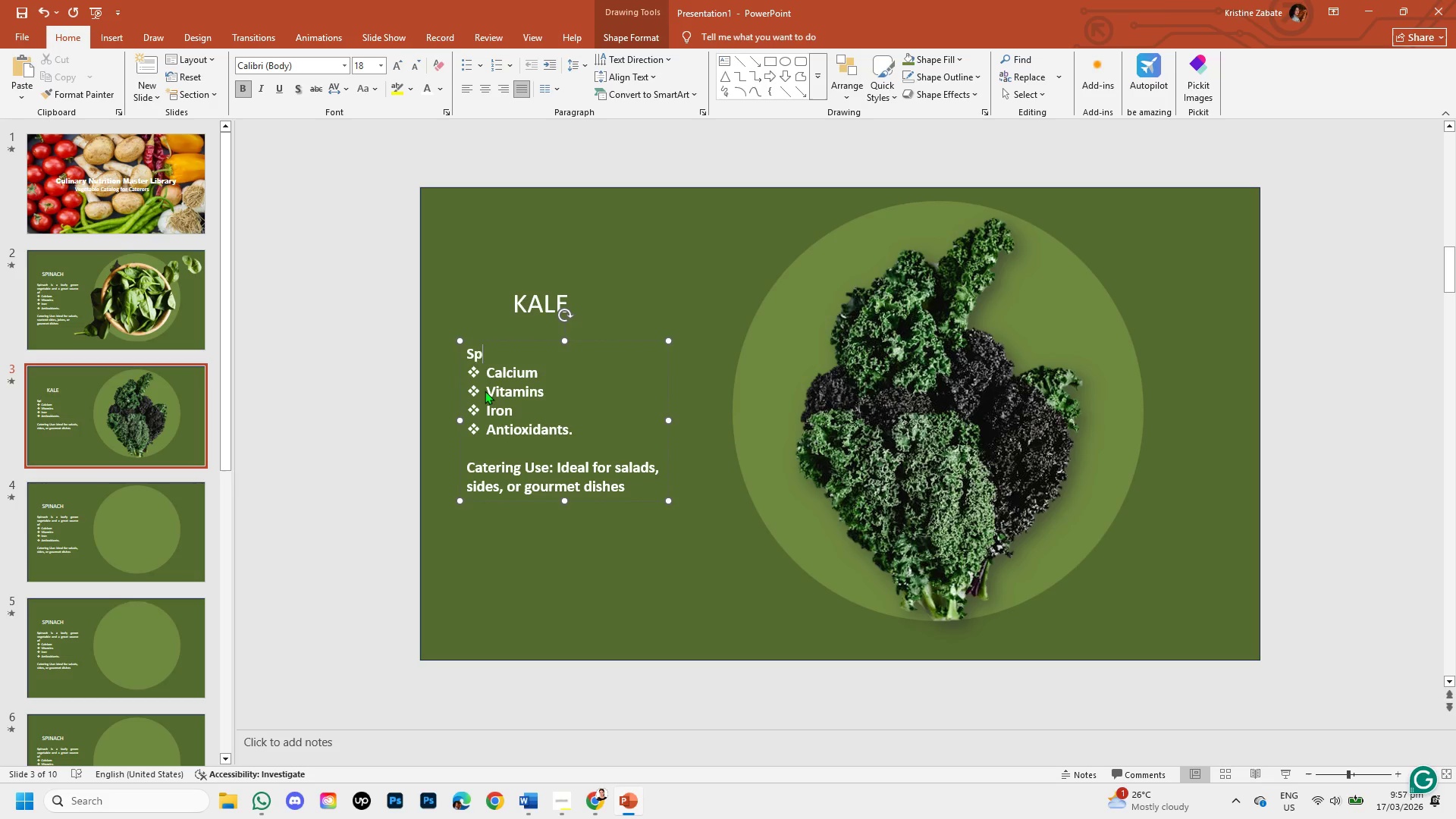 
key(Backspace)
 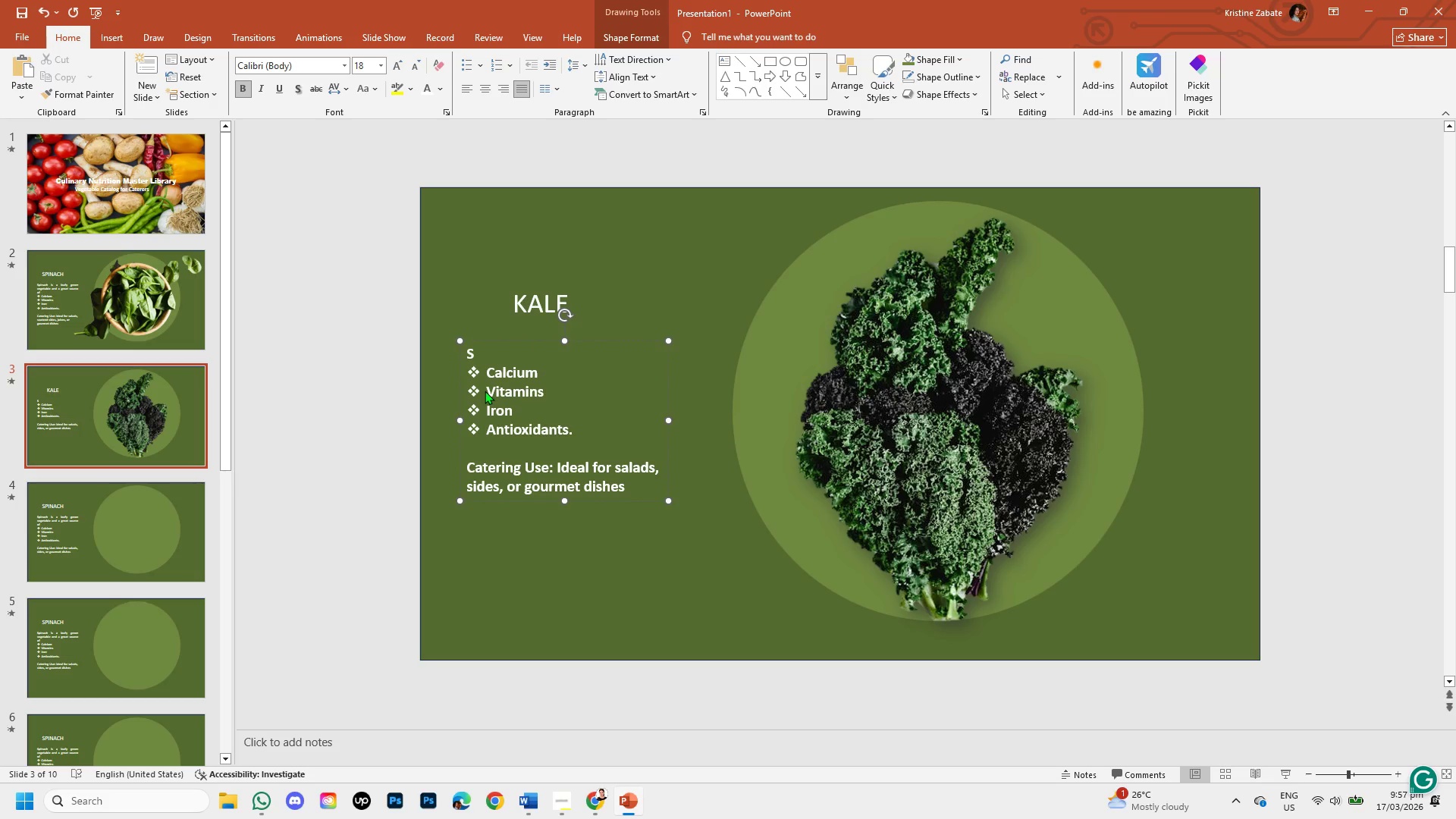 
key(Backspace)
 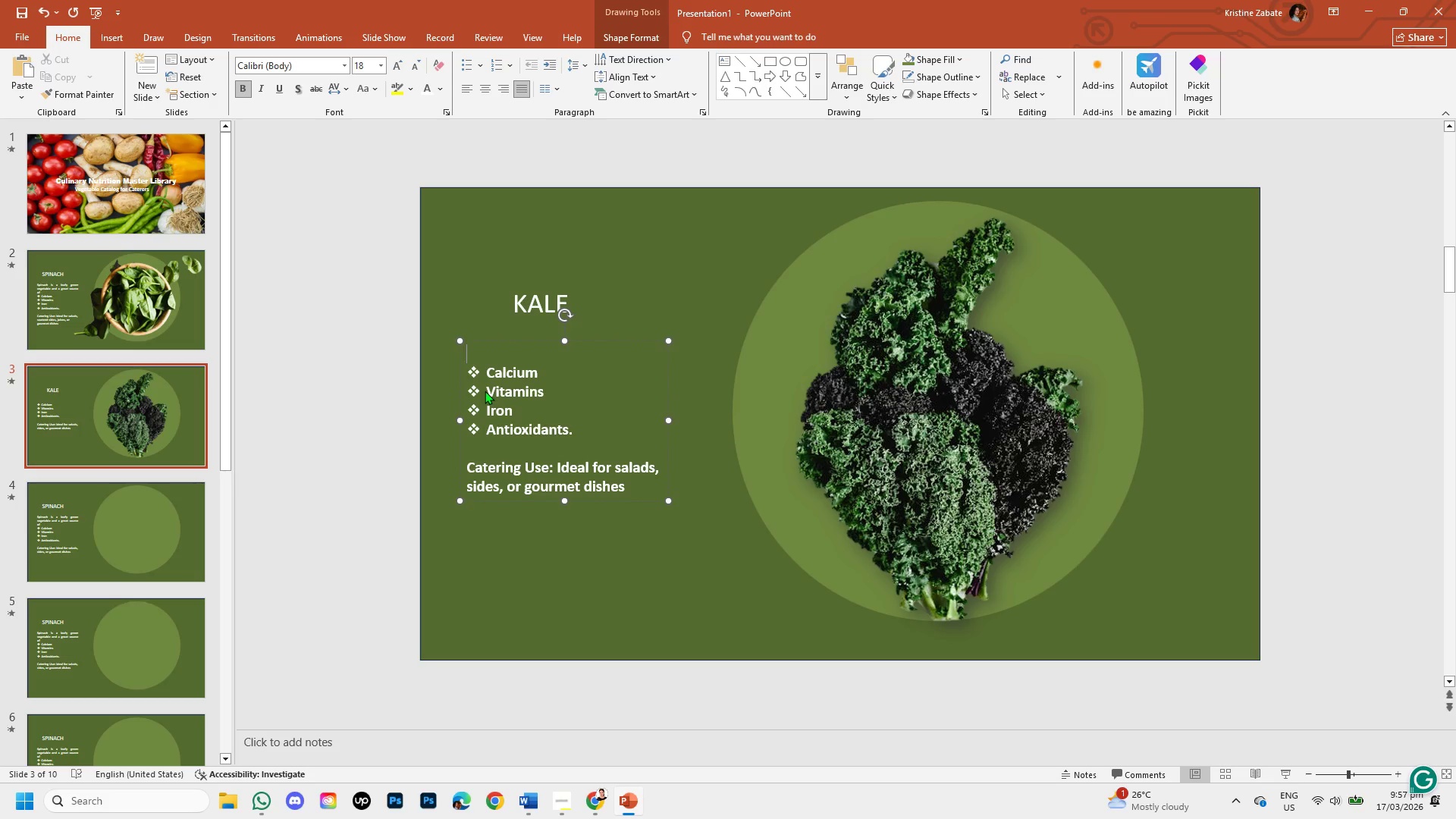 
wait(6.64)
 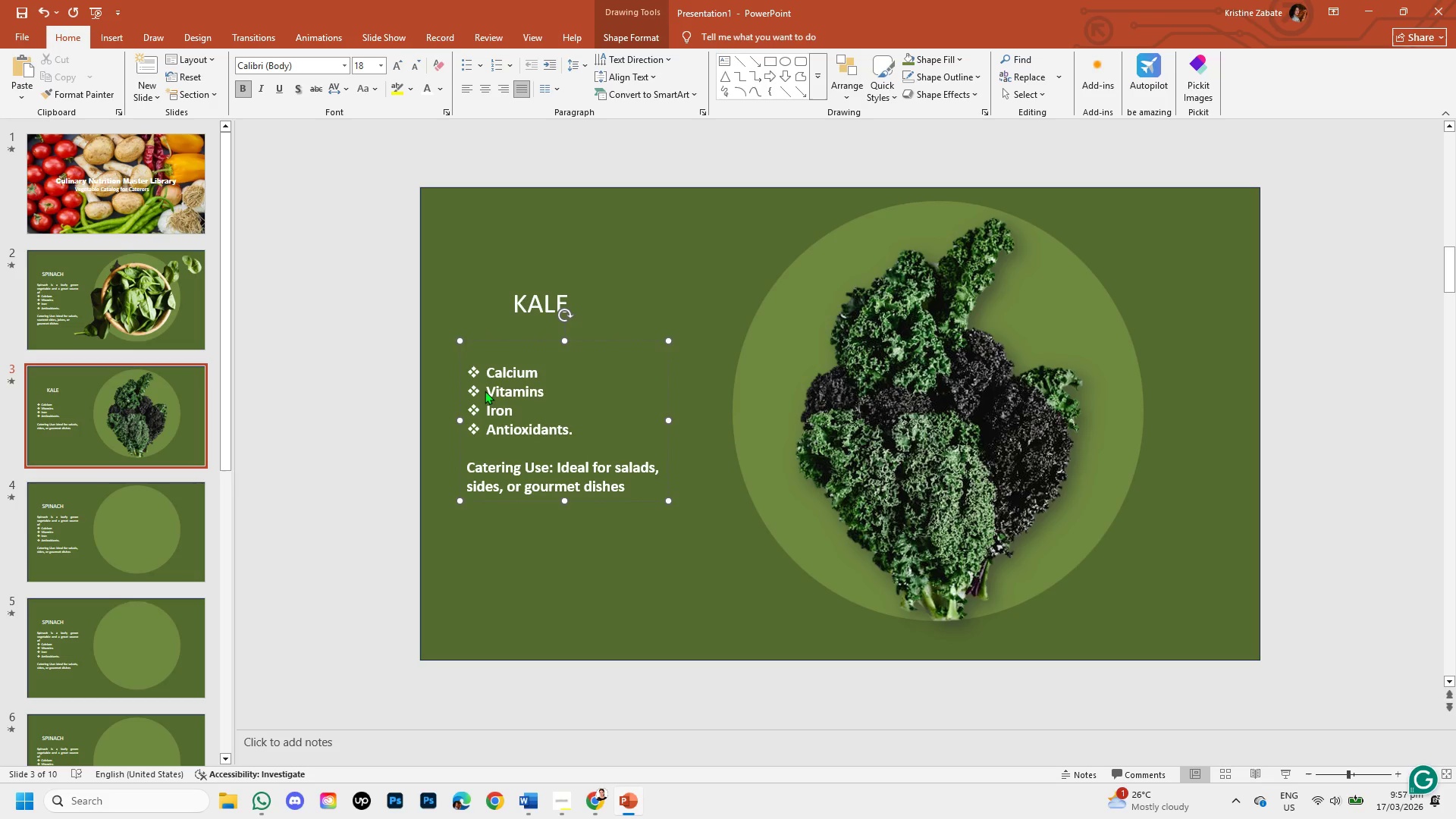 
left_click([596, 792])
 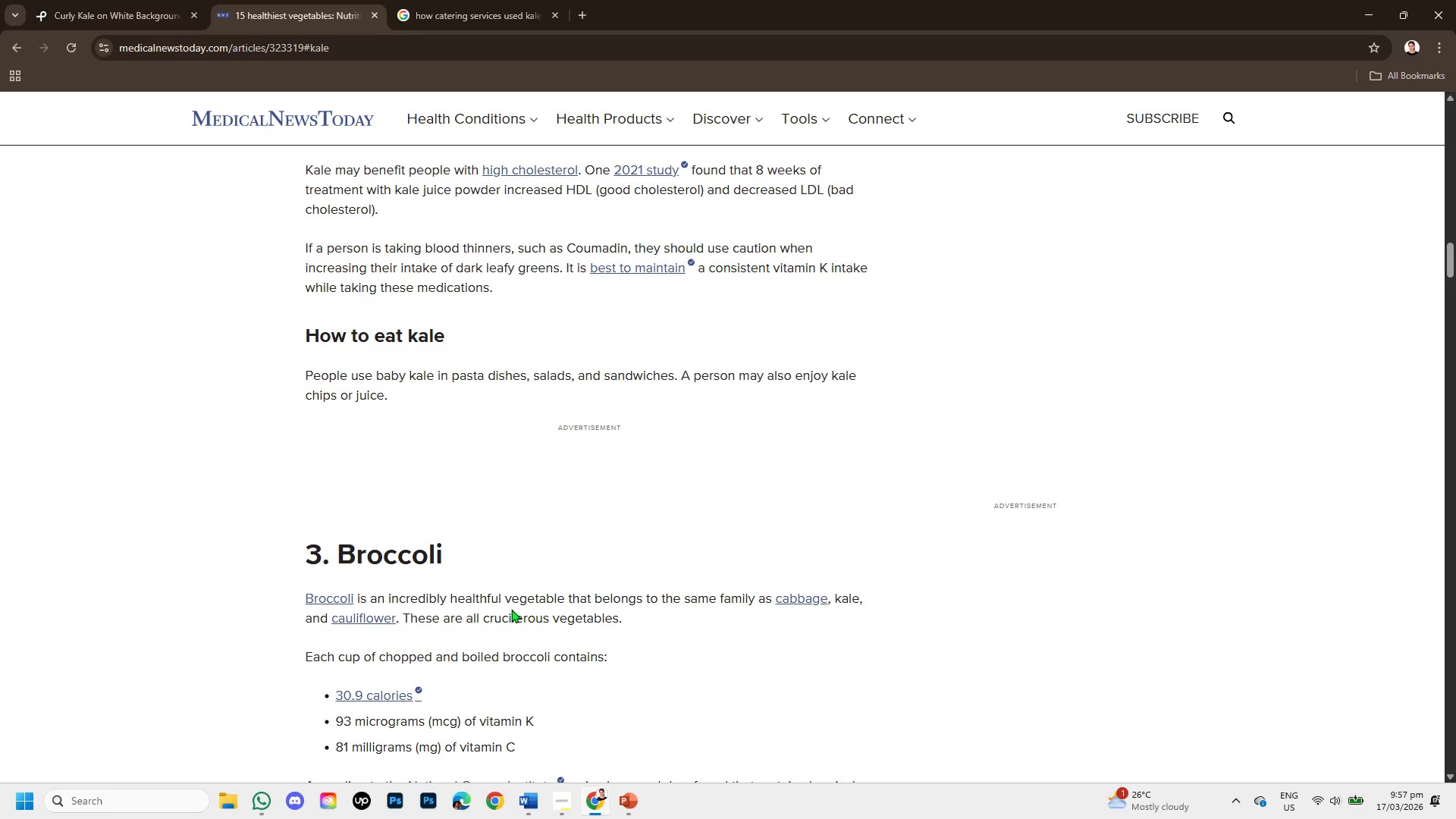 
scroll: coordinate [511, 609], scroll_direction: up, amount: 1.0
 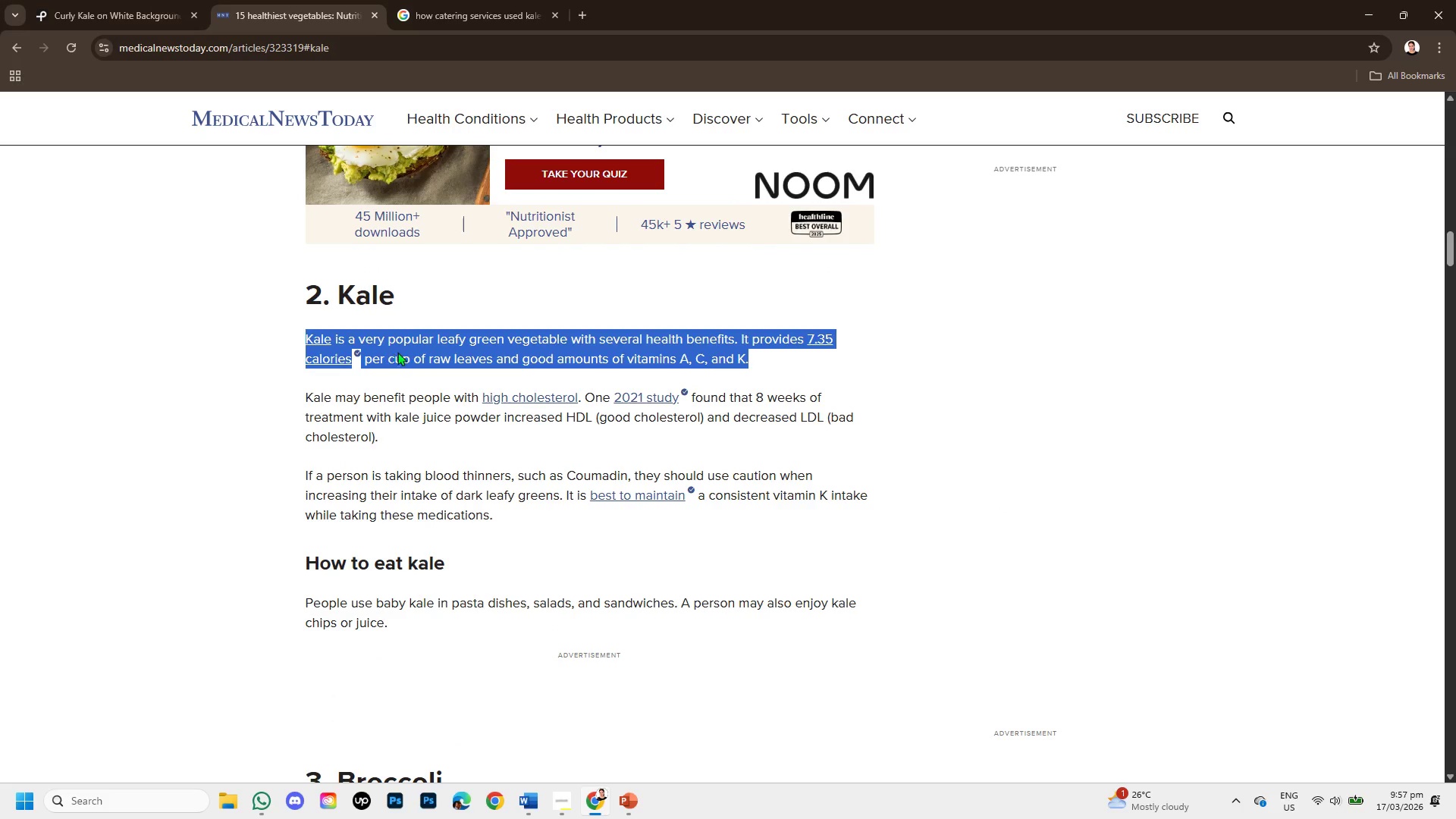 
left_click([309, 333])
 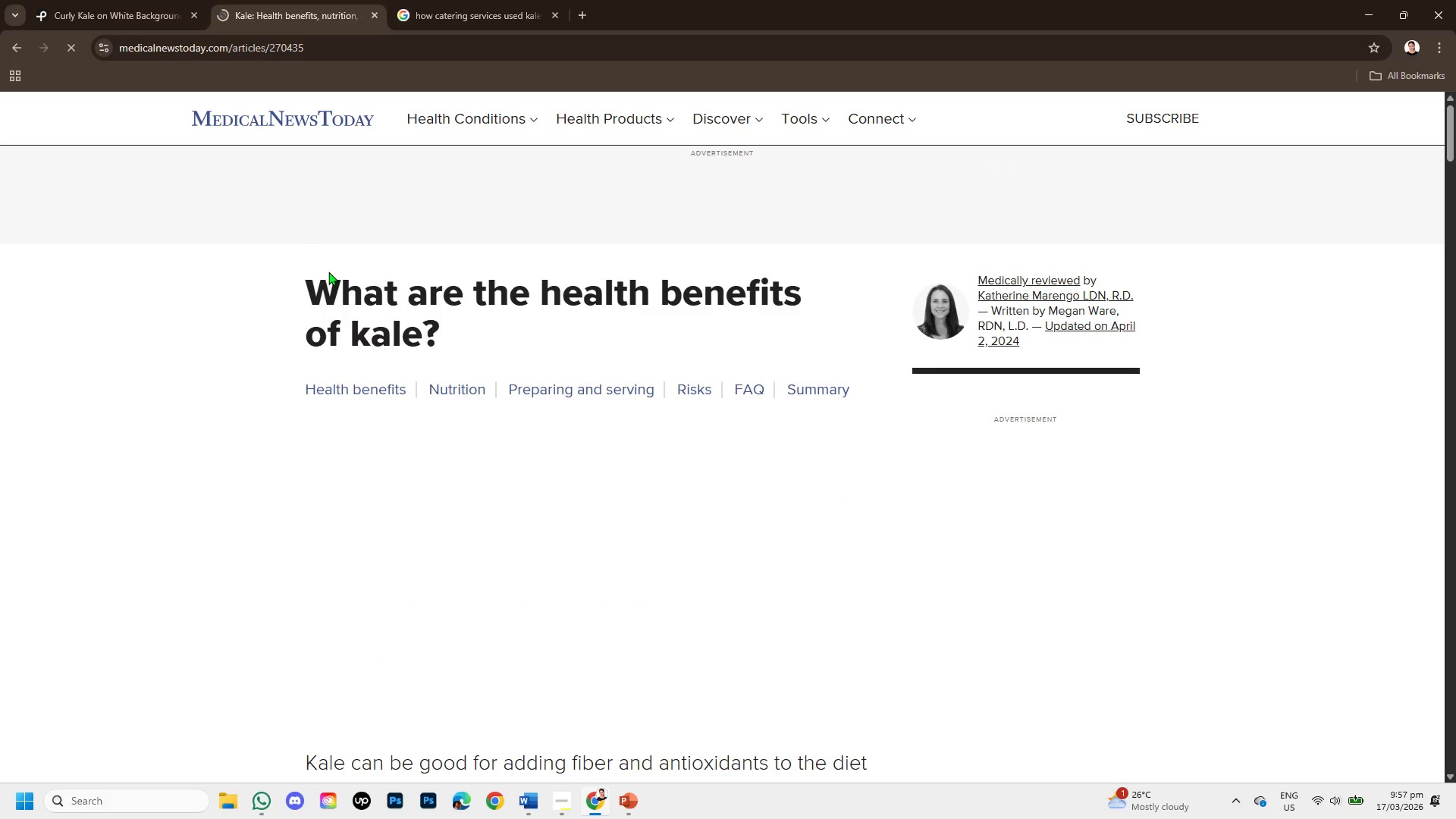 
scroll: coordinate [339, 289], scroll_direction: down, amount: 3.0
 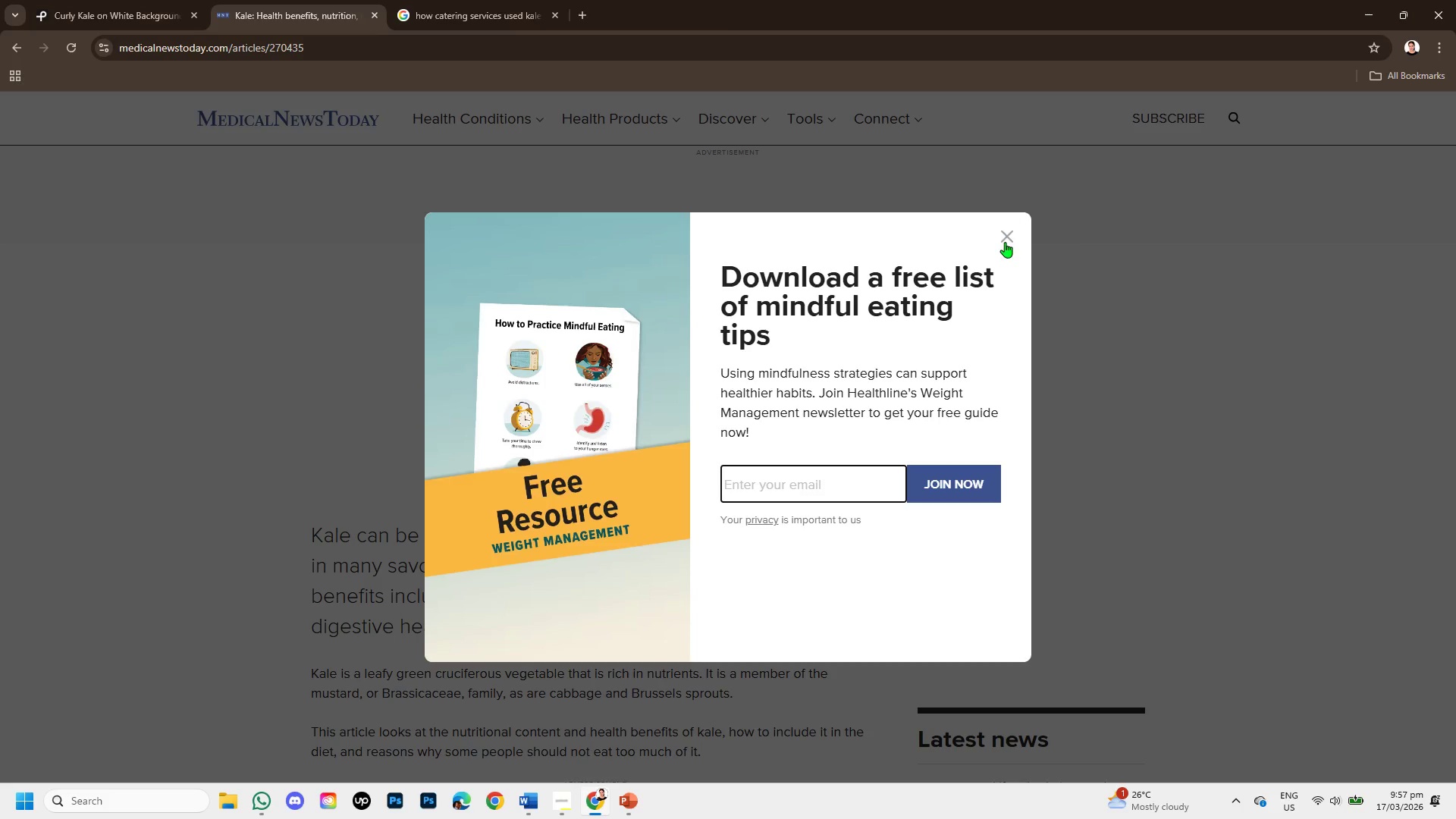 
left_click([1003, 234])
 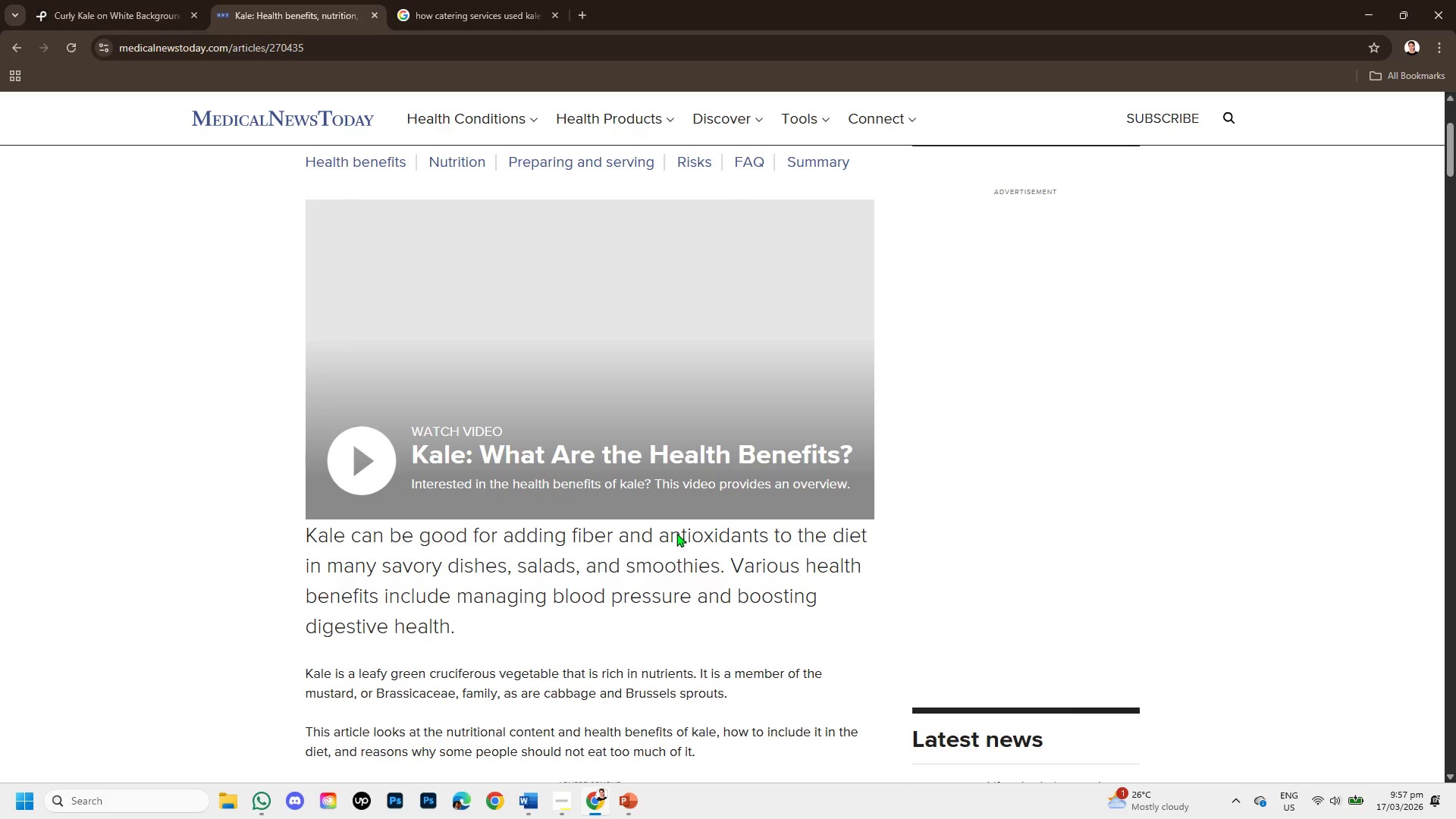 
scroll: coordinate [598, 574], scroll_direction: down, amount: 2.0
 